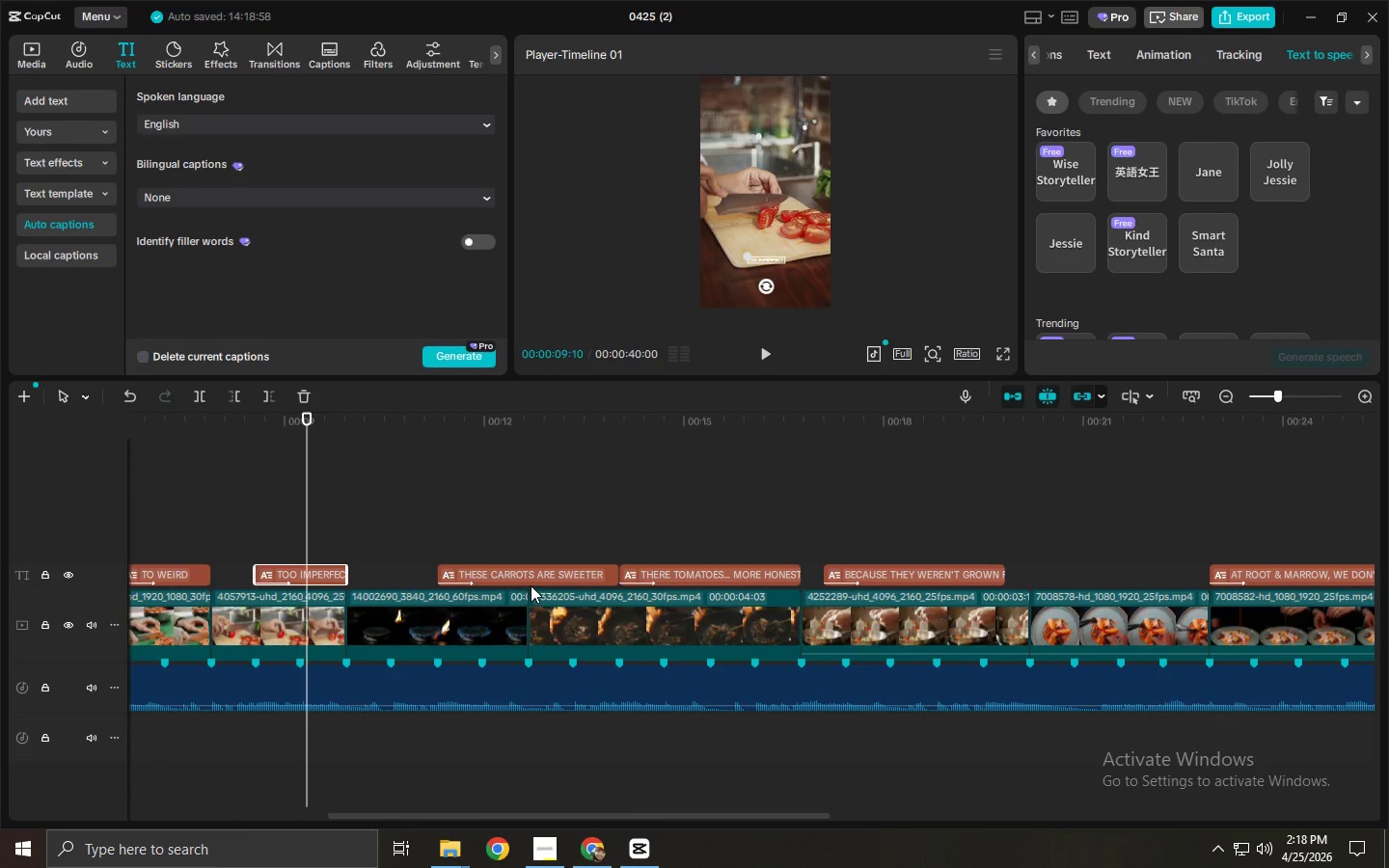 
left_click_drag(start_coordinate=[530, 584], to_coordinate=[482, 590])
 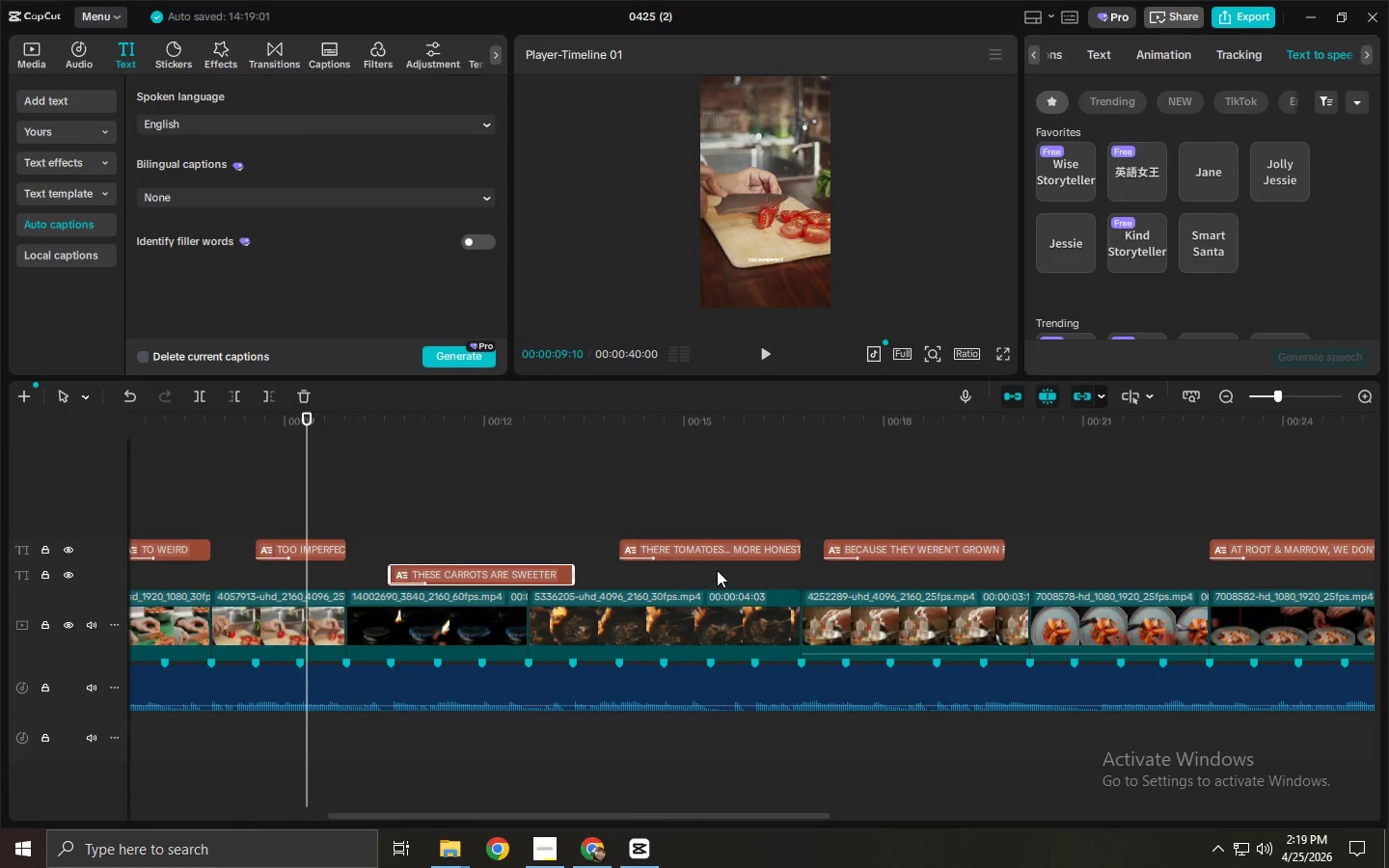 
left_click_drag(start_coordinate=[702, 549], to_coordinate=[705, 572])
 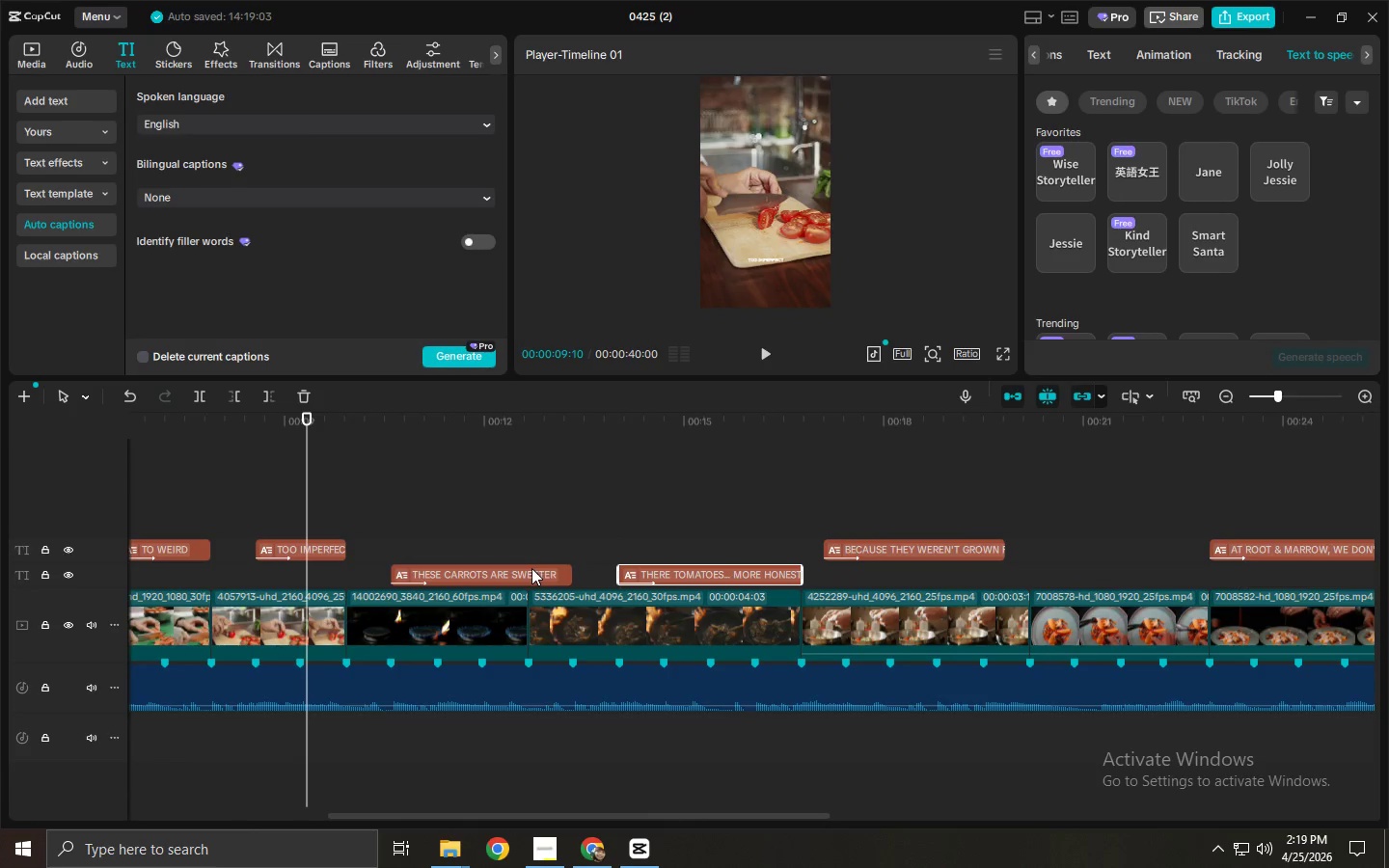 
left_click_drag(start_coordinate=[523, 575], to_coordinate=[522, 556])
 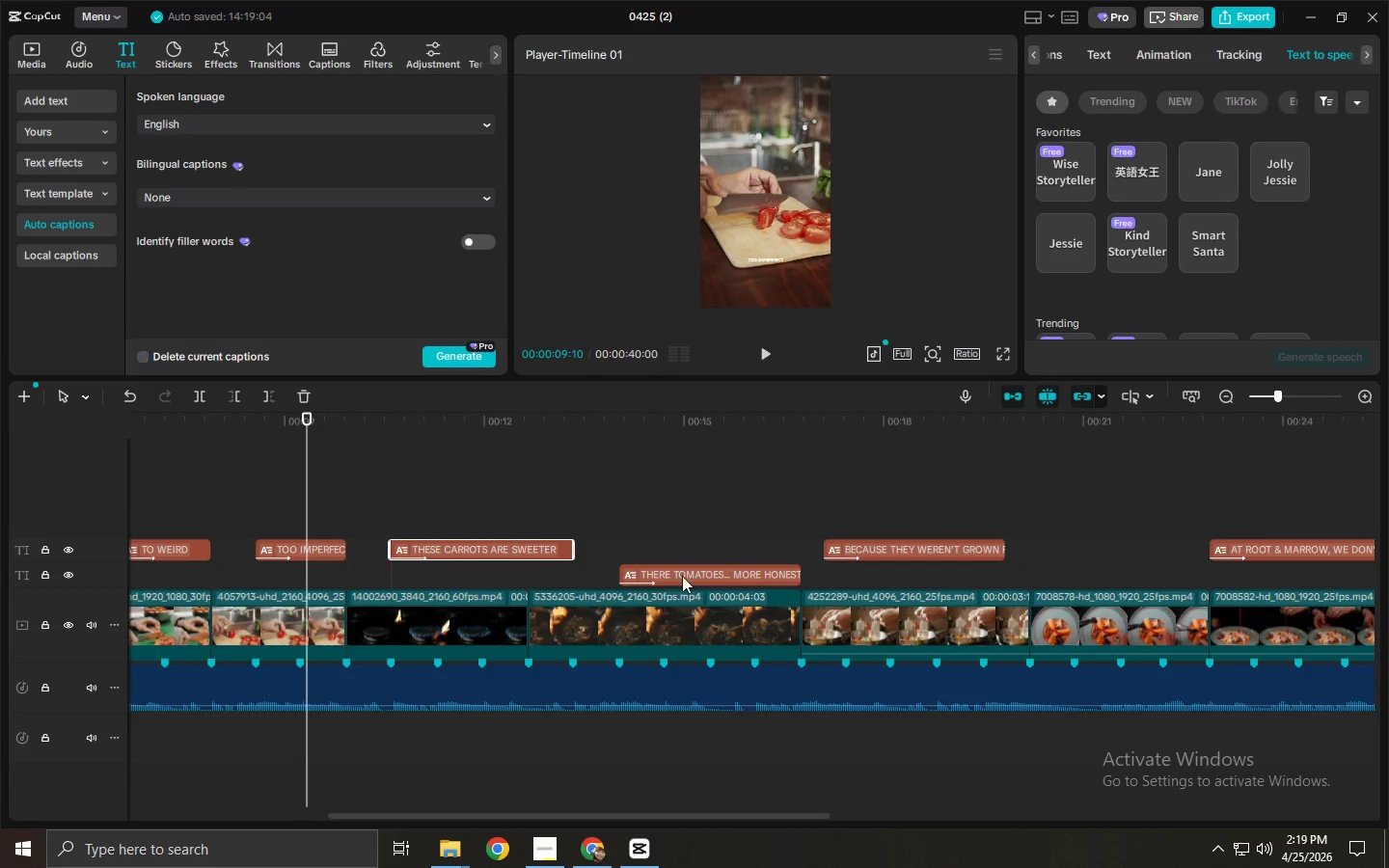 
left_click_drag(start_coordinate=[683, 576], to_coordinate=[682, 554])
 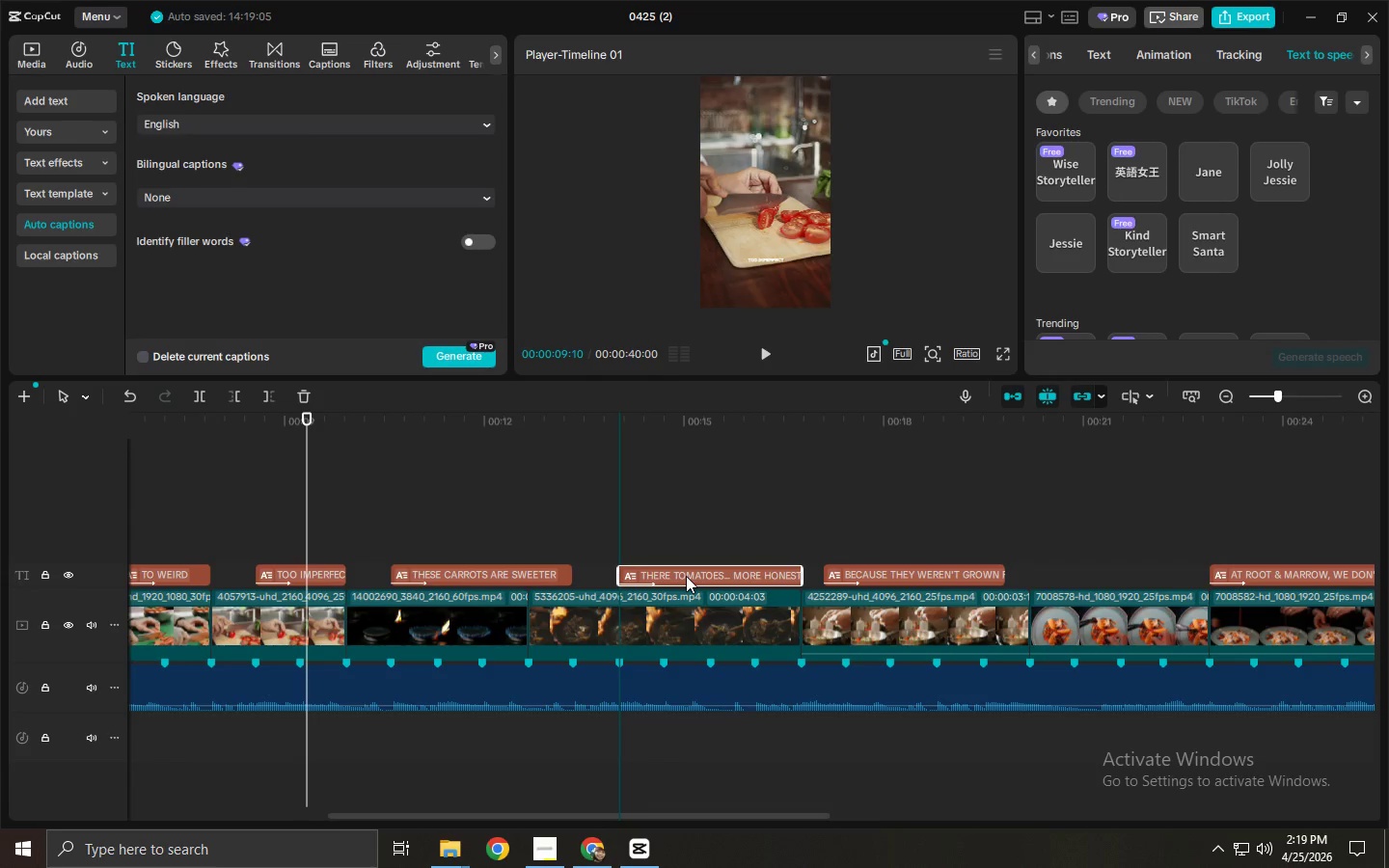 
left_click_drag(start_coordinate=[876, 569], to_coordinate=[896, 568])
 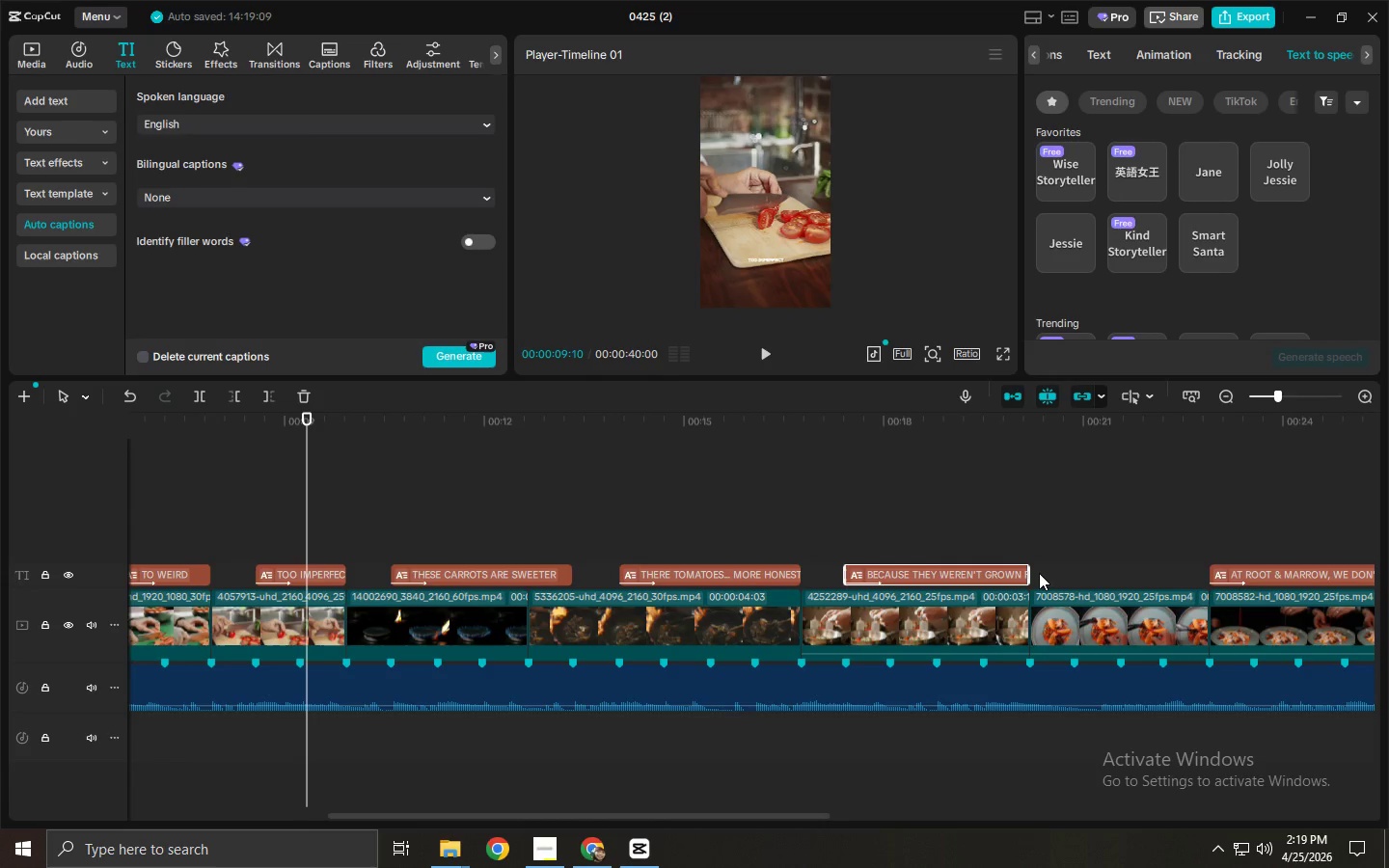 
key(Space)
 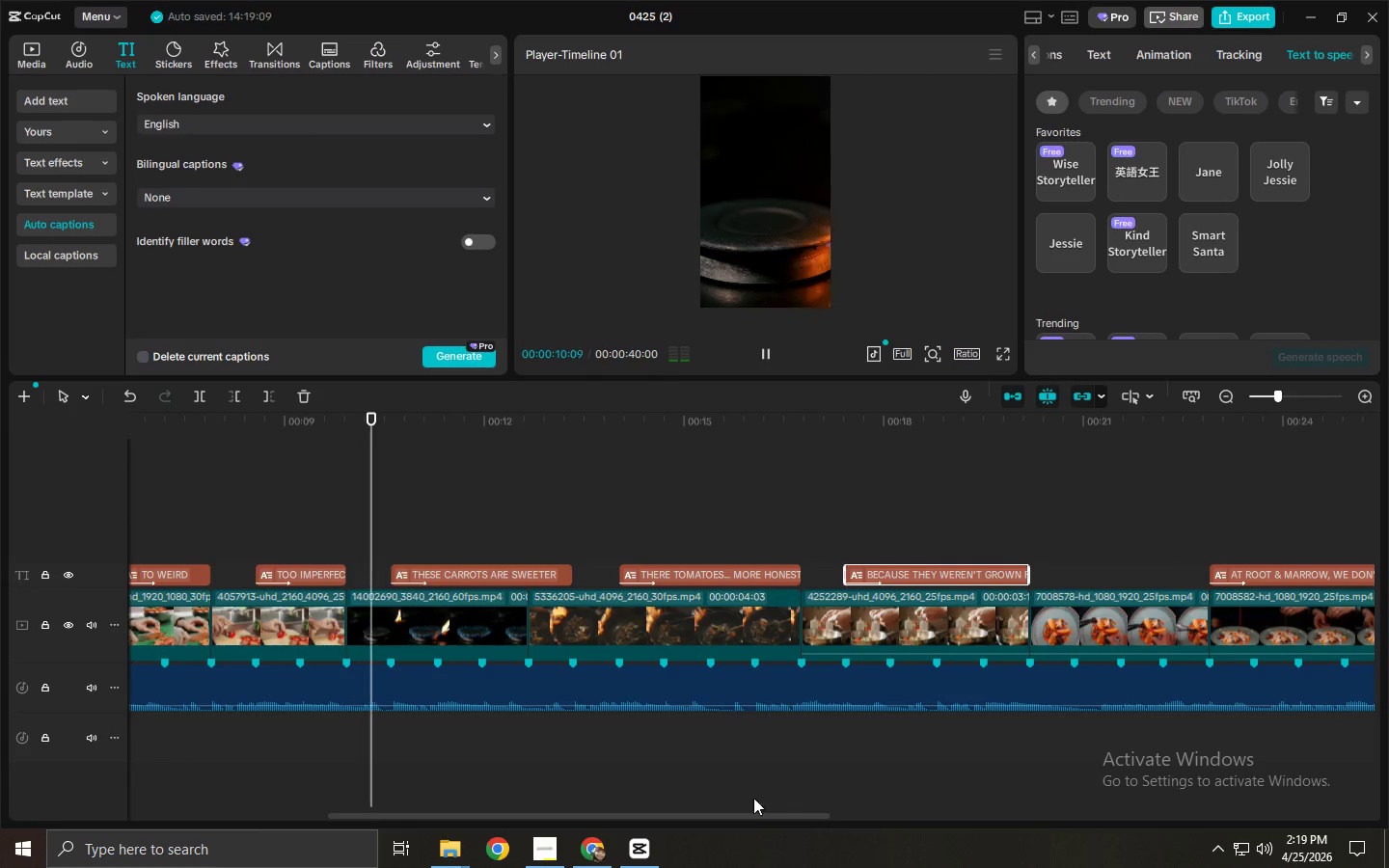 
left_click_drag(start_coordinate=[745, 815], to_coordinate=[950, 810])
 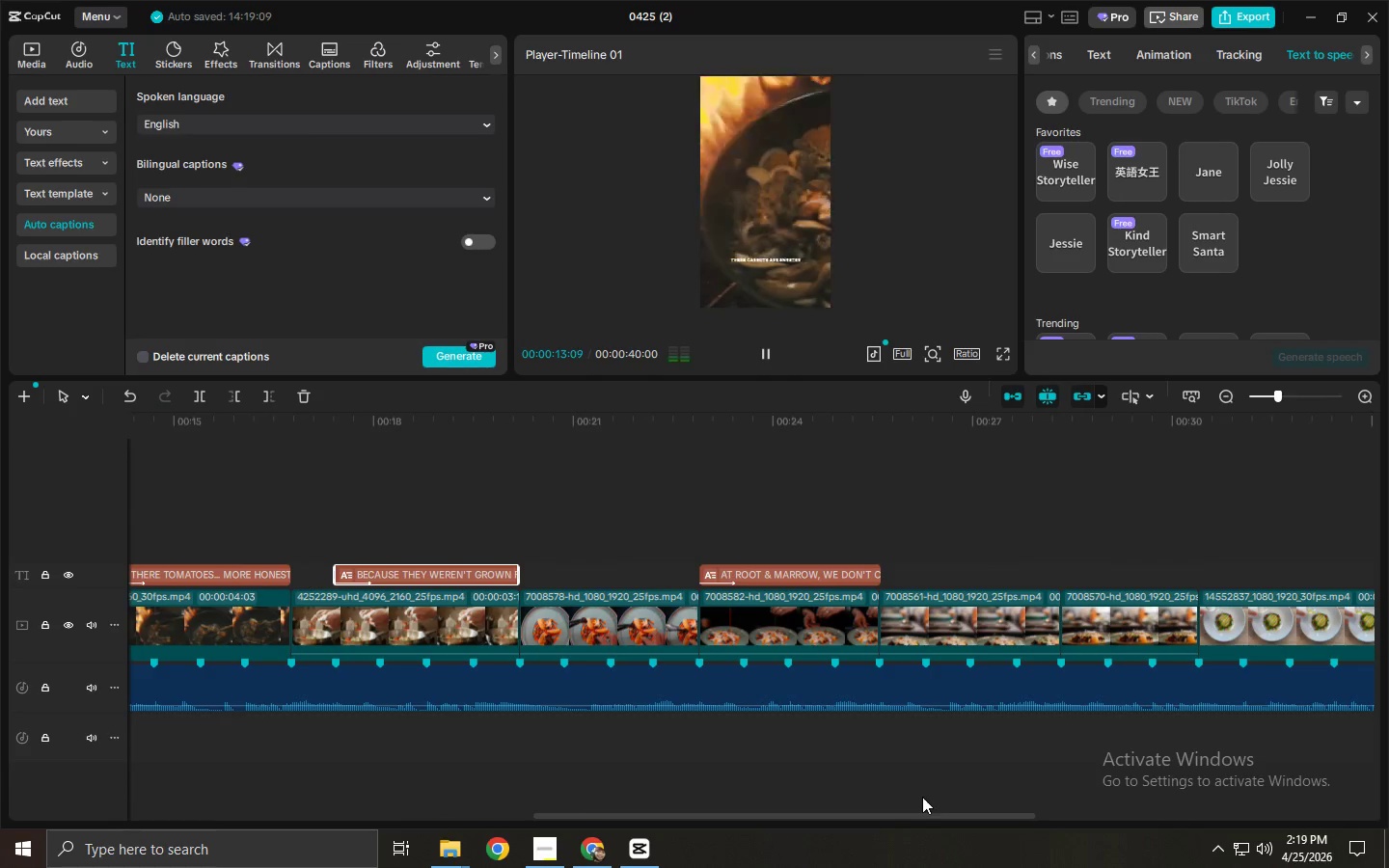 
key(Space)
 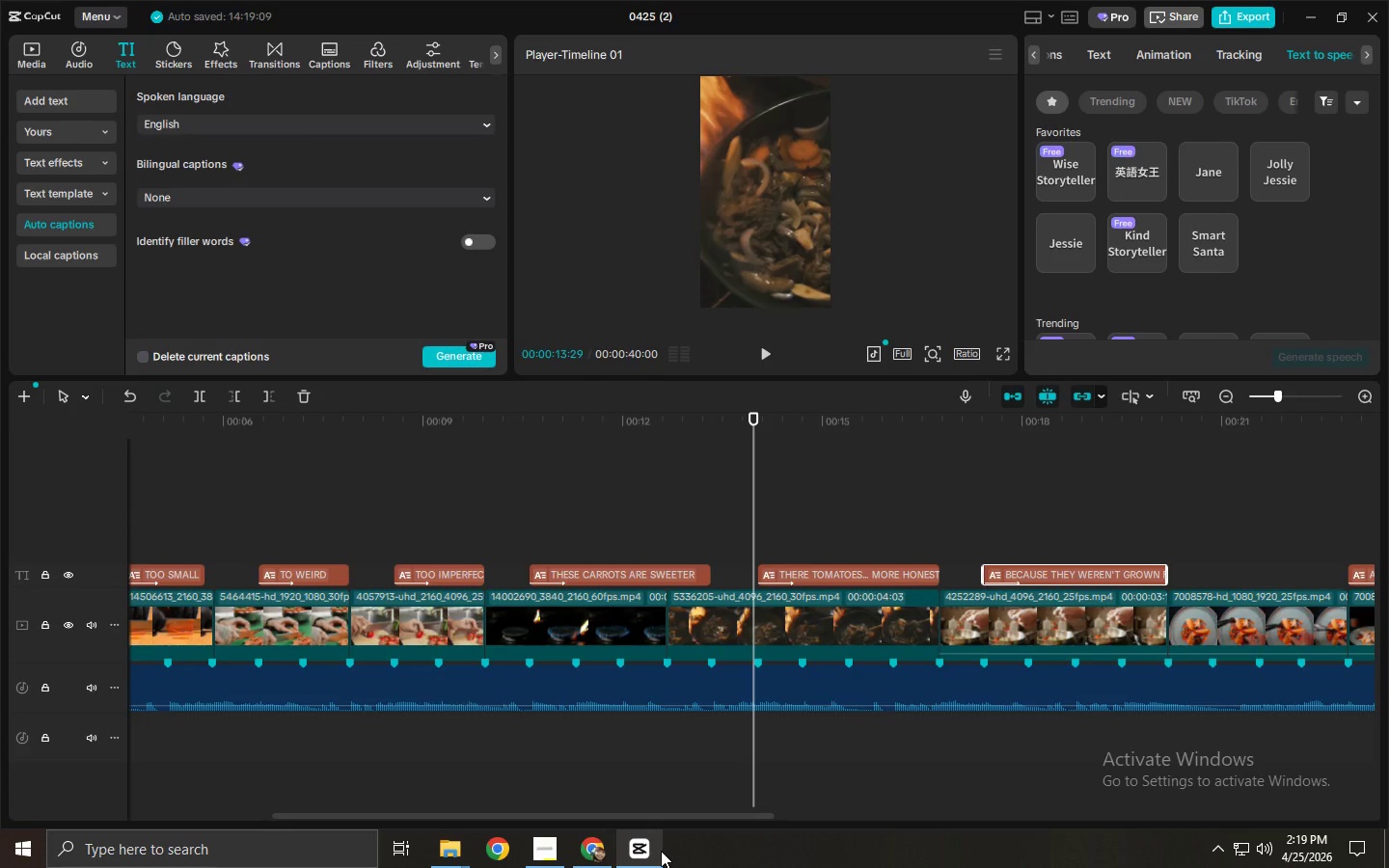 
left_click_drag(start_coordinate=[669, 816], to_coordinate=[280, 804])
 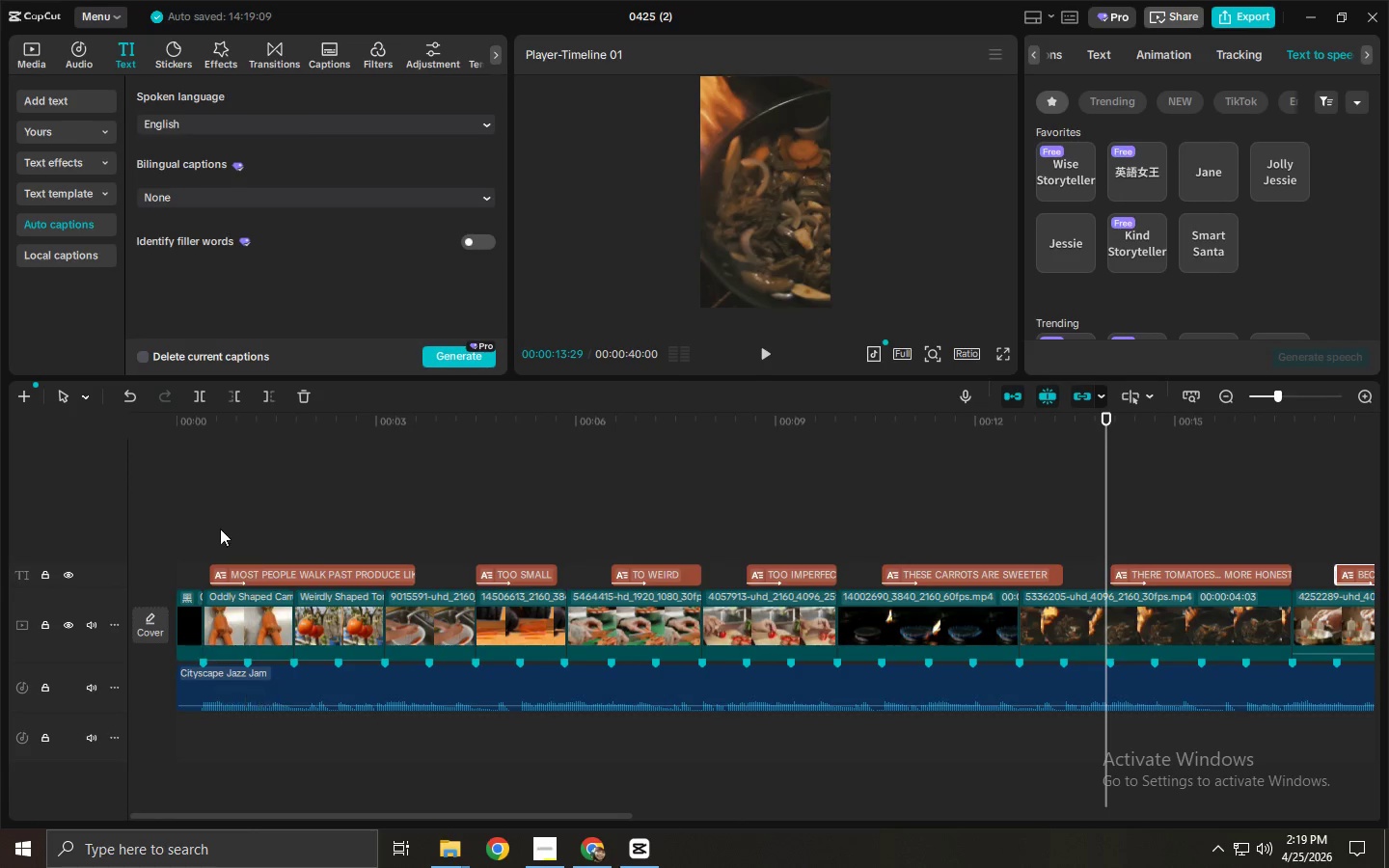 
left_click_drag(start_coordinate=[212, 526], to_coordinate=[1177, 592])
 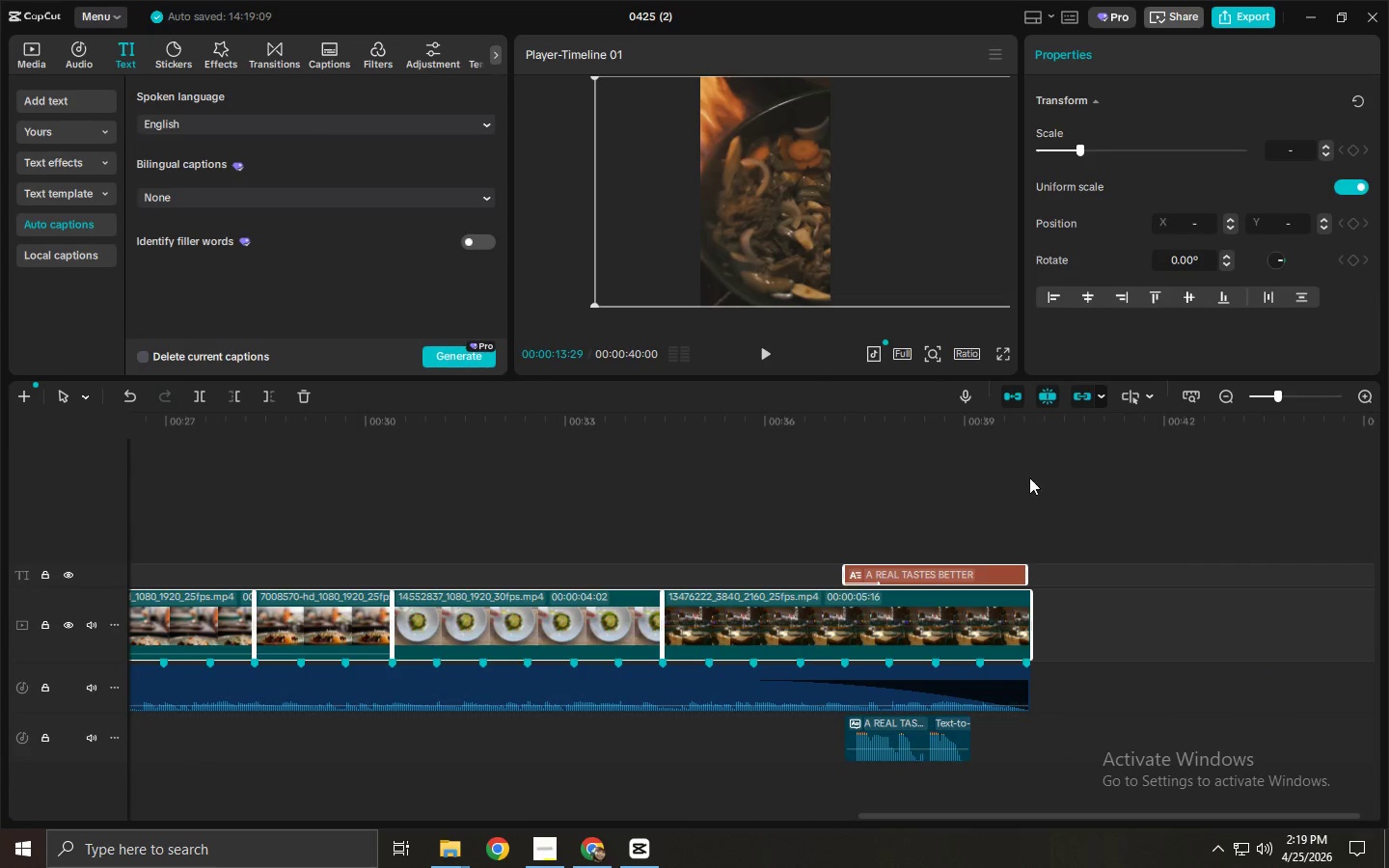 
left_click([1083, 589])
 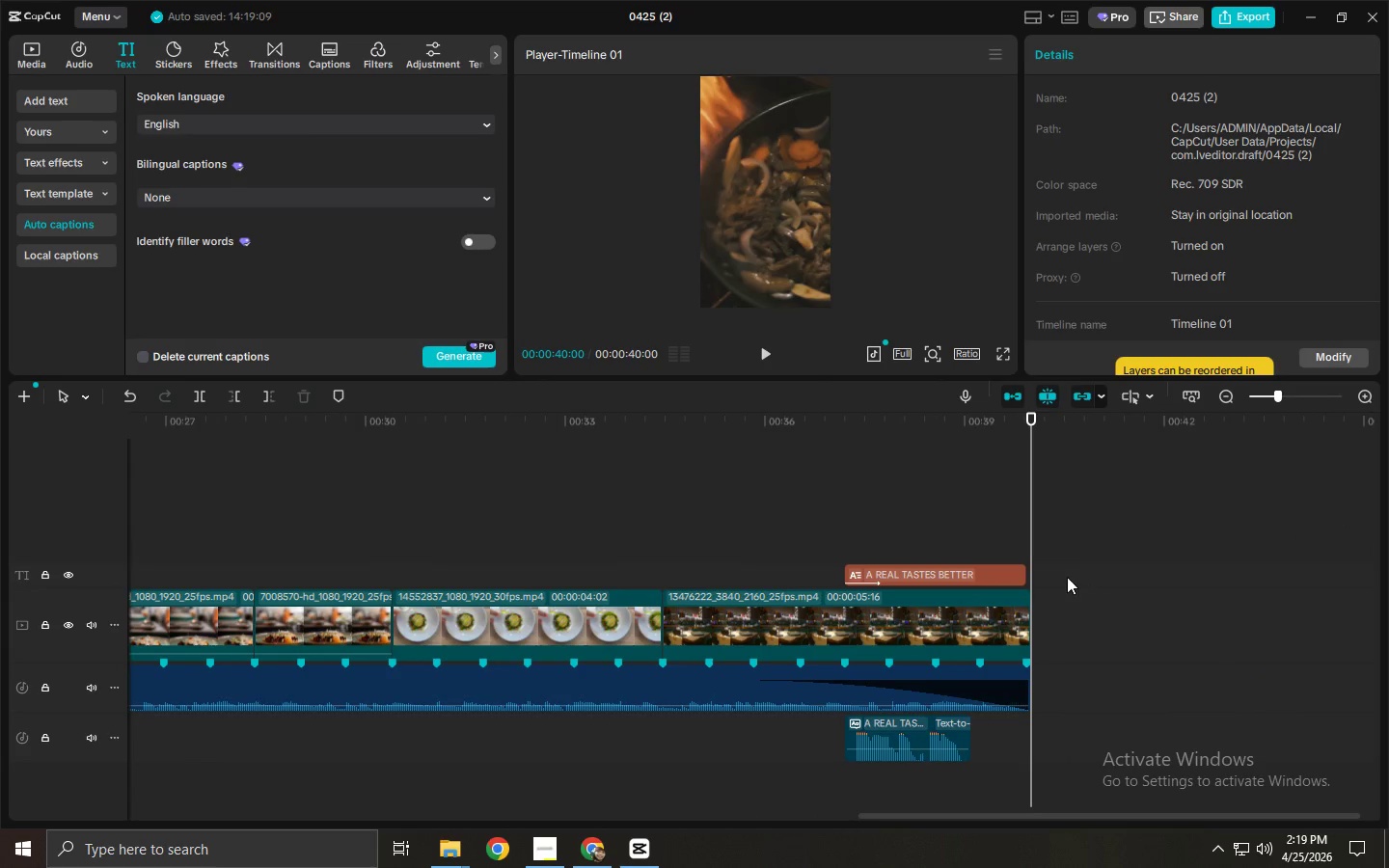 
left_click_drag(start_coordinate=[1035, 579], to_coordinate=[687, 579])
 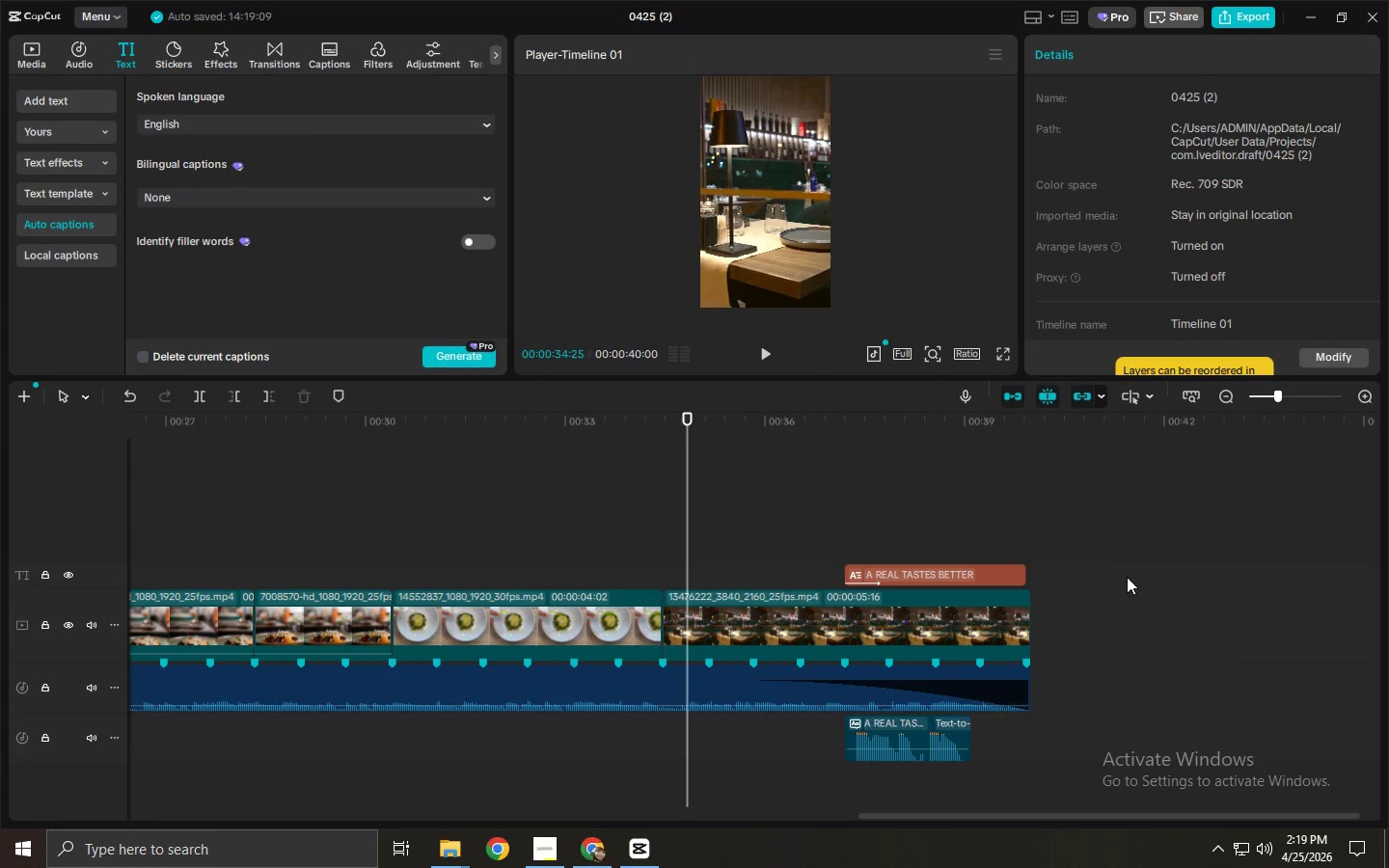 
left_click_drag(start_coordinate=[1117, 573], to_coordinate=[193, 572])
 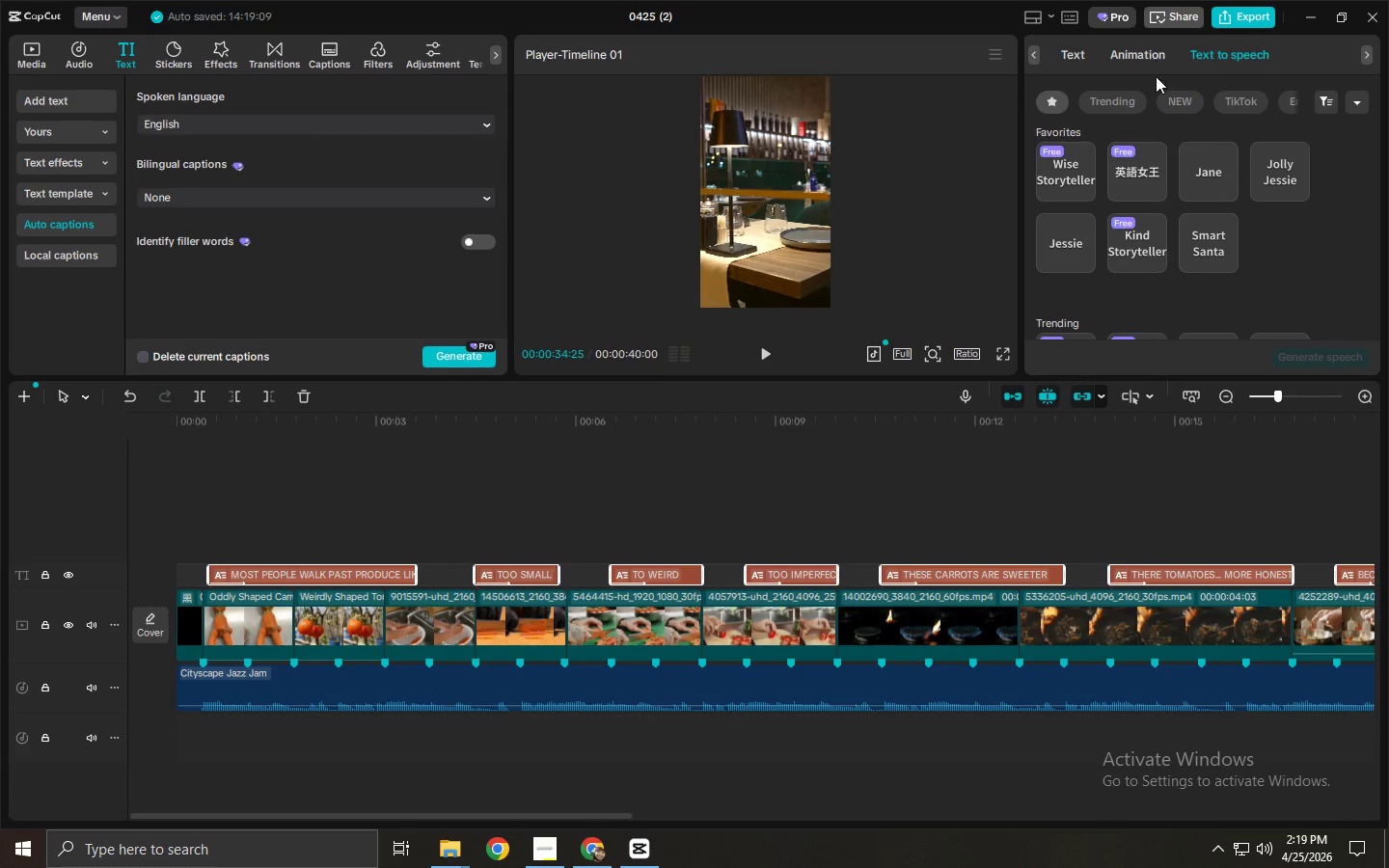 
left_click([1046, 257])
 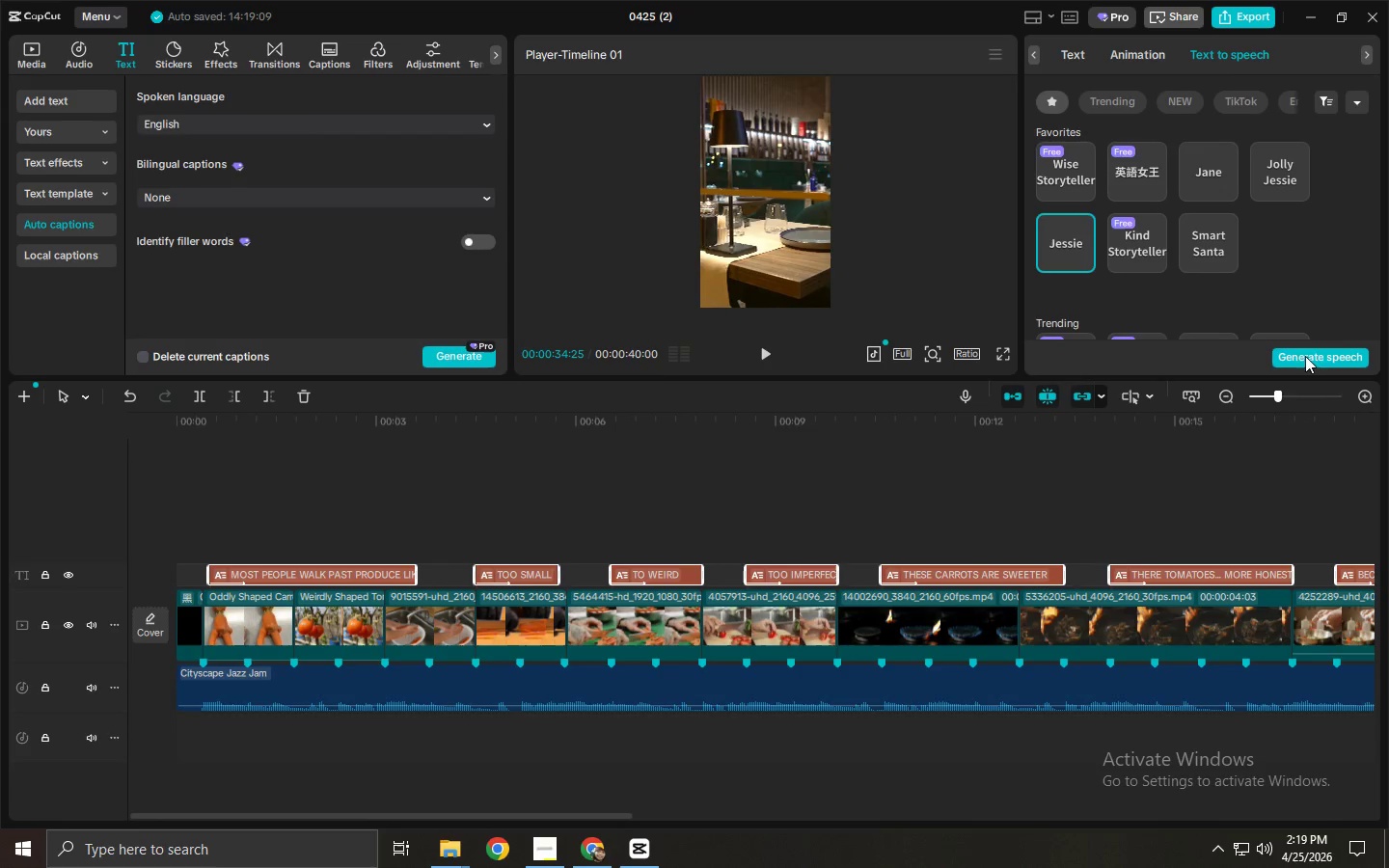 
left_click([1322, 361])
 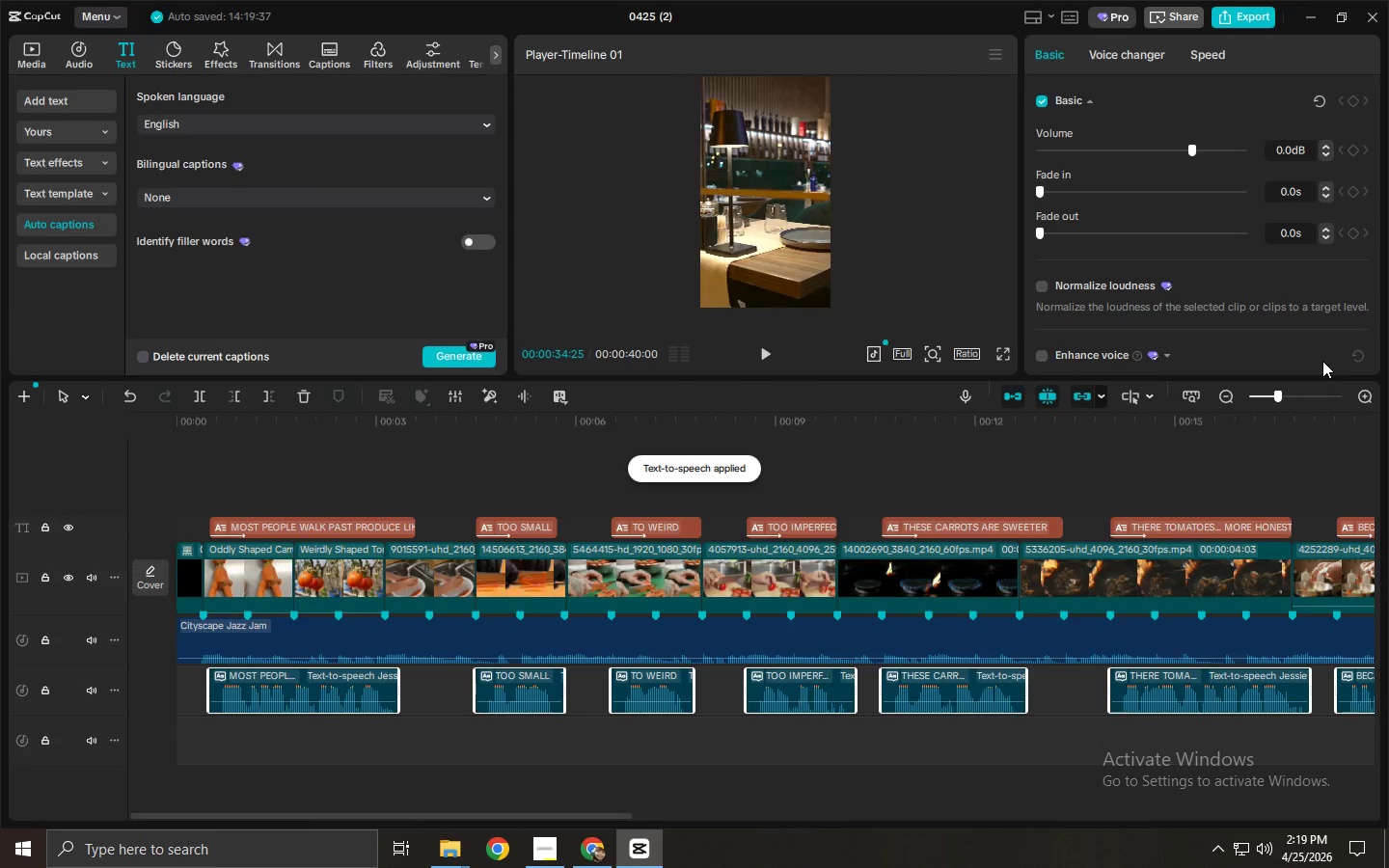 
wait(5.69)
 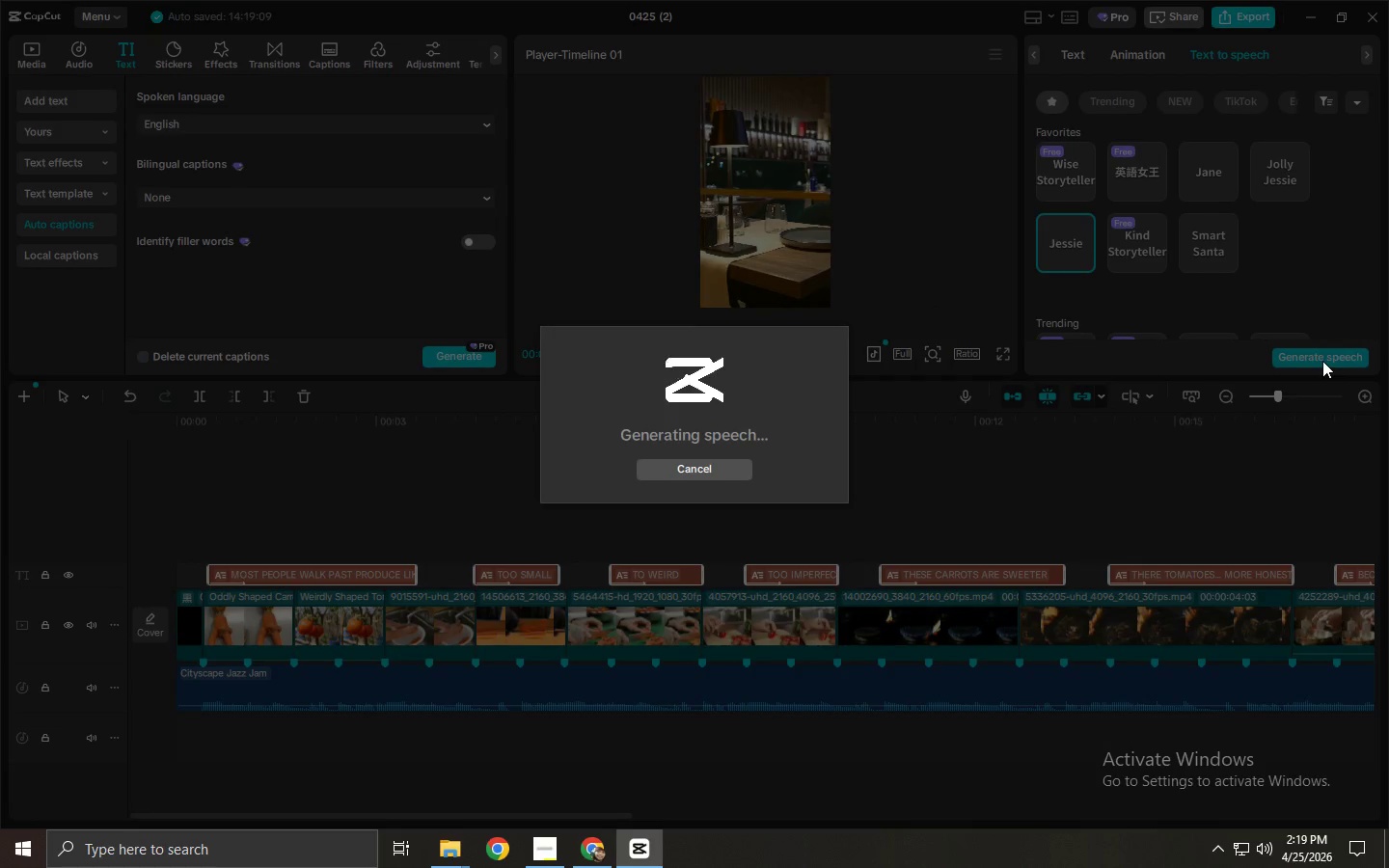 
left_click_drag(start_coordinate=[334, 446], to_coordinate=[34, 405])
 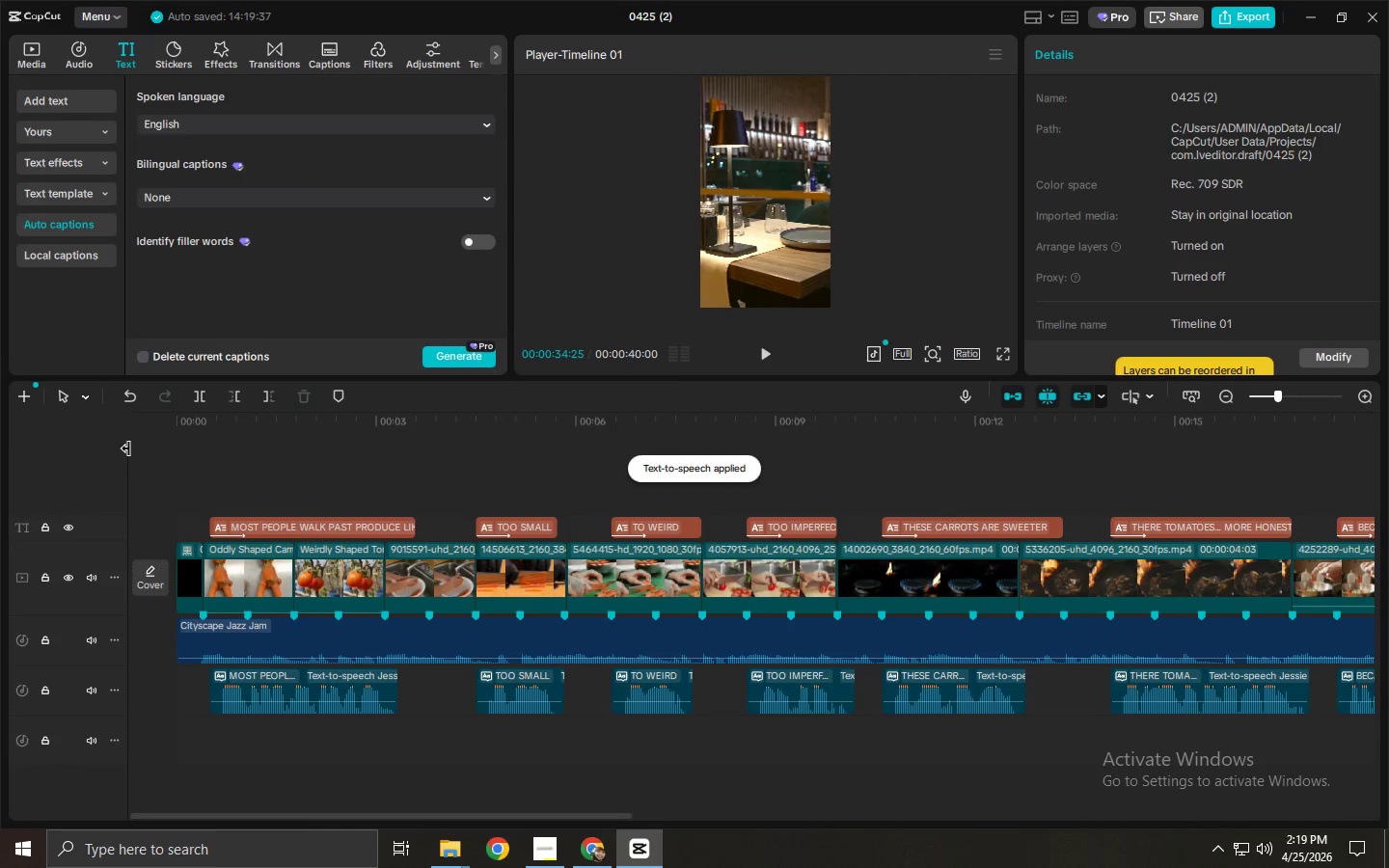 
left_click_drag(start_coordinate=[181, 427], to_coordinate=[141, 428])
 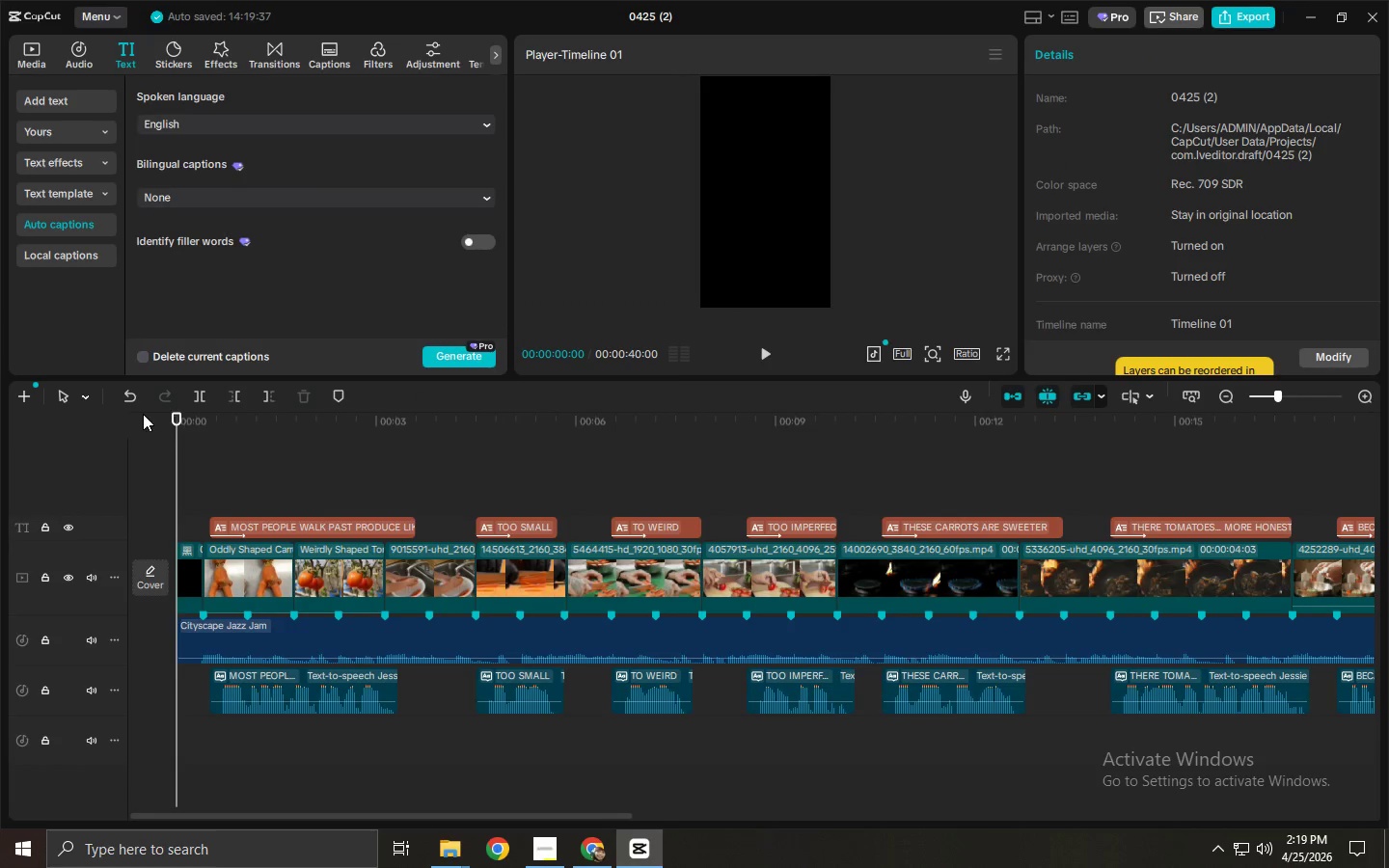 
key(Space)
 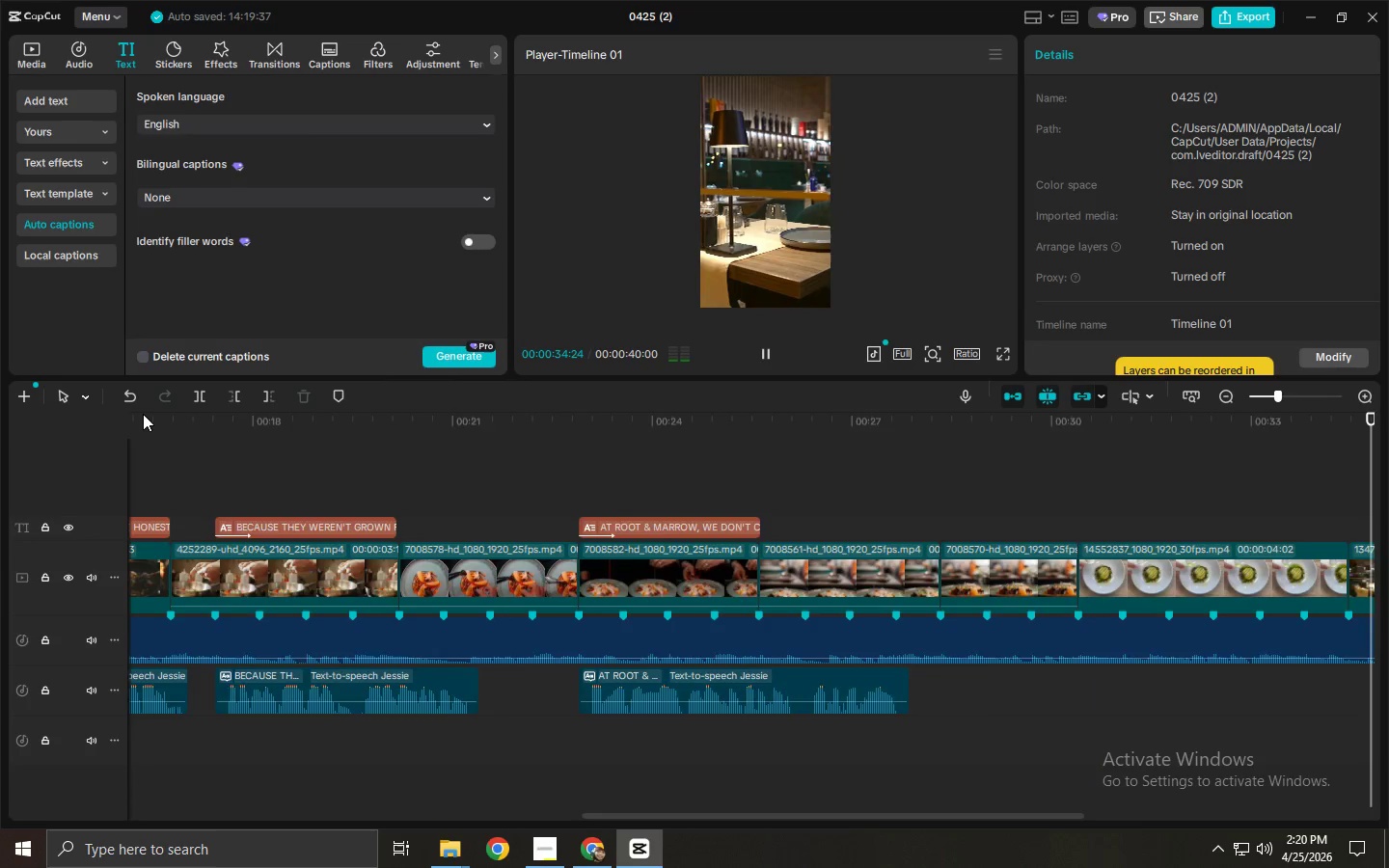 
wait(39.92)
 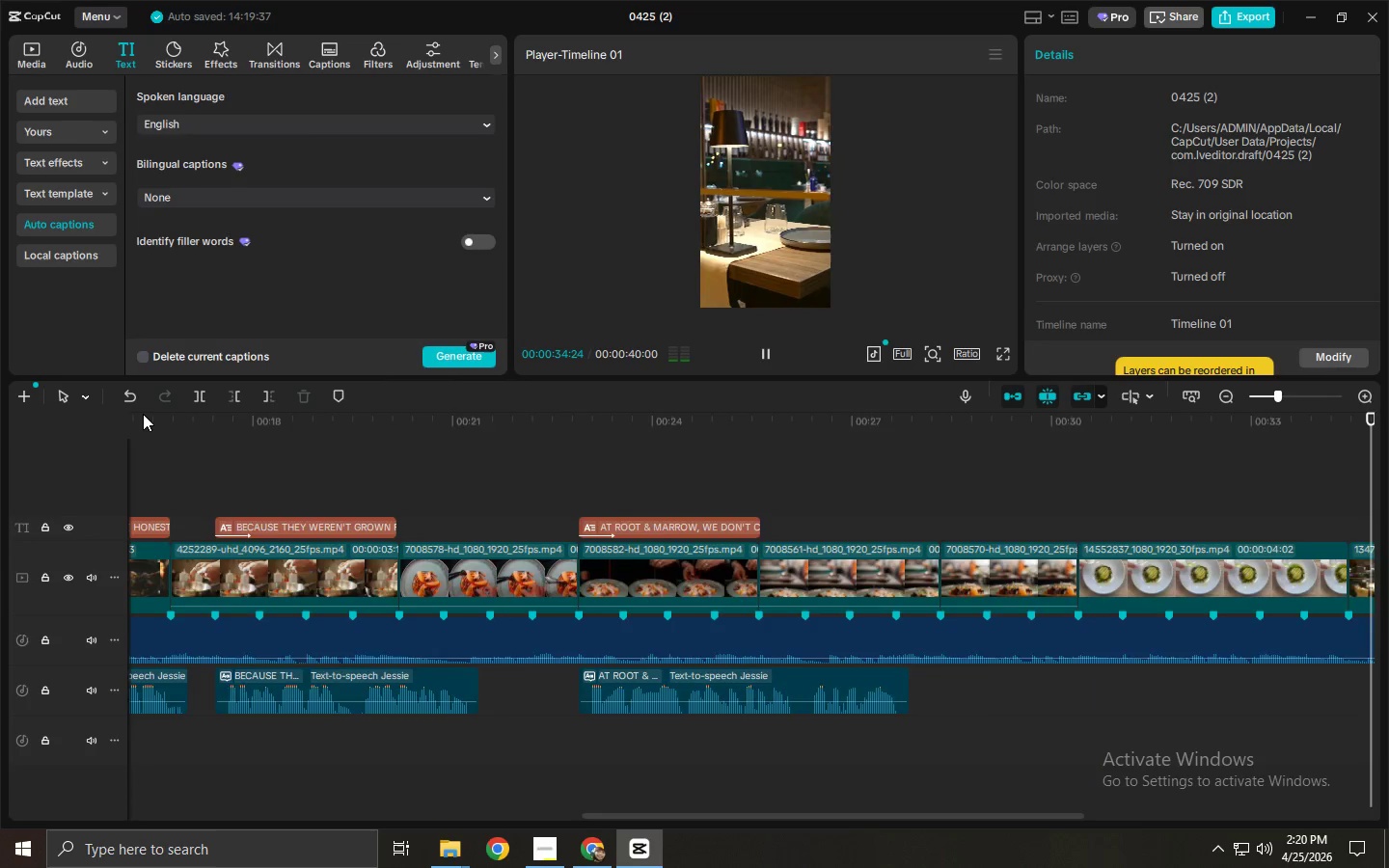 
key(Space)
 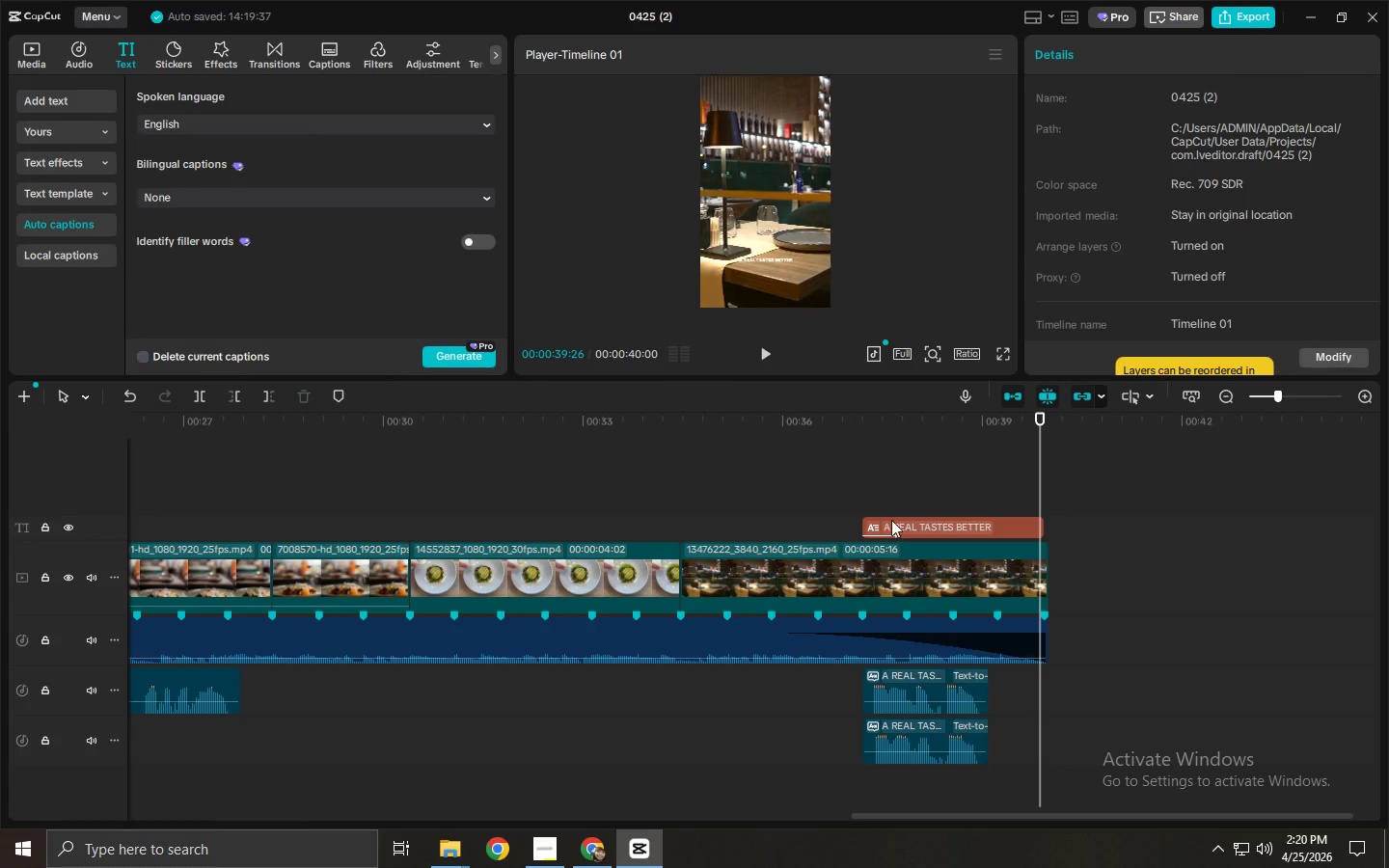 
mouse_move([926, 713])
 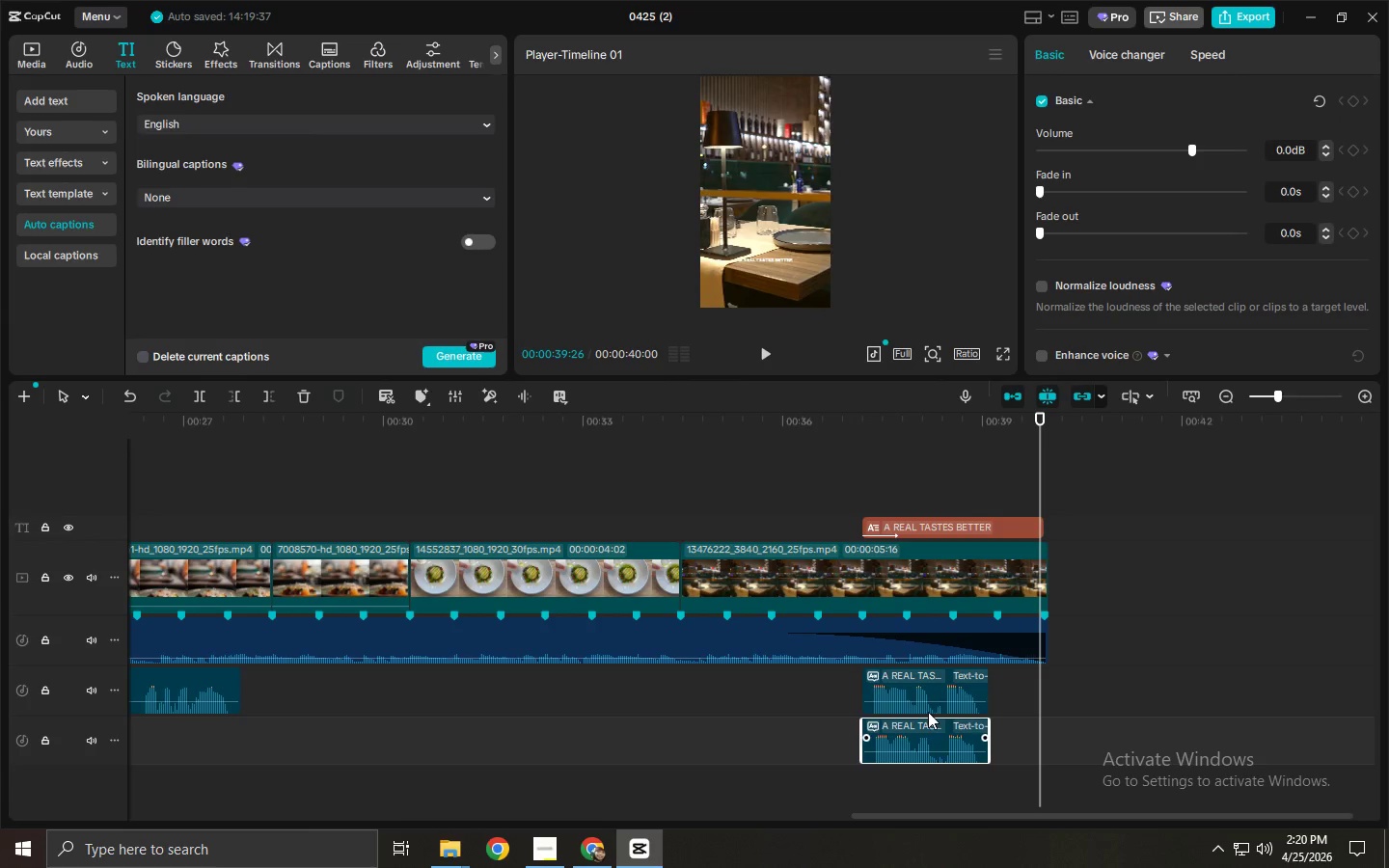 
left_click([931, 710])
 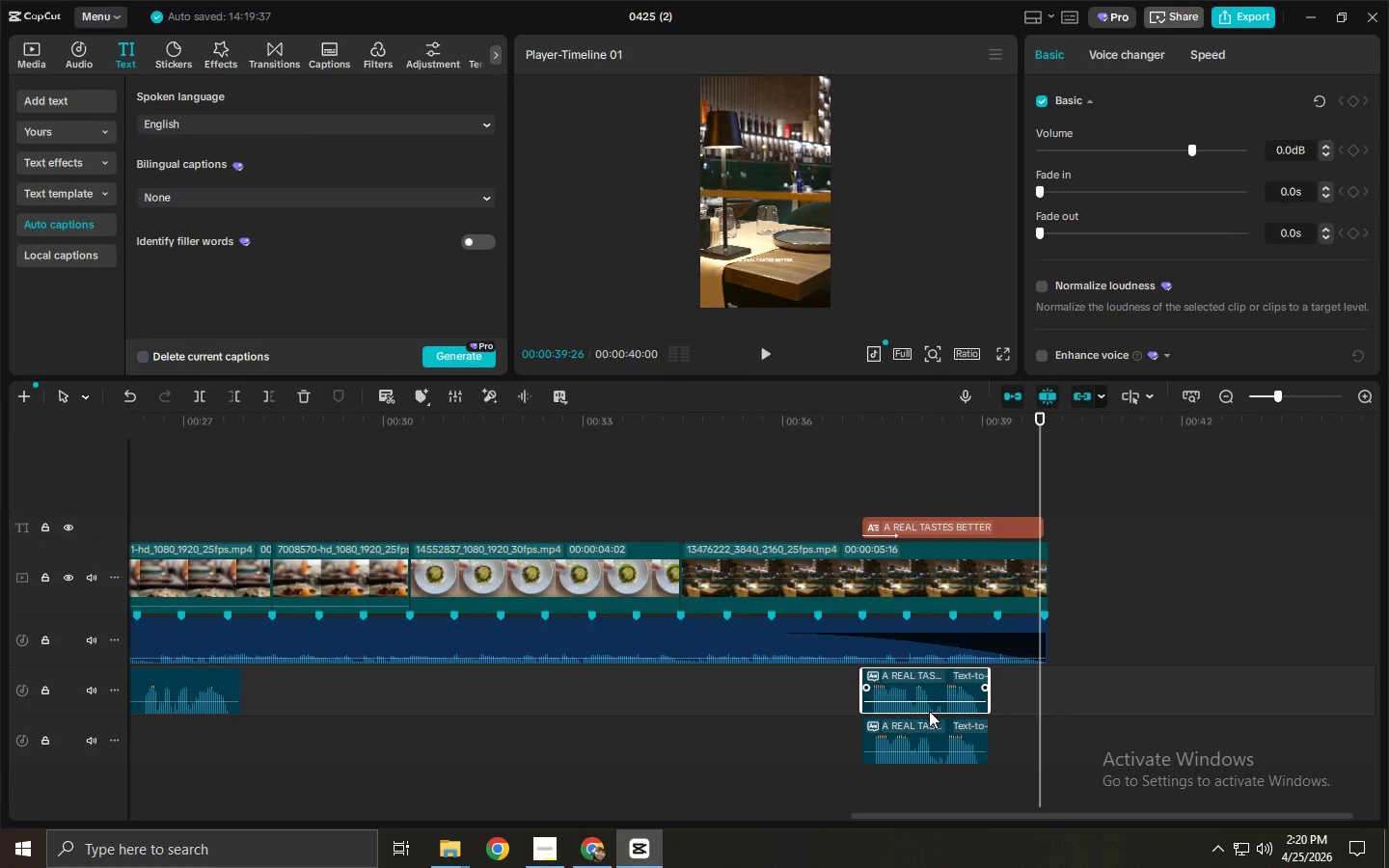 
left_click([928, 743])
 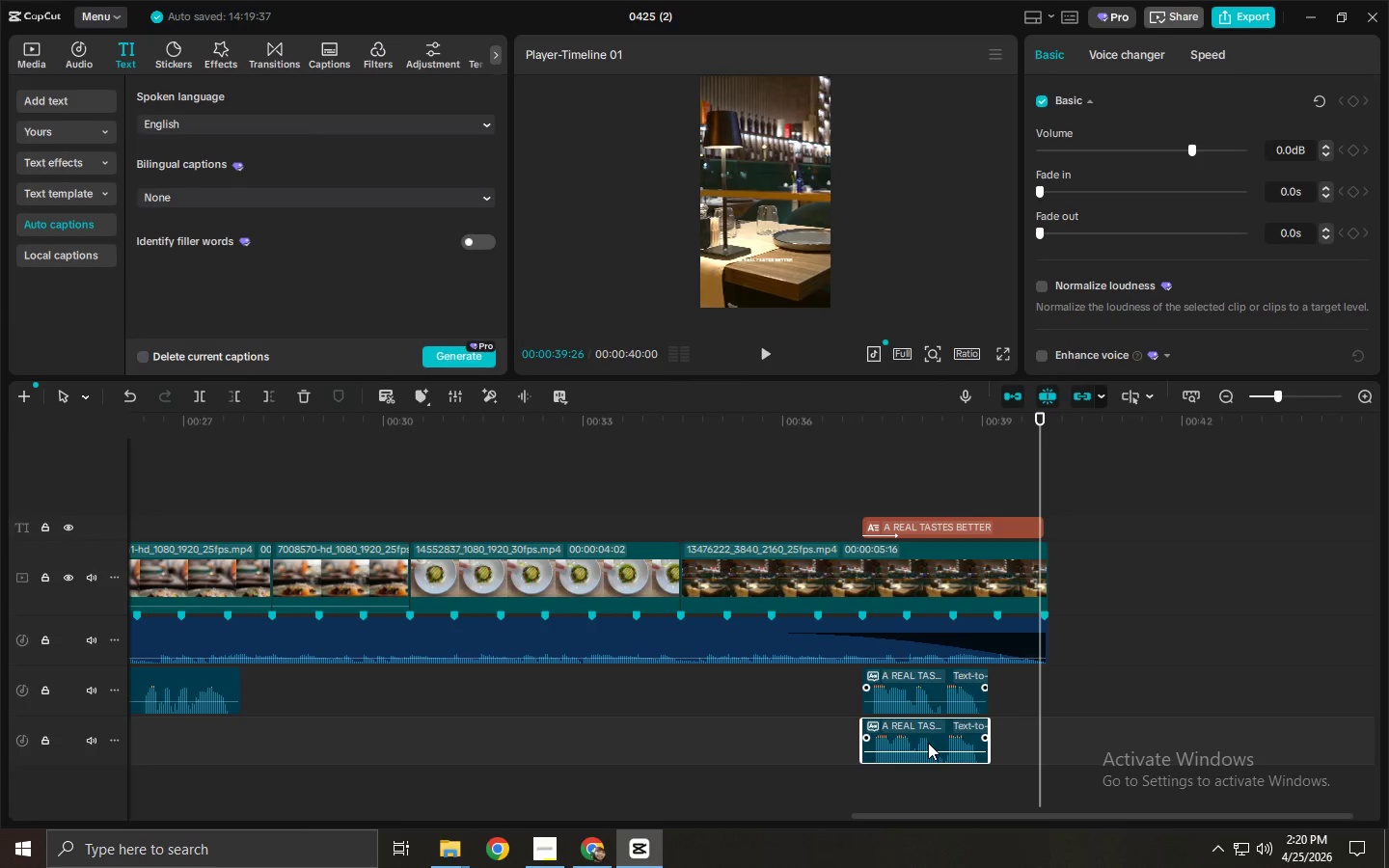 
key(Delete)
 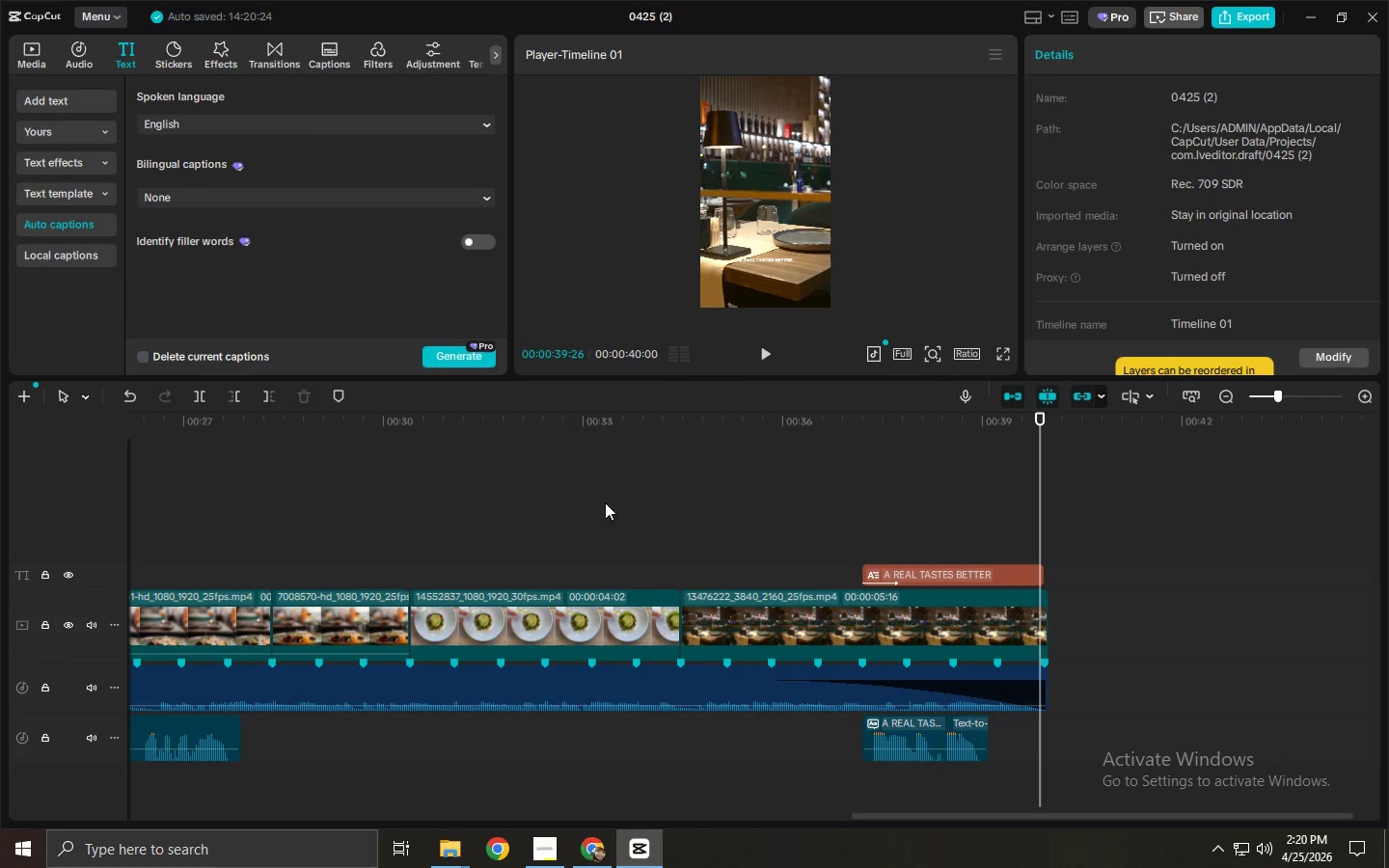 
left_click_drag(start_coordinate=[609, 438], to_coordinate=[102, 484])
 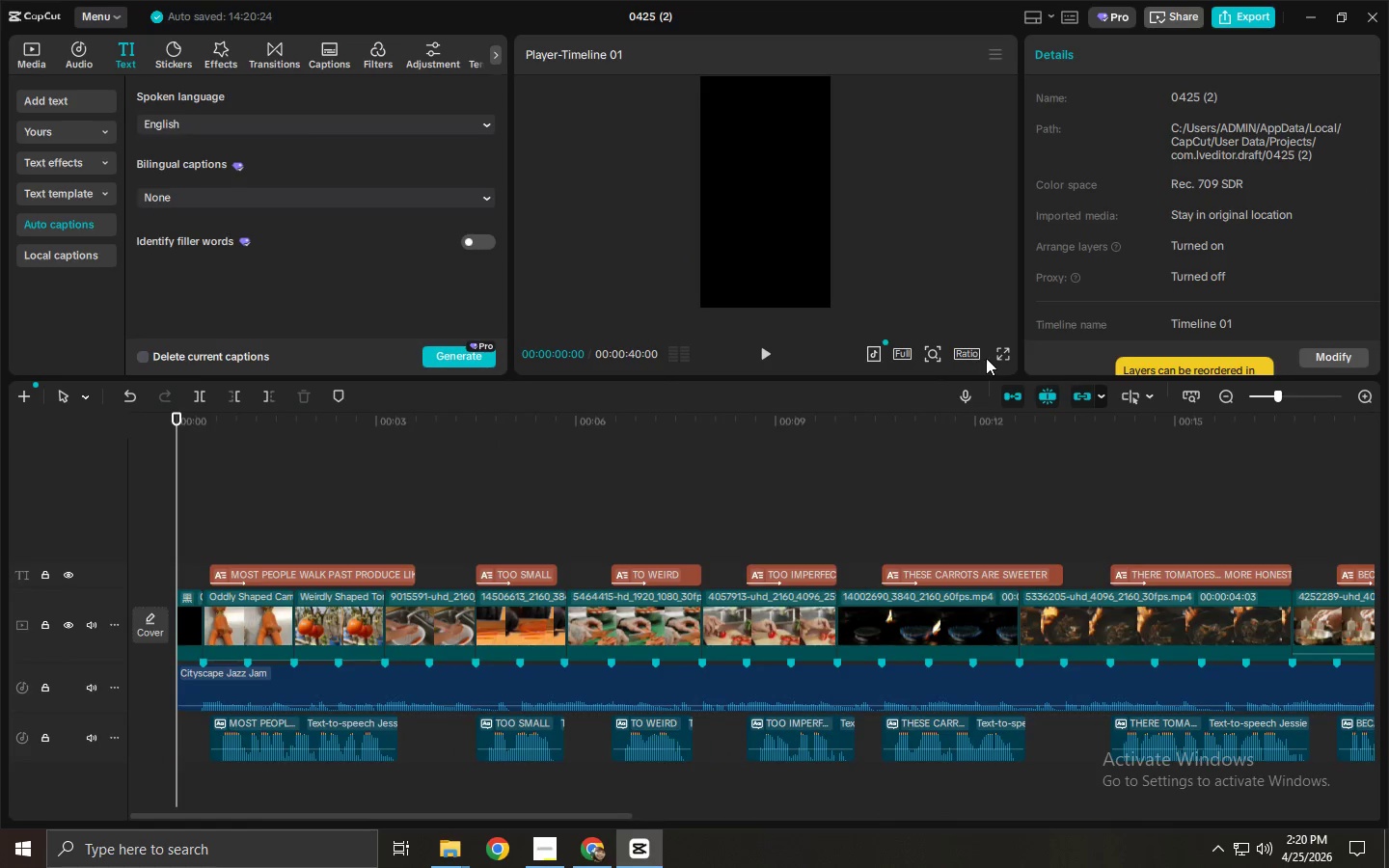 
left_click([998, 351])
 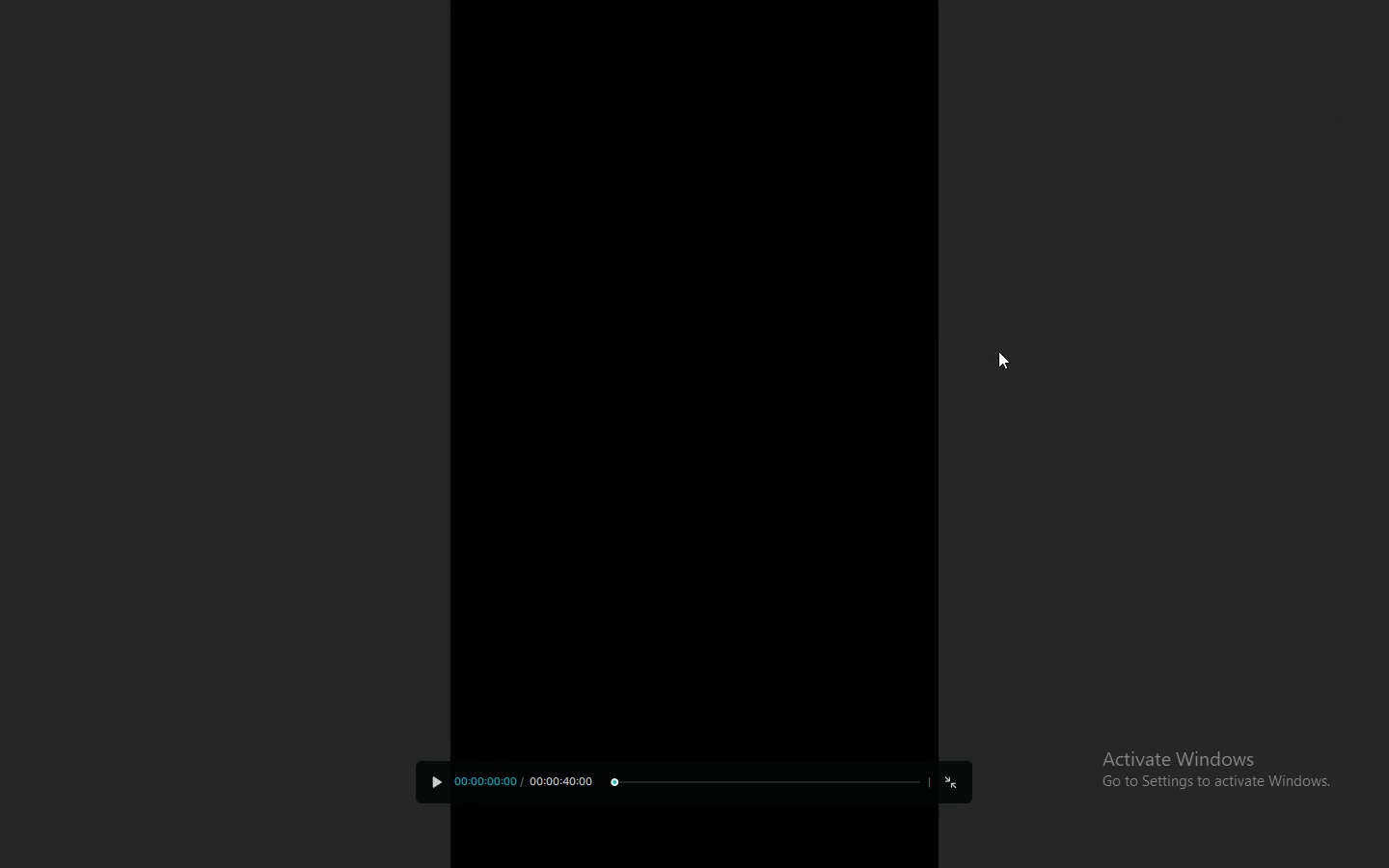 
key(Space)
 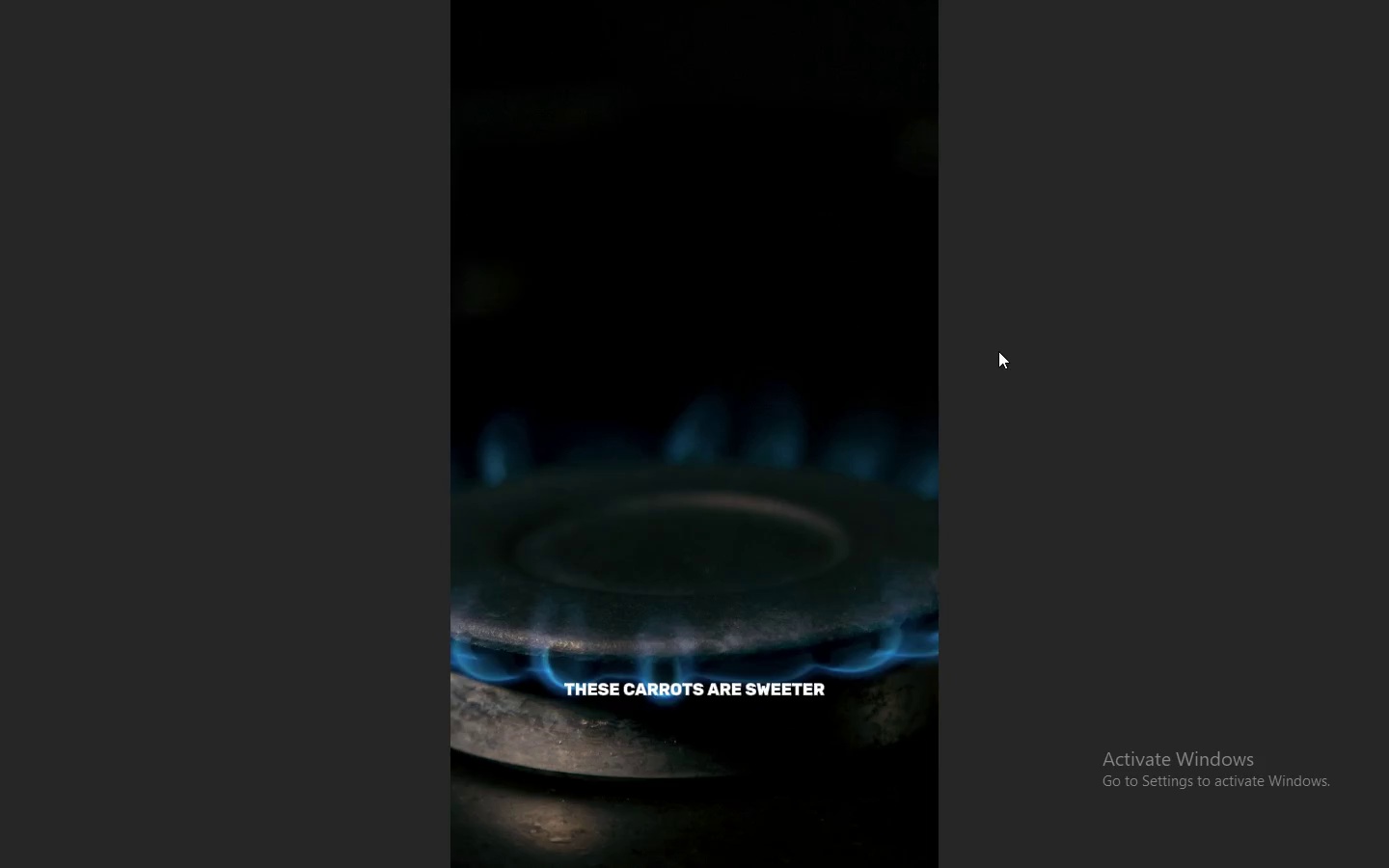 
wait(17.73)
 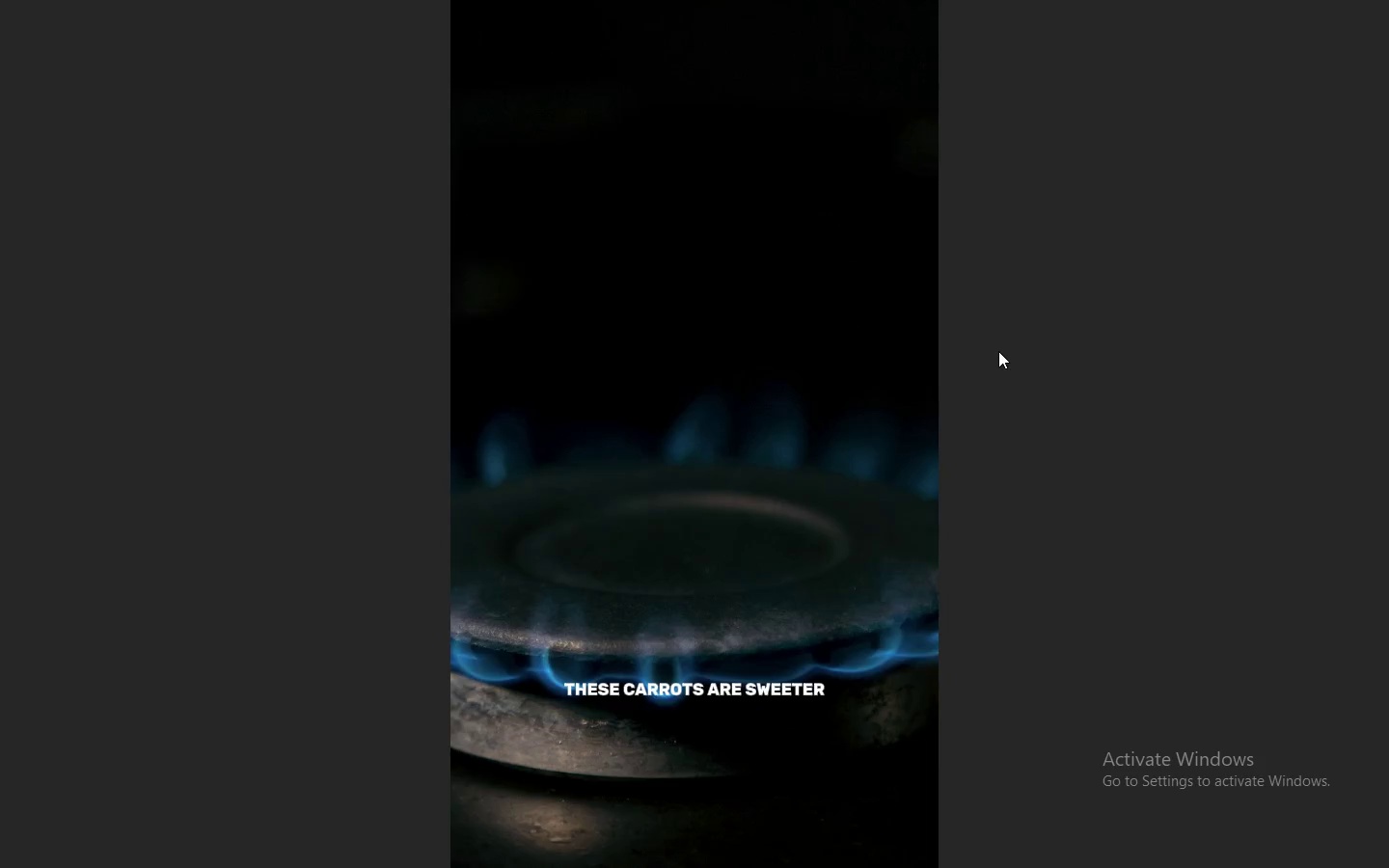 
key(Space)
 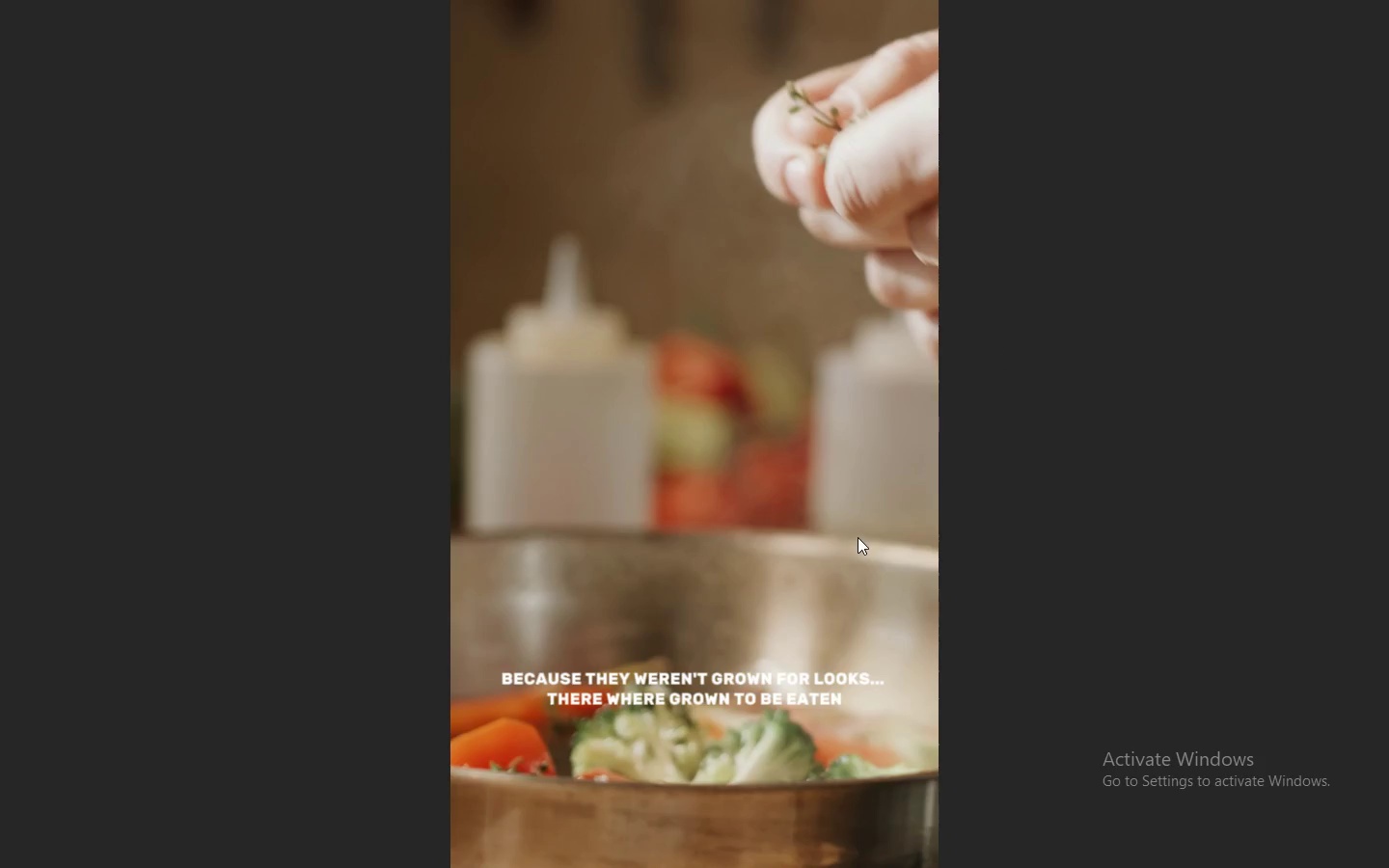 
key(Space)
 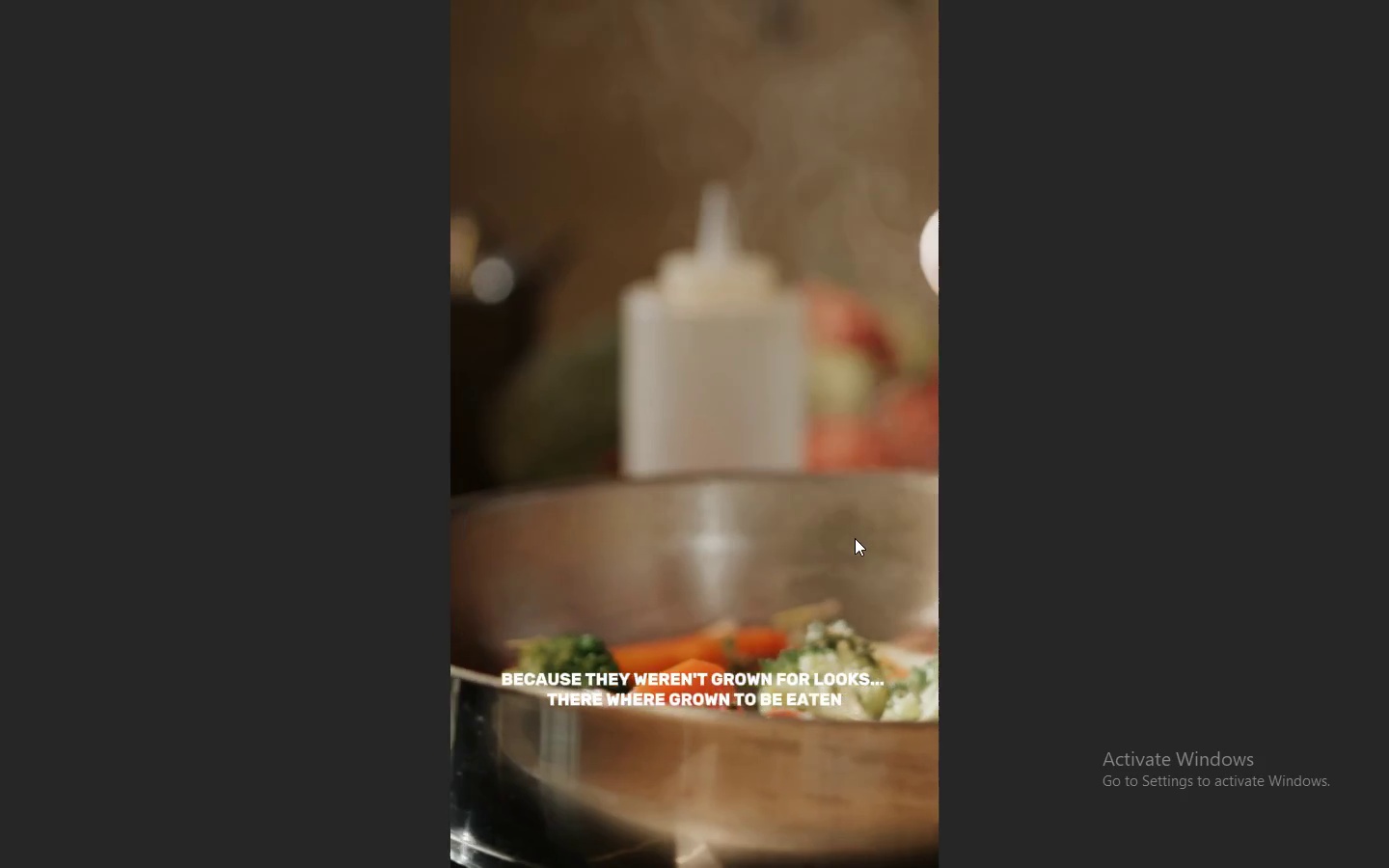 
key(Escape)
 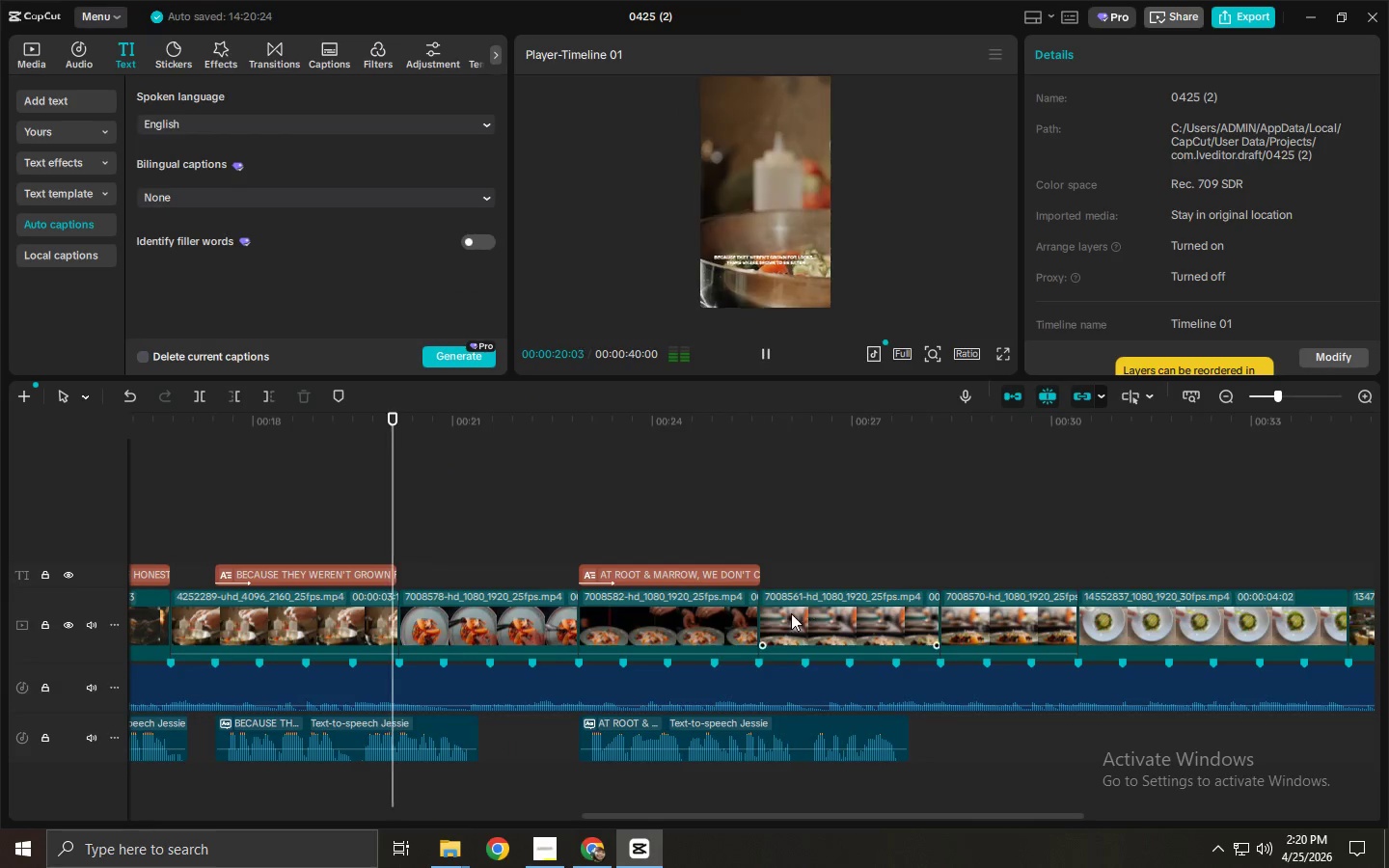 
key(Space)
 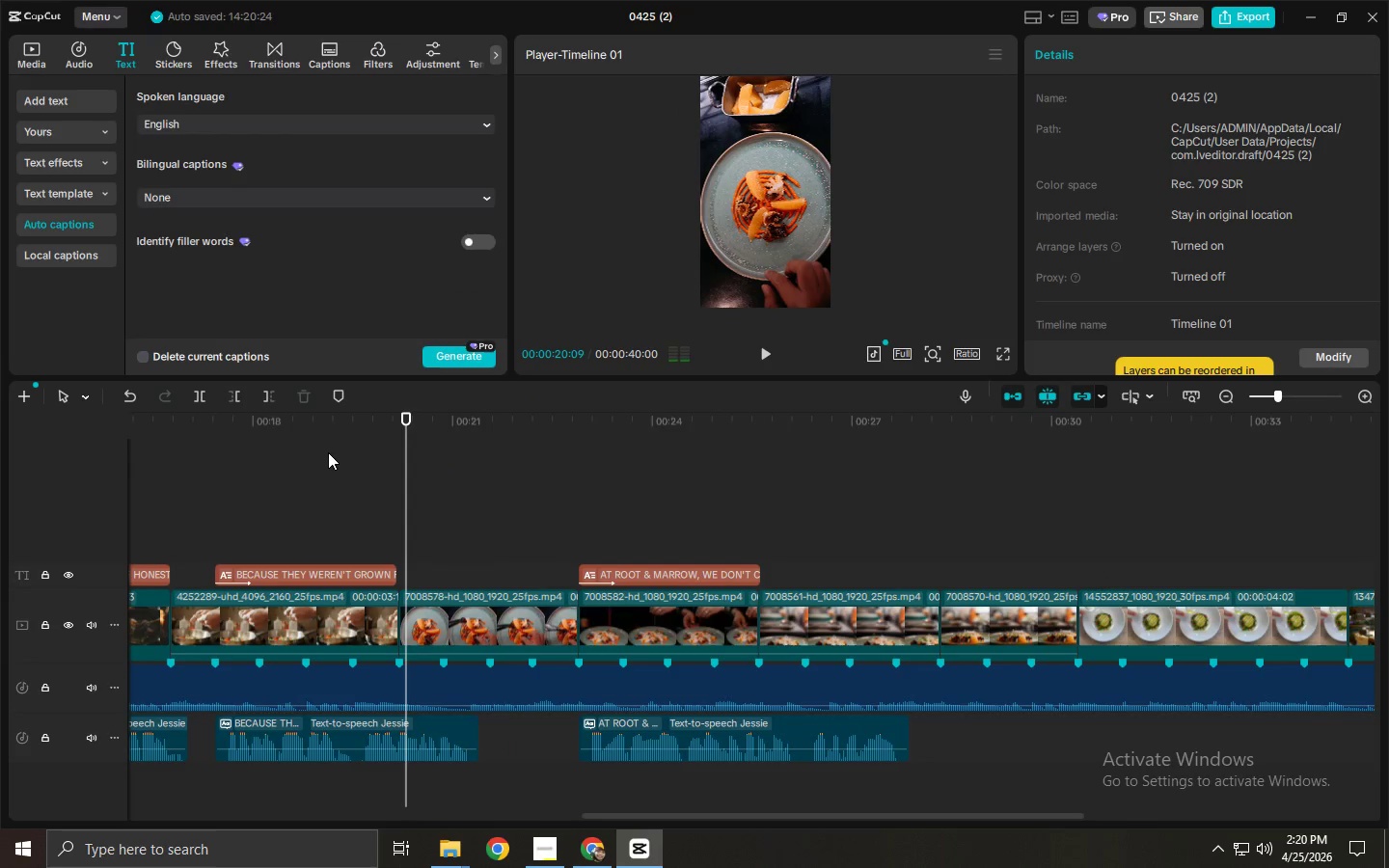 
left_click_drag(start_coordinate=[328, 442], to_coordinate=[260, 434])
 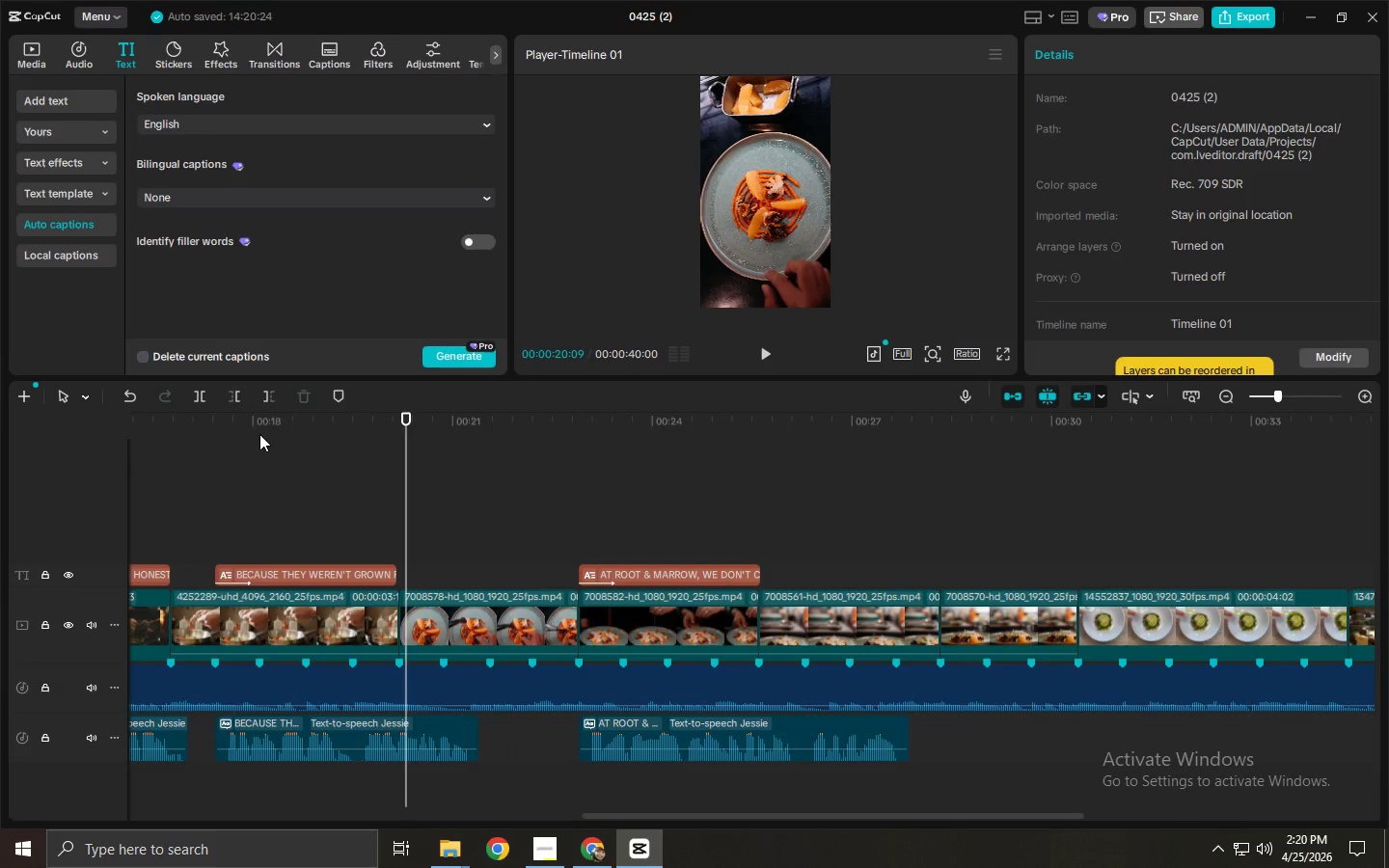 
left_click([259, 434])
 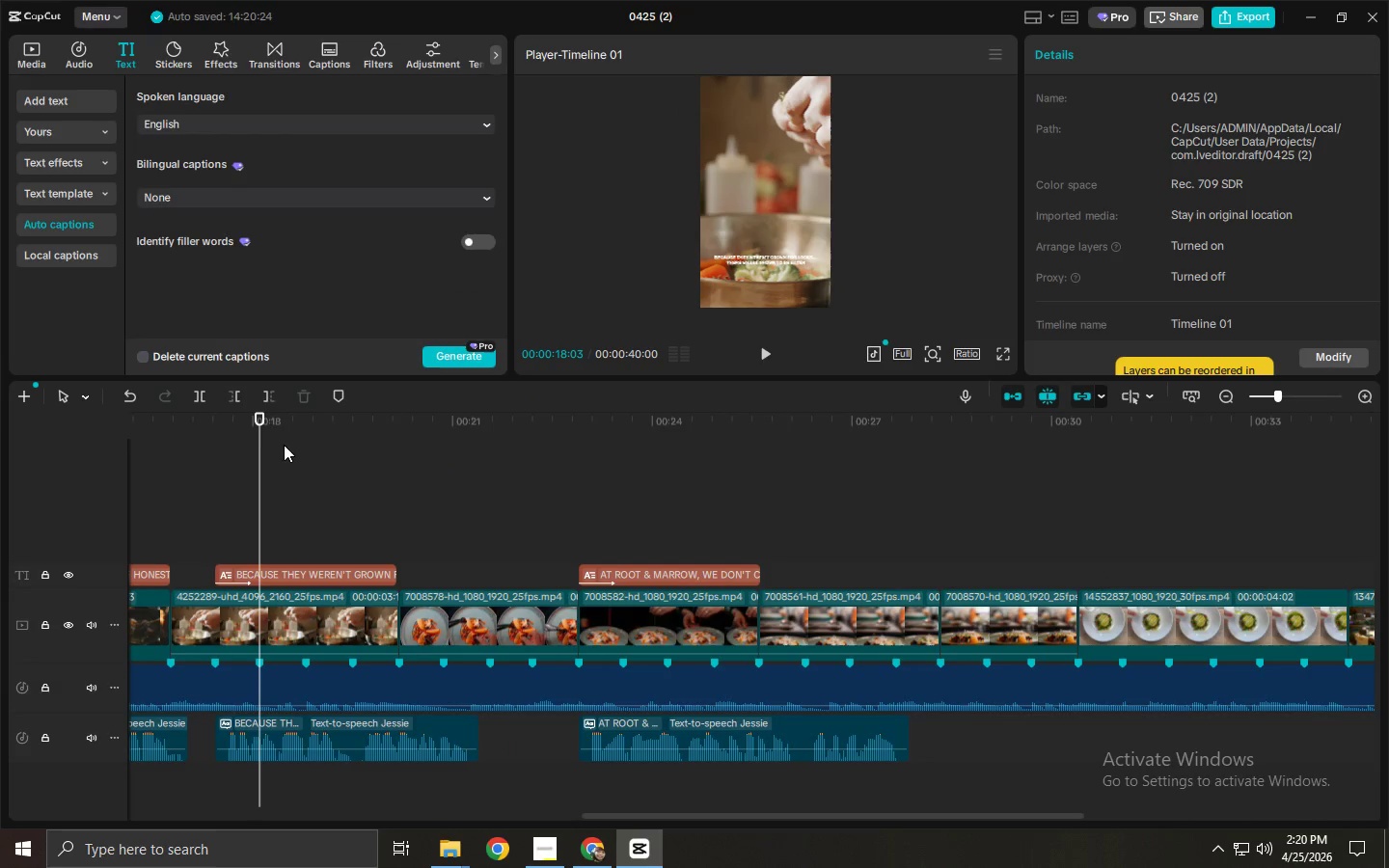 
key(Space)
 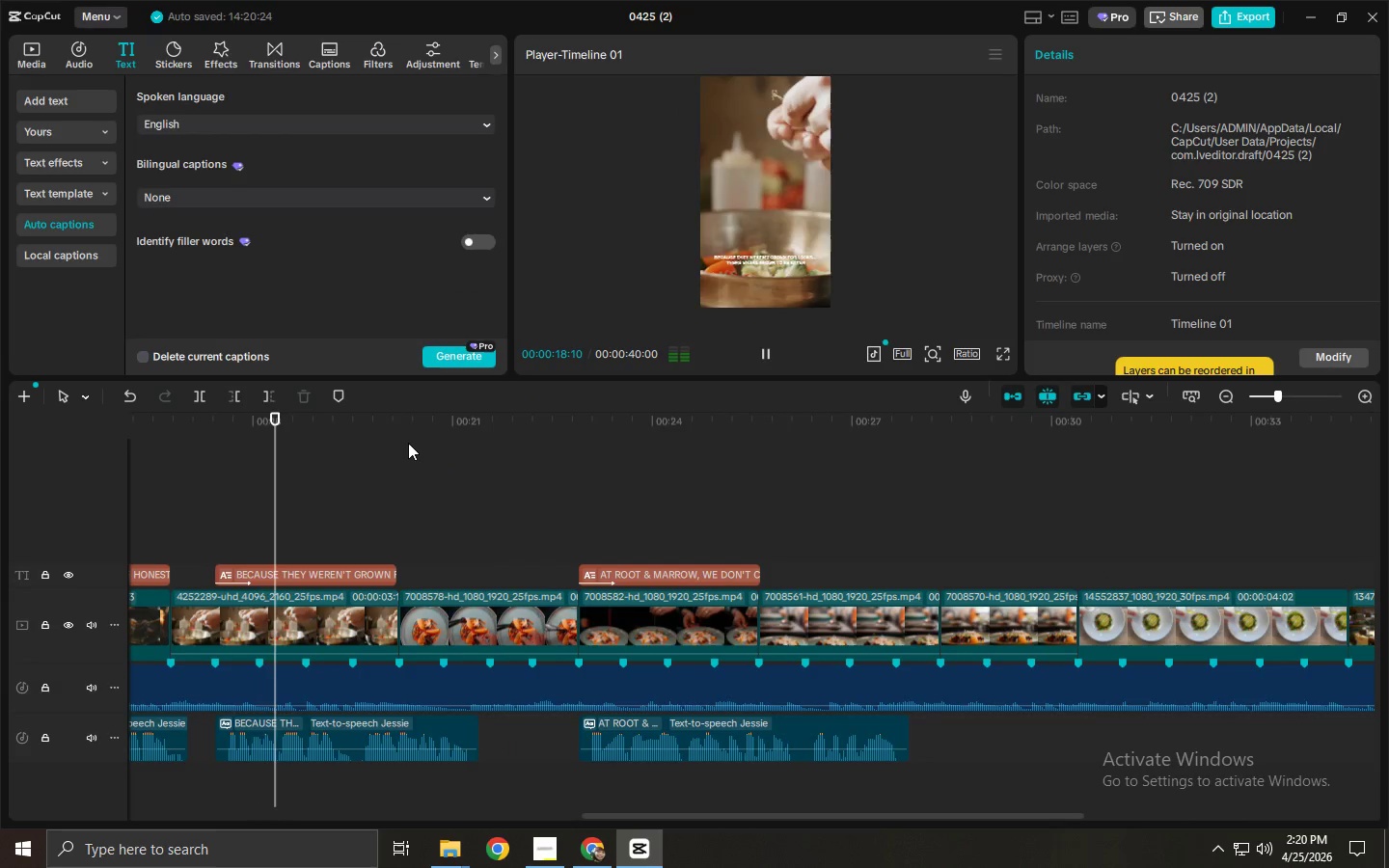 
key(Space)
 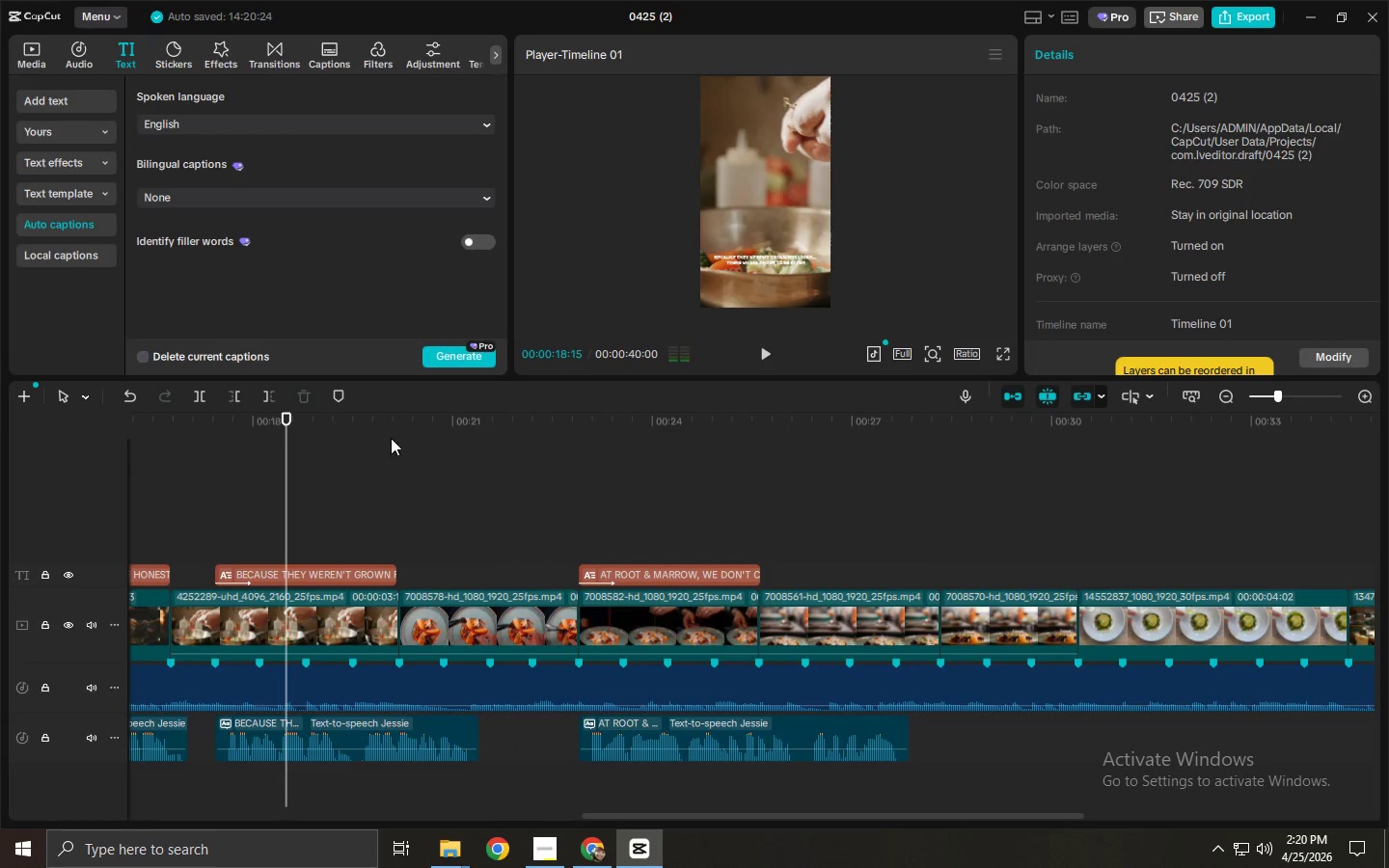 
left_click_drag(start_coordinate=[341, 420], to_coordinate=[410, 427])
 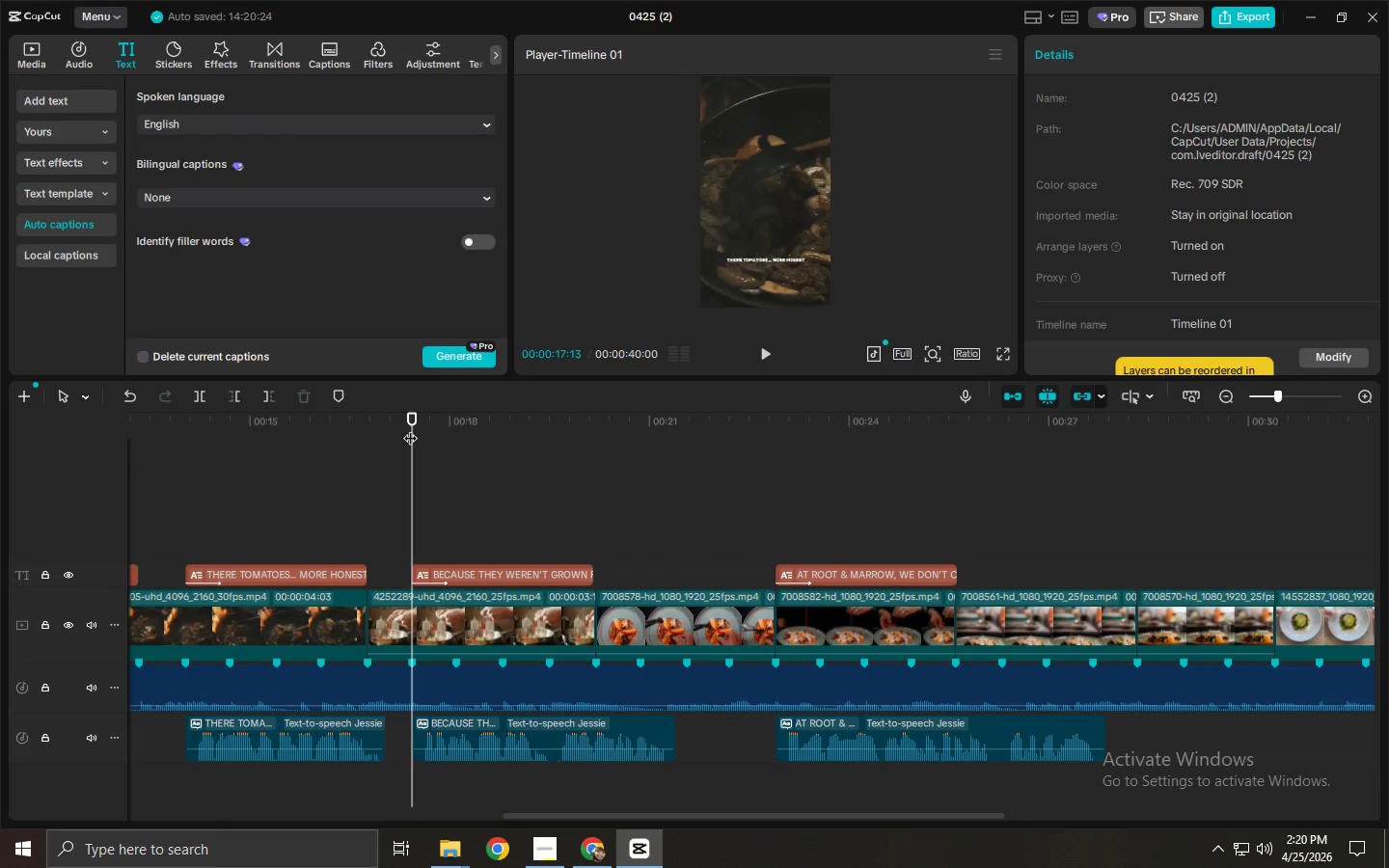 
key(Space)
 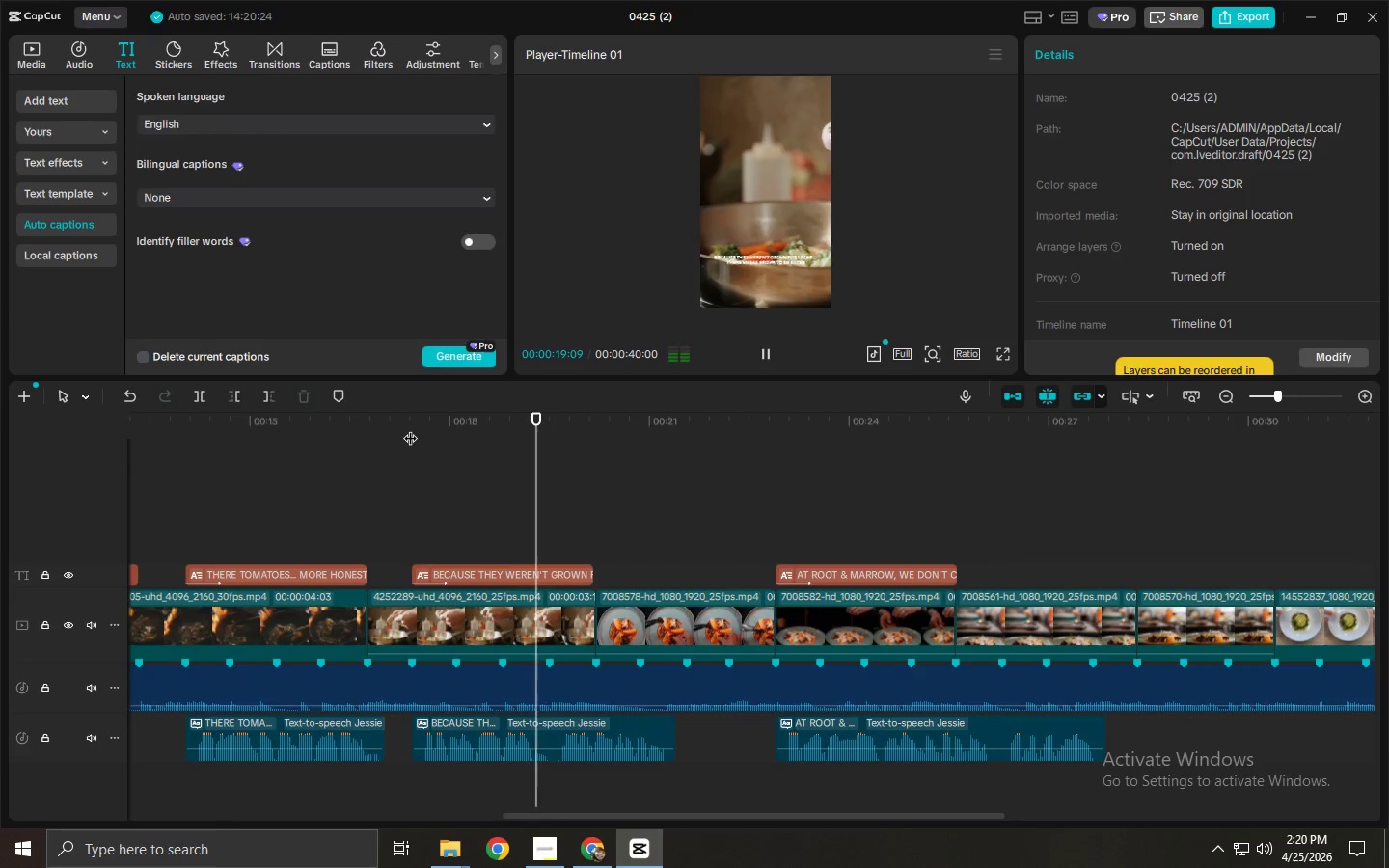 
left_click_drag(start_coordinate=[313, 422], to_coordinate=[228, 425])
 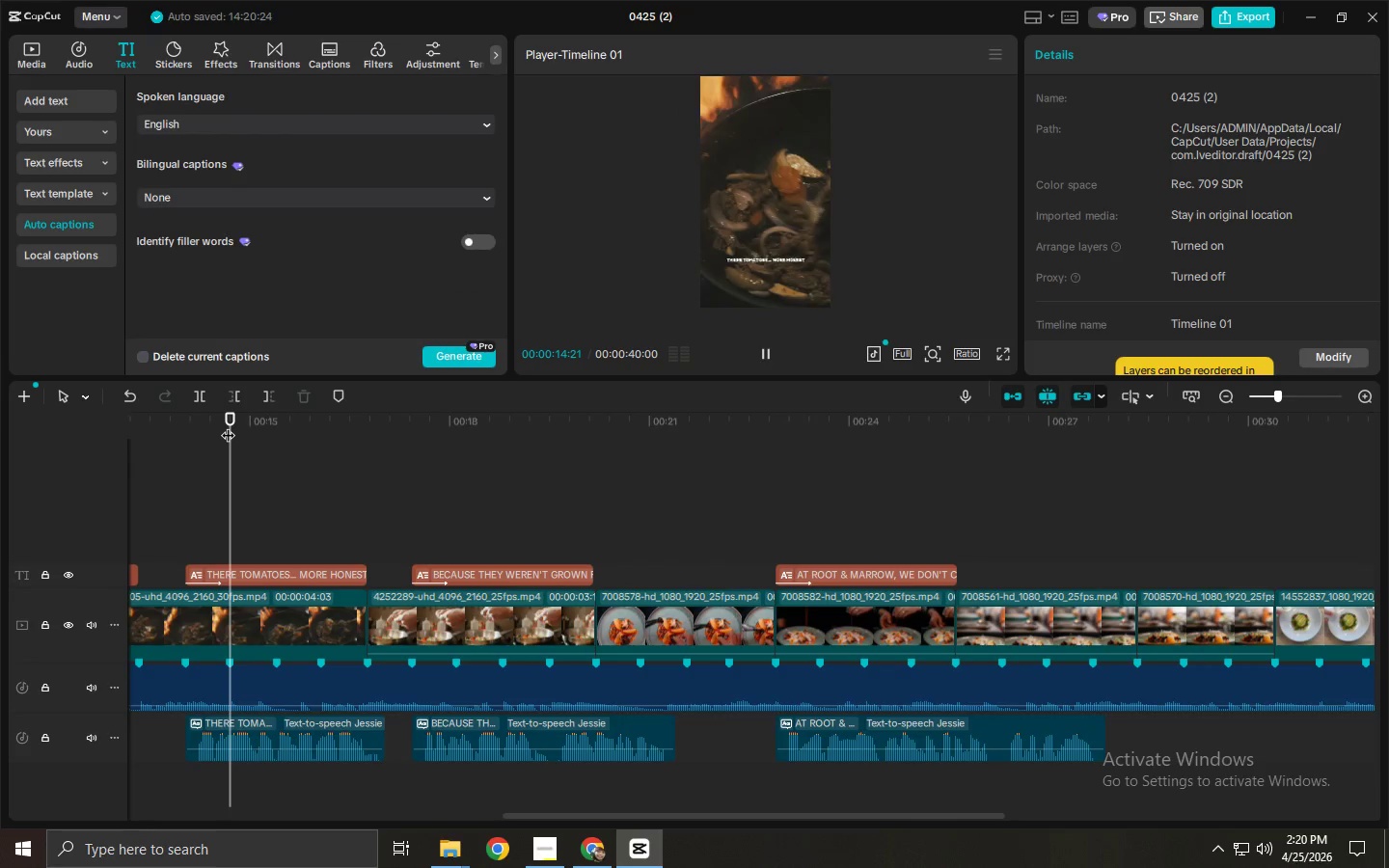 
key(Space)
 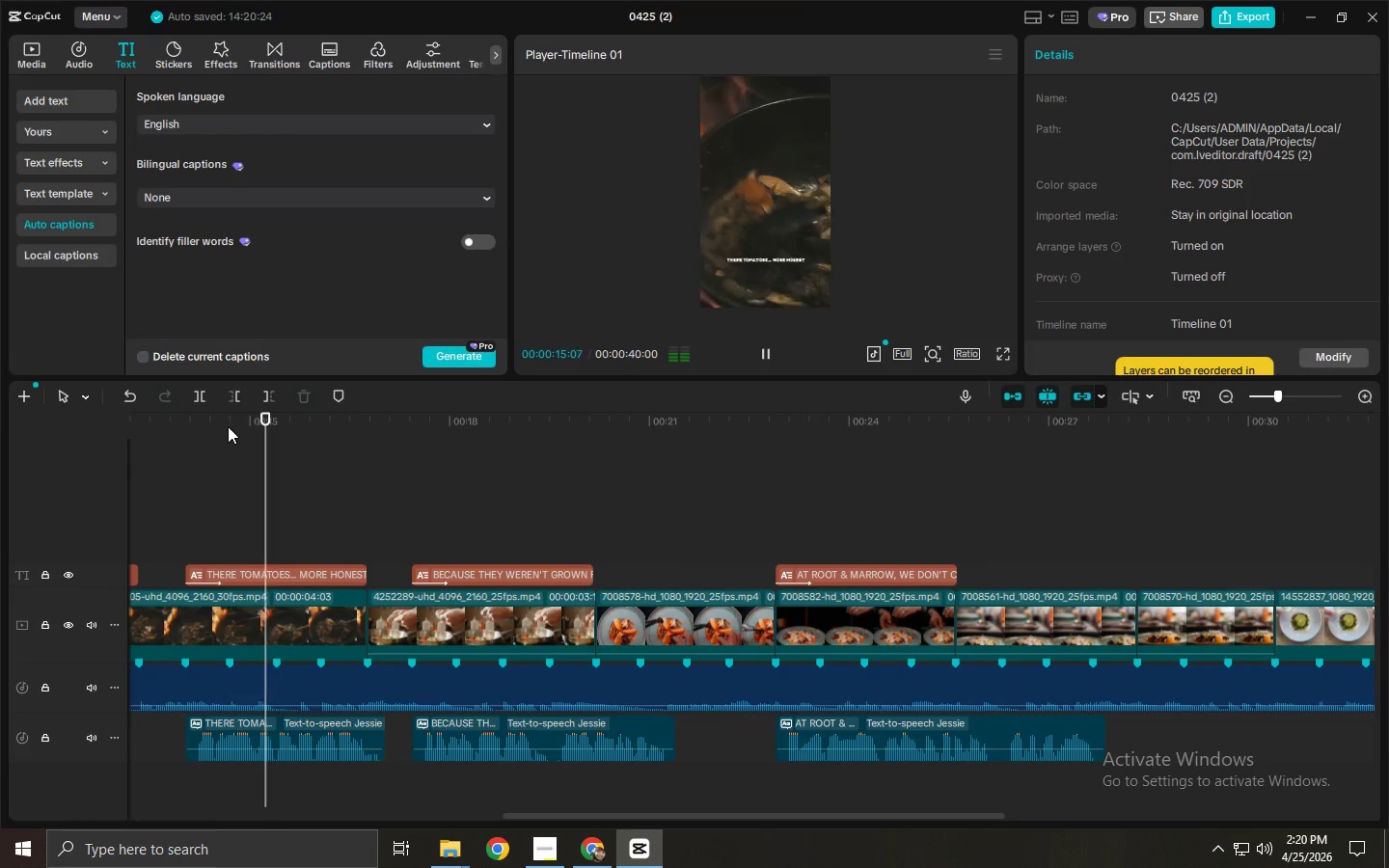 
key(Space)
 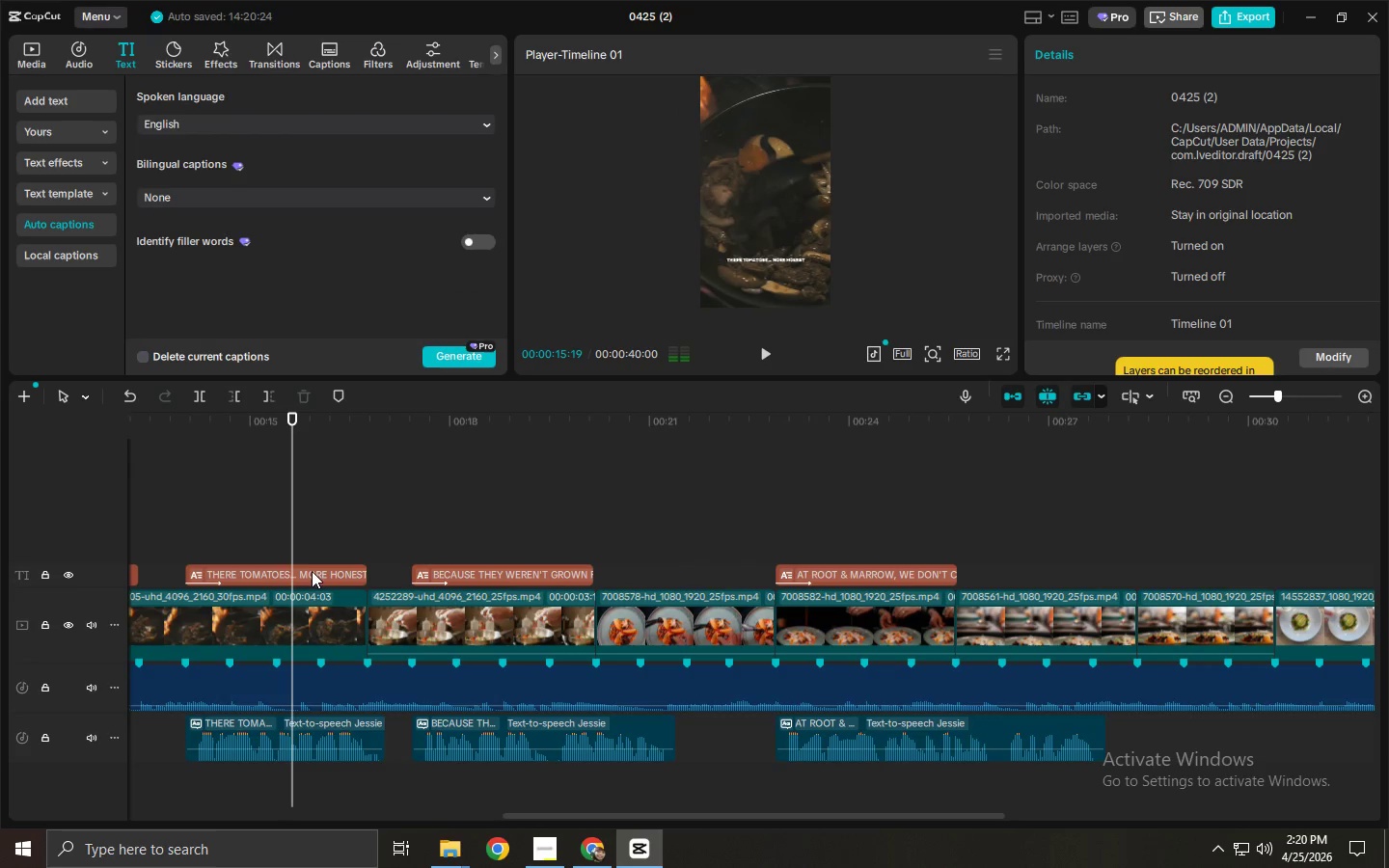 
left_click([309, 573])
 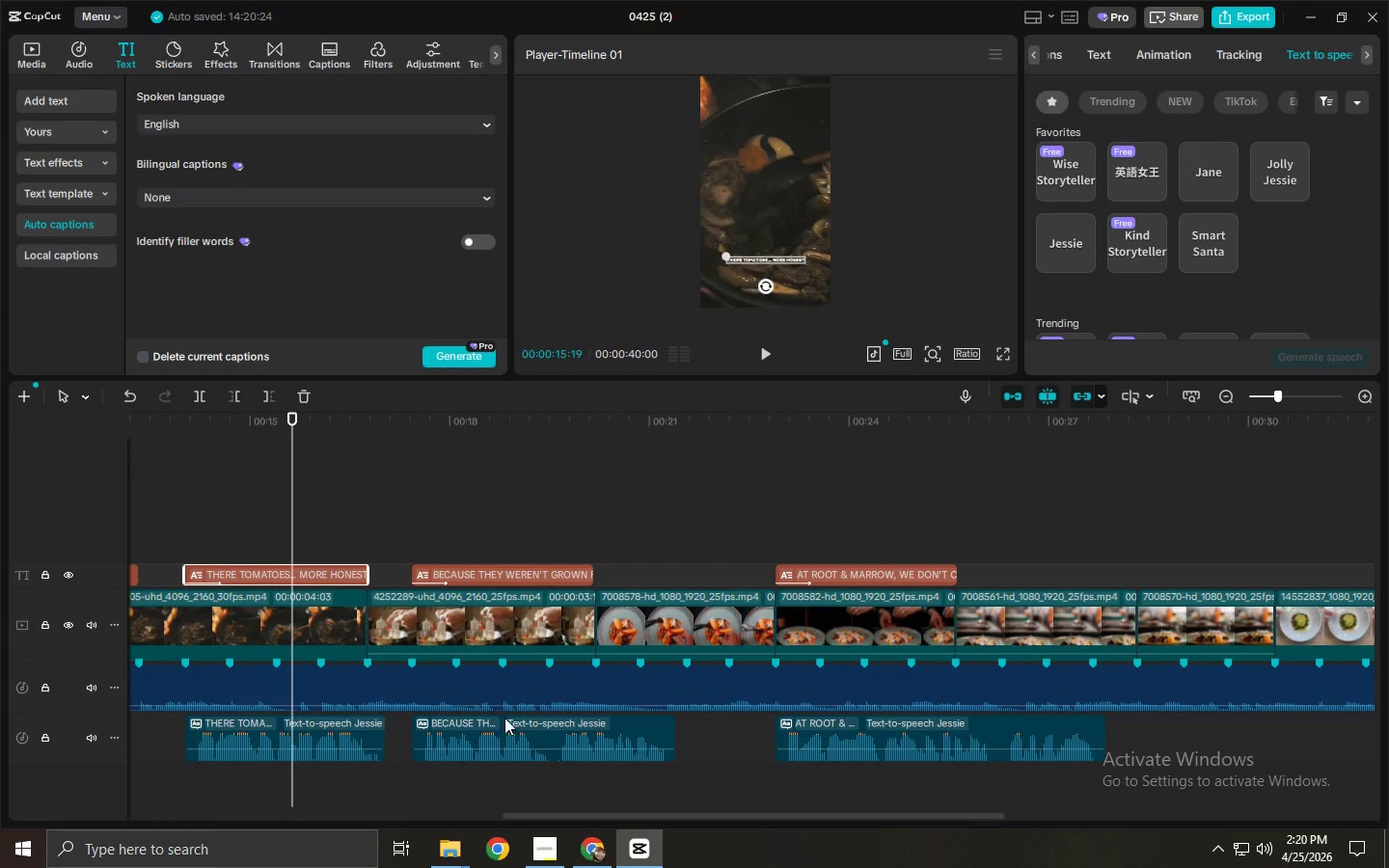 
left_click([303, 743])
 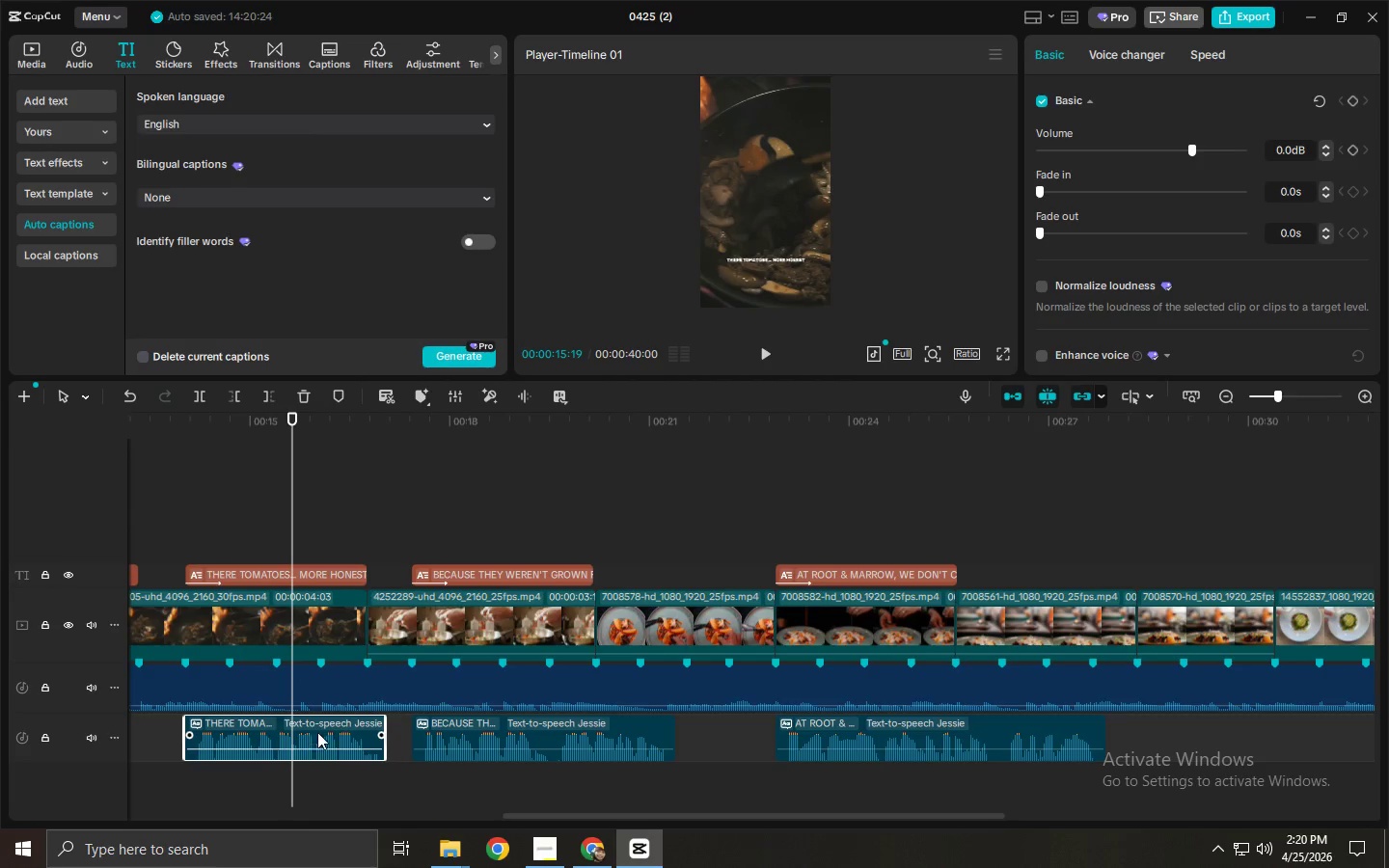 
key(Delete)
 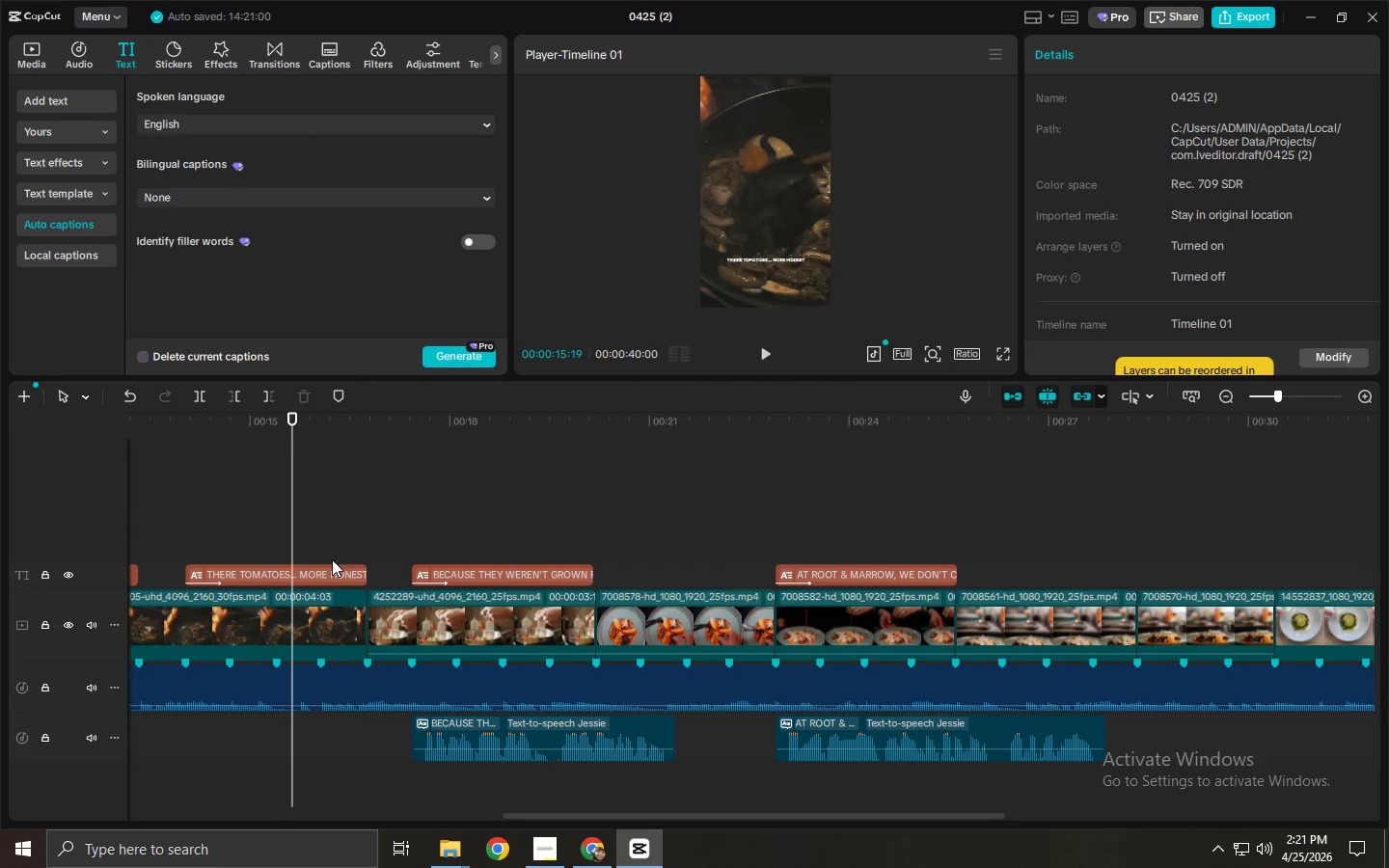 
double_click([330, 565])
 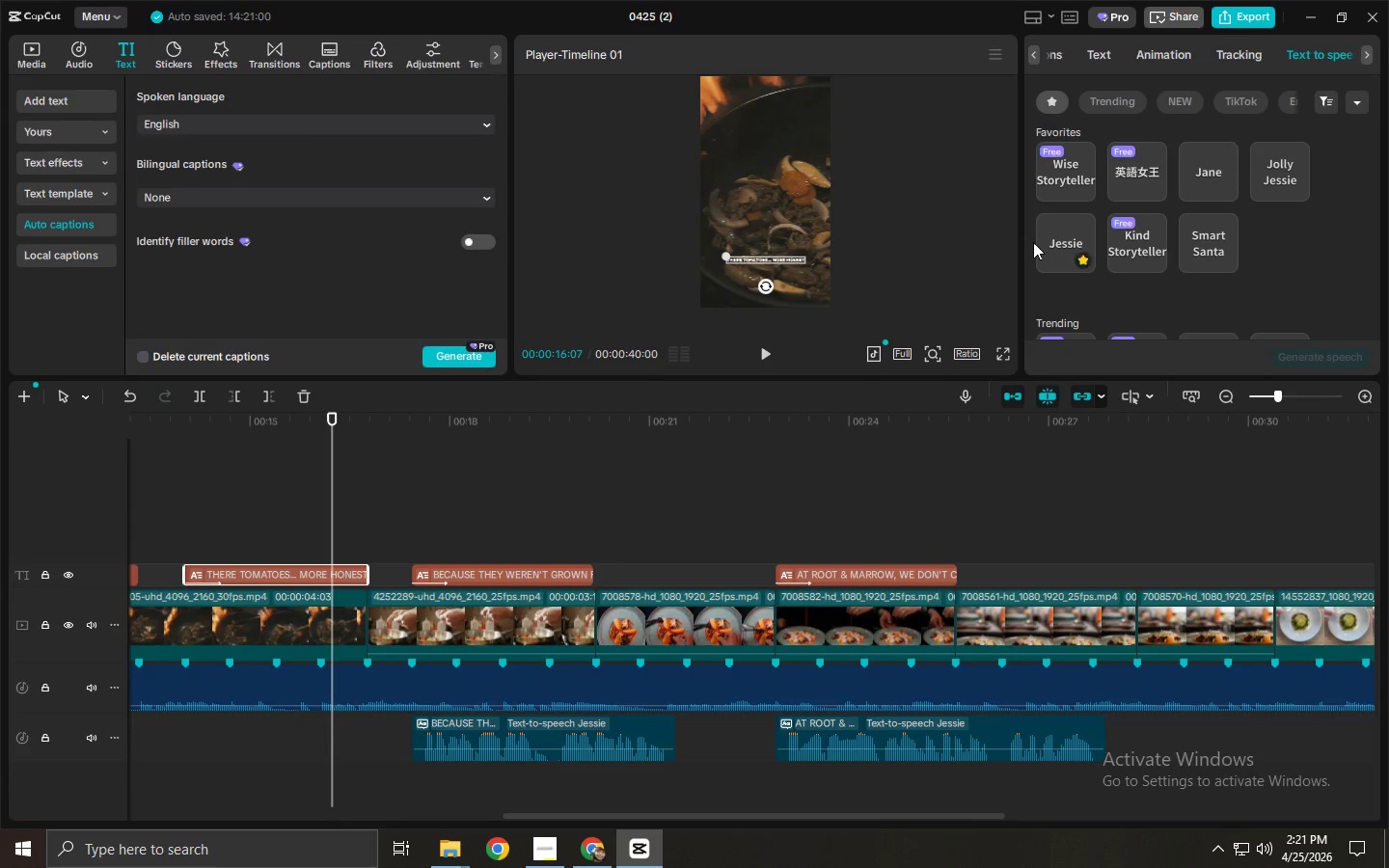 
double_click([1050, 235])
 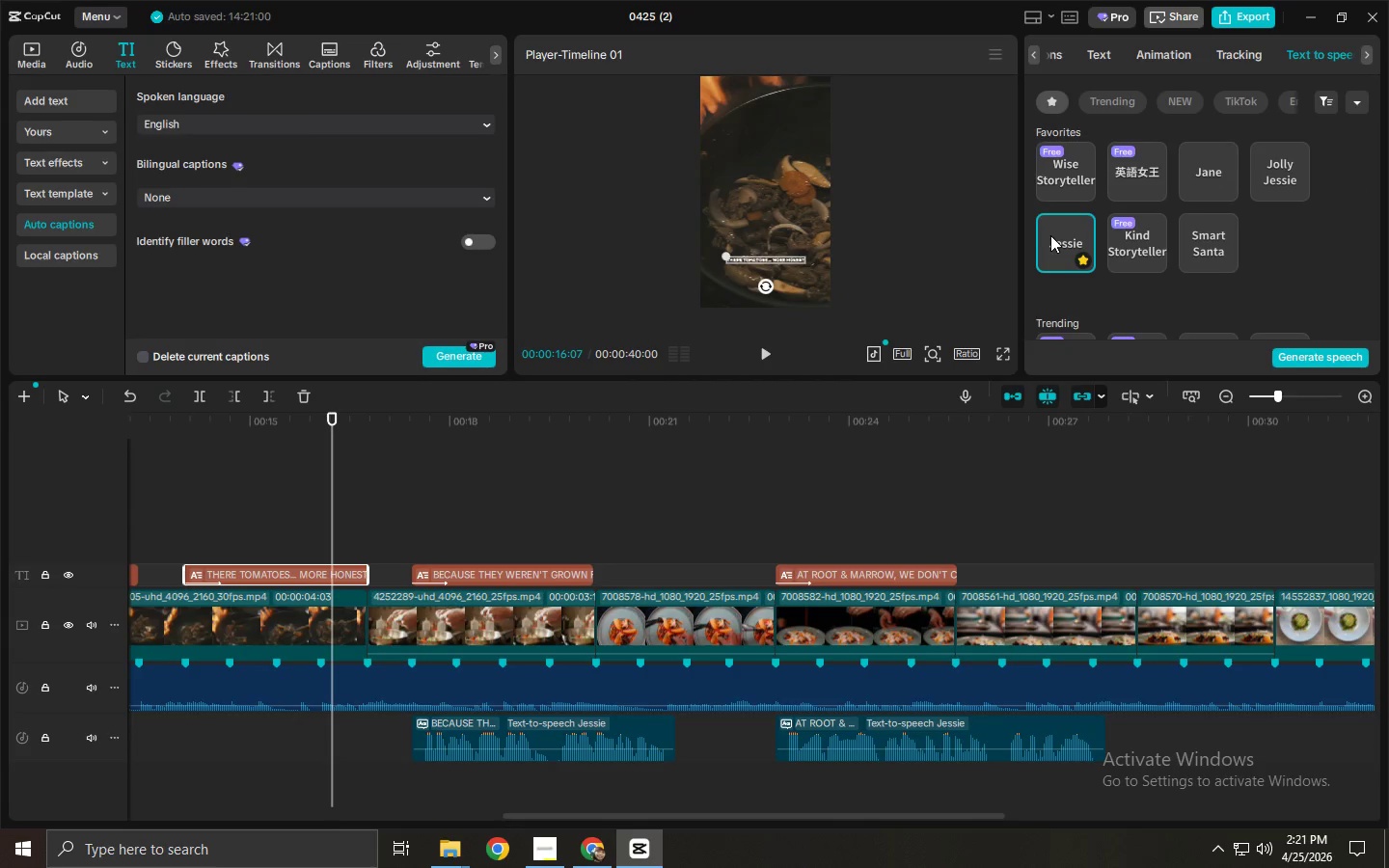 
key(Space)
 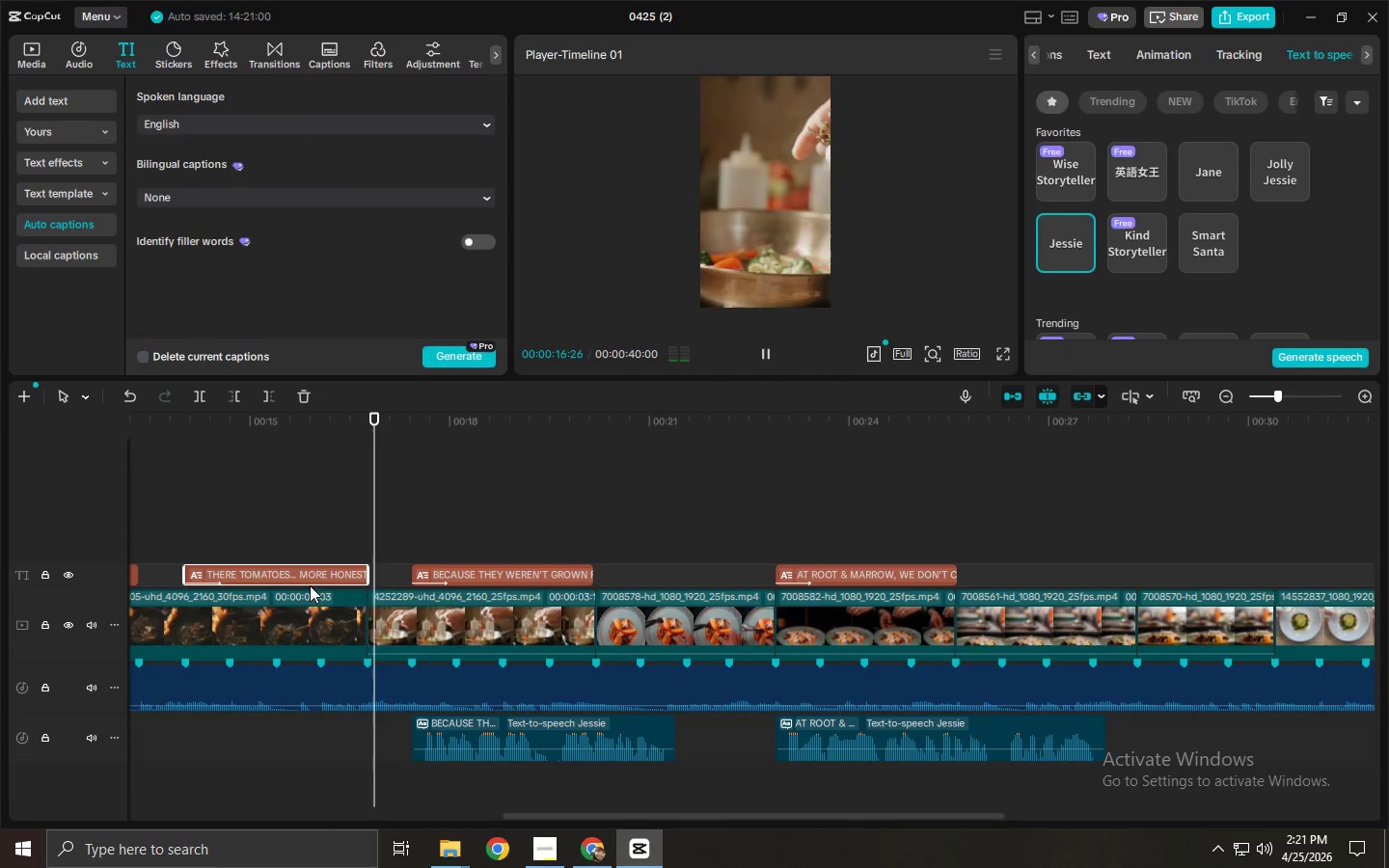 
left_click([313, 572])
 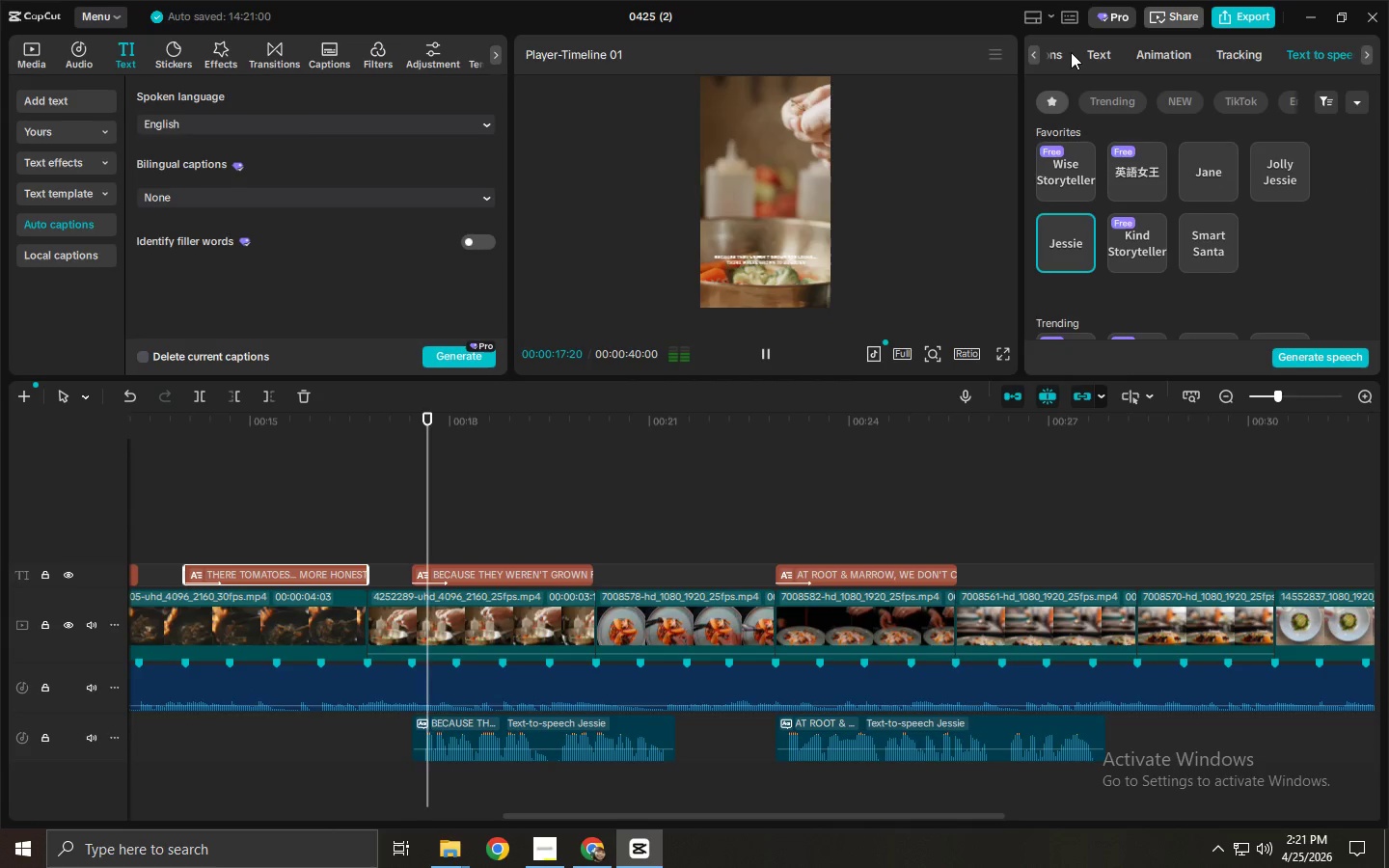 
left_click([1096, 52])
 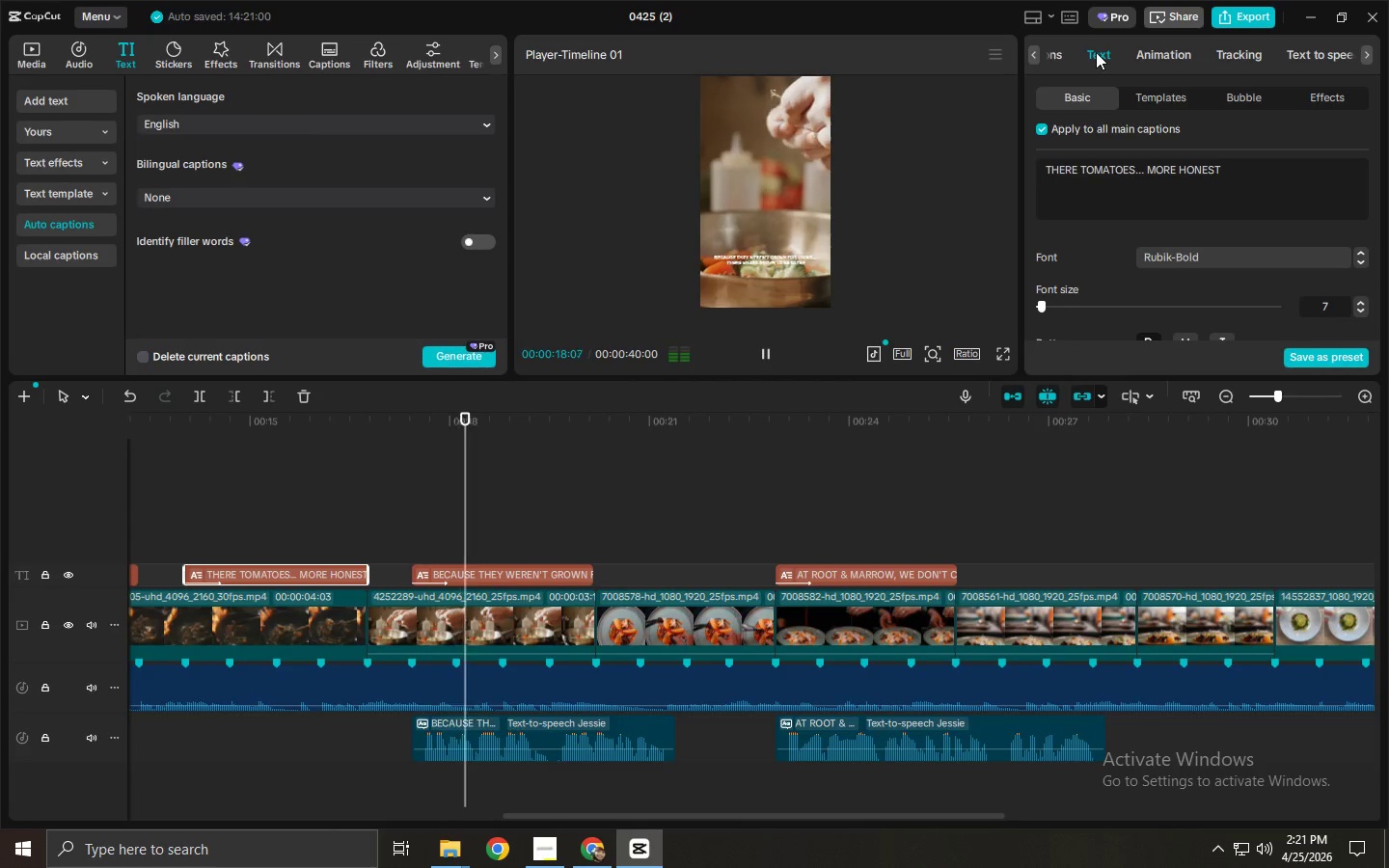 
key(Space)
 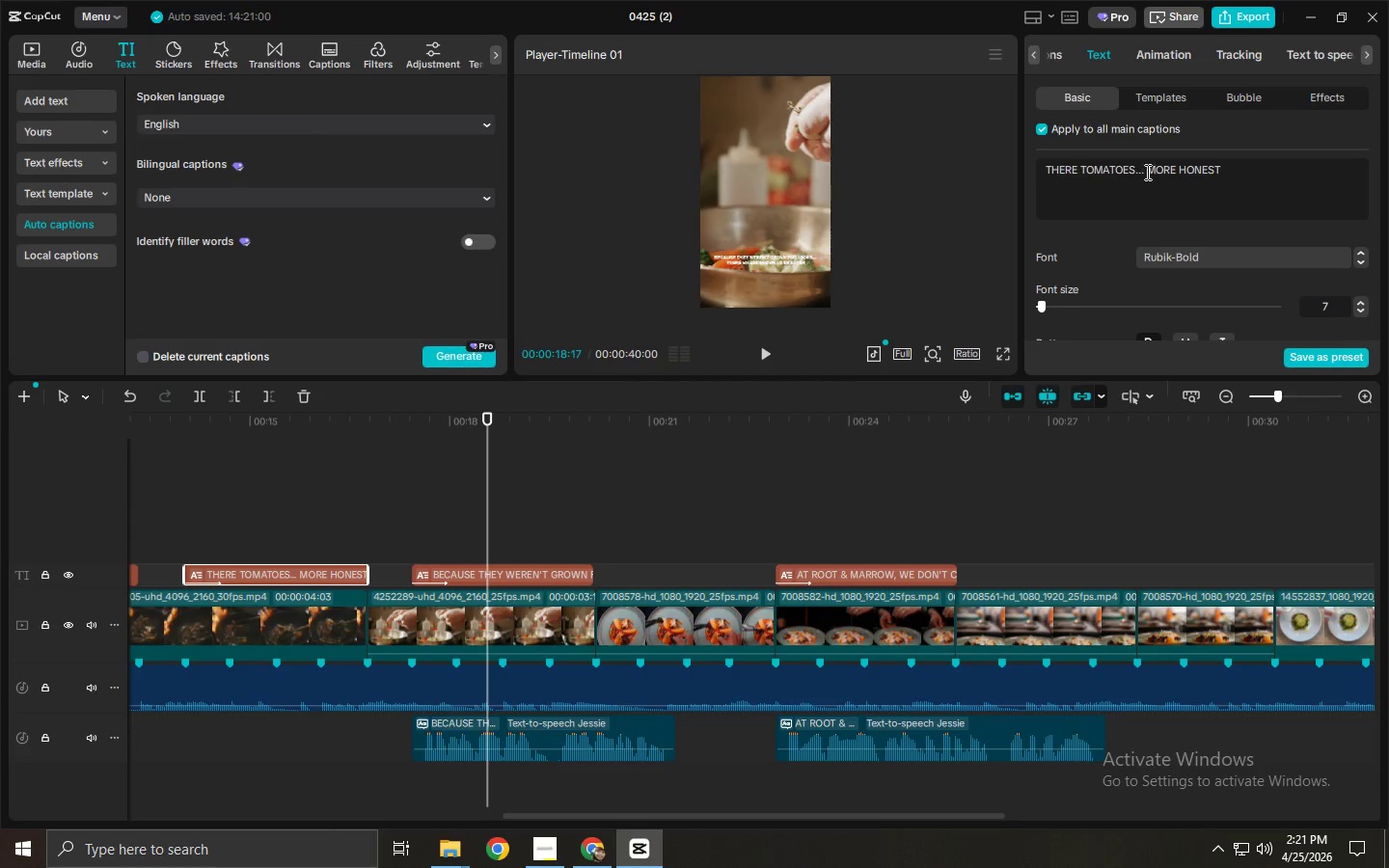 
left_click([1138, 171])
 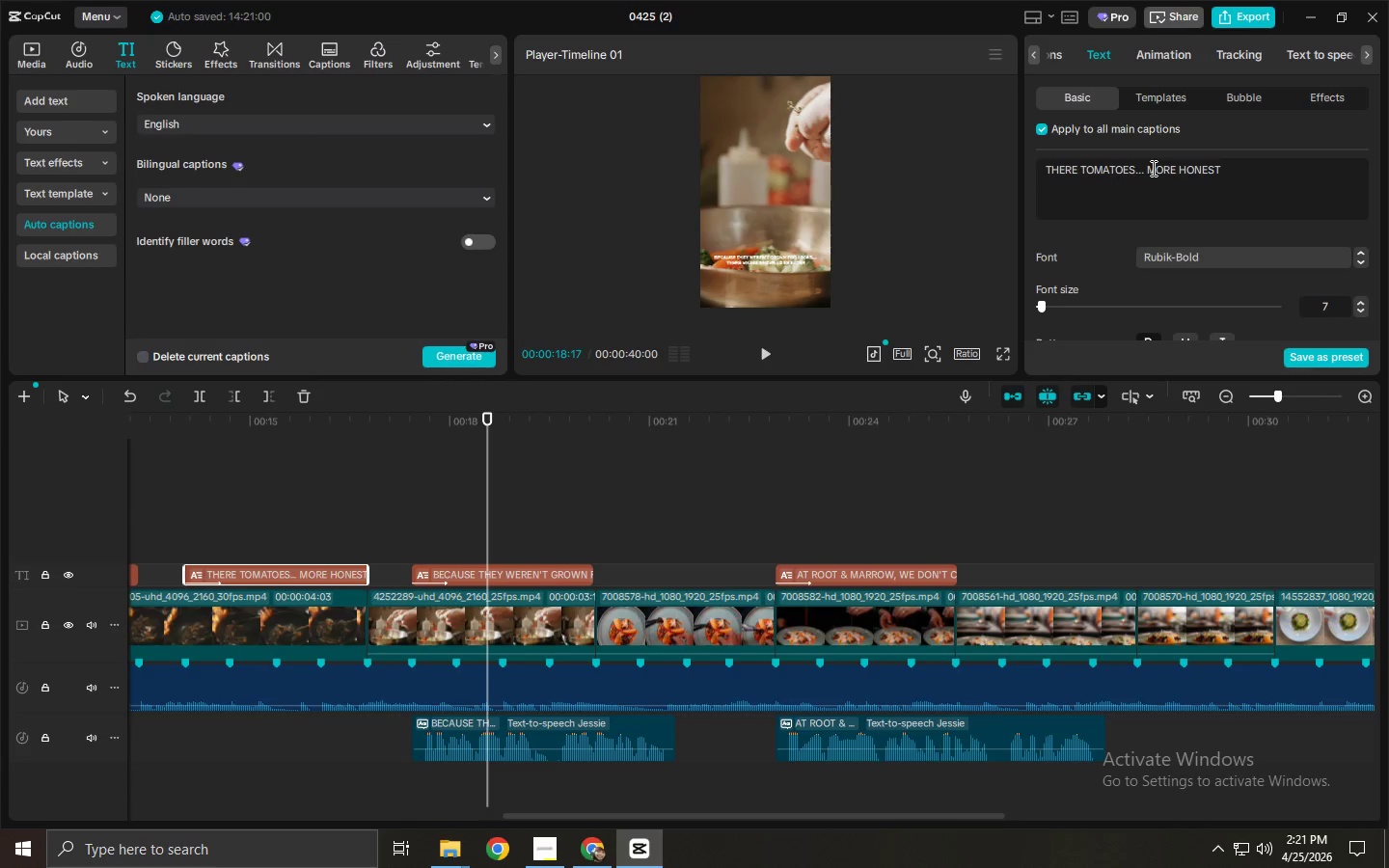 
left_click([1150, 168])
 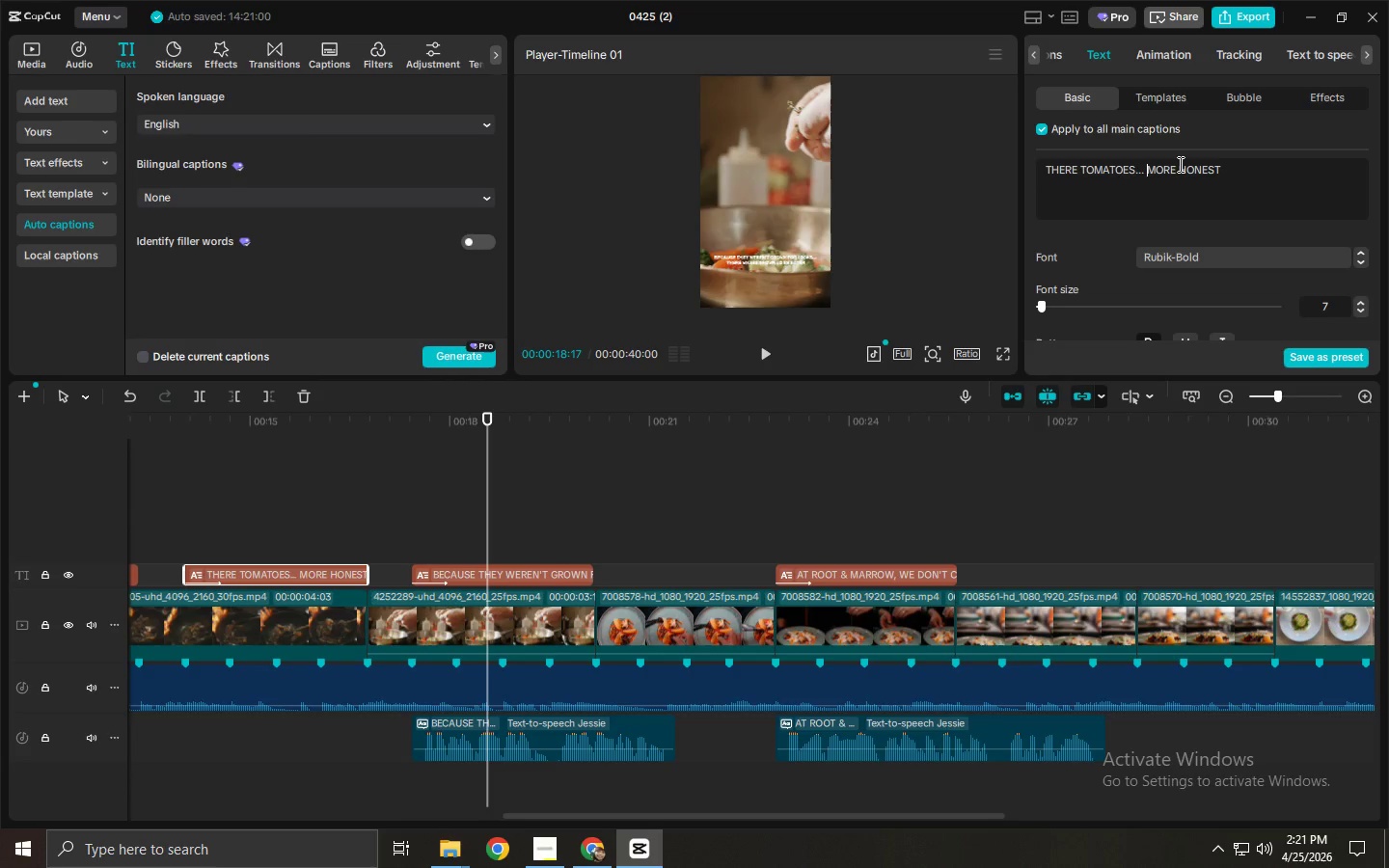 
key(Backspace)
 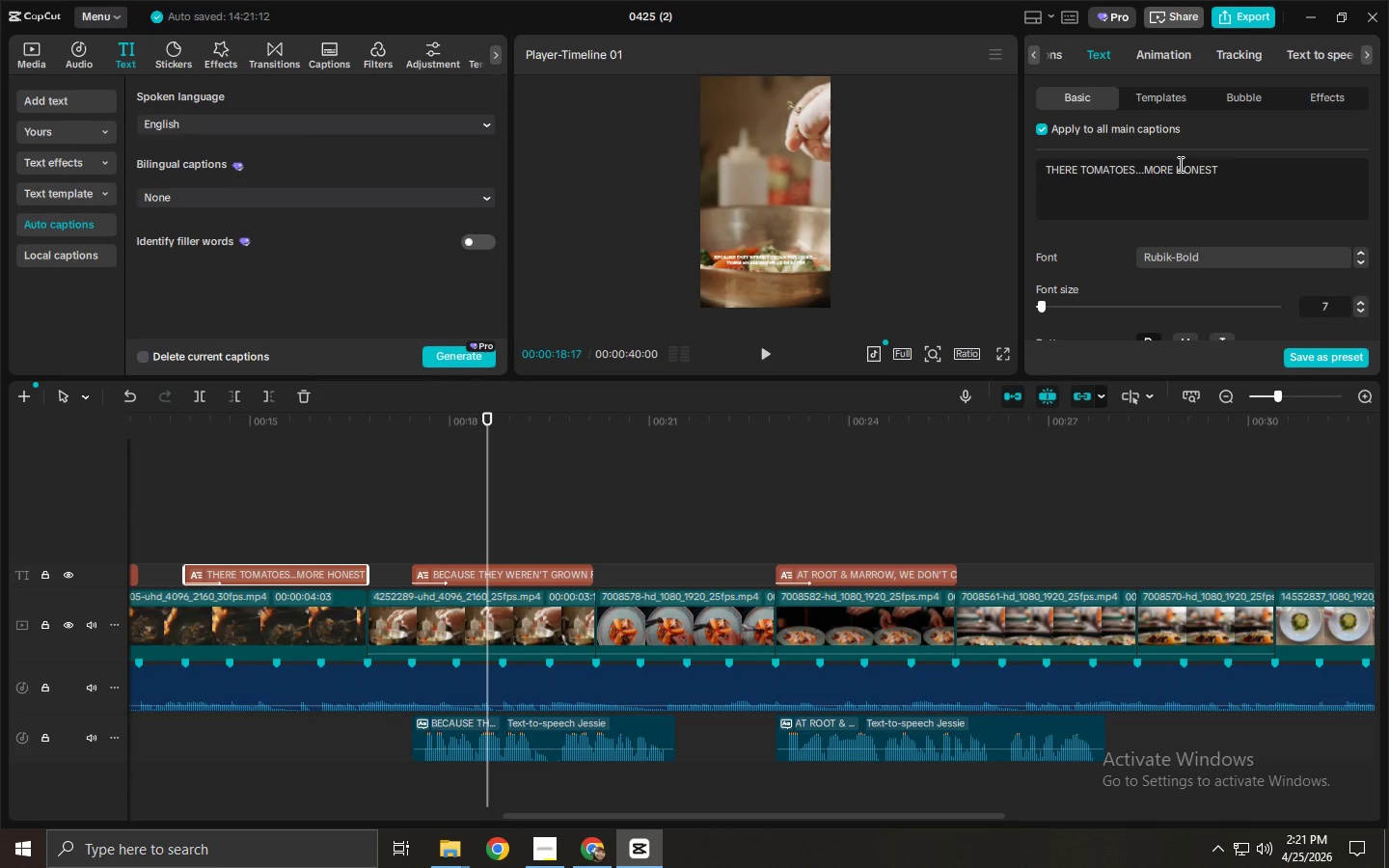 
key(Space)
 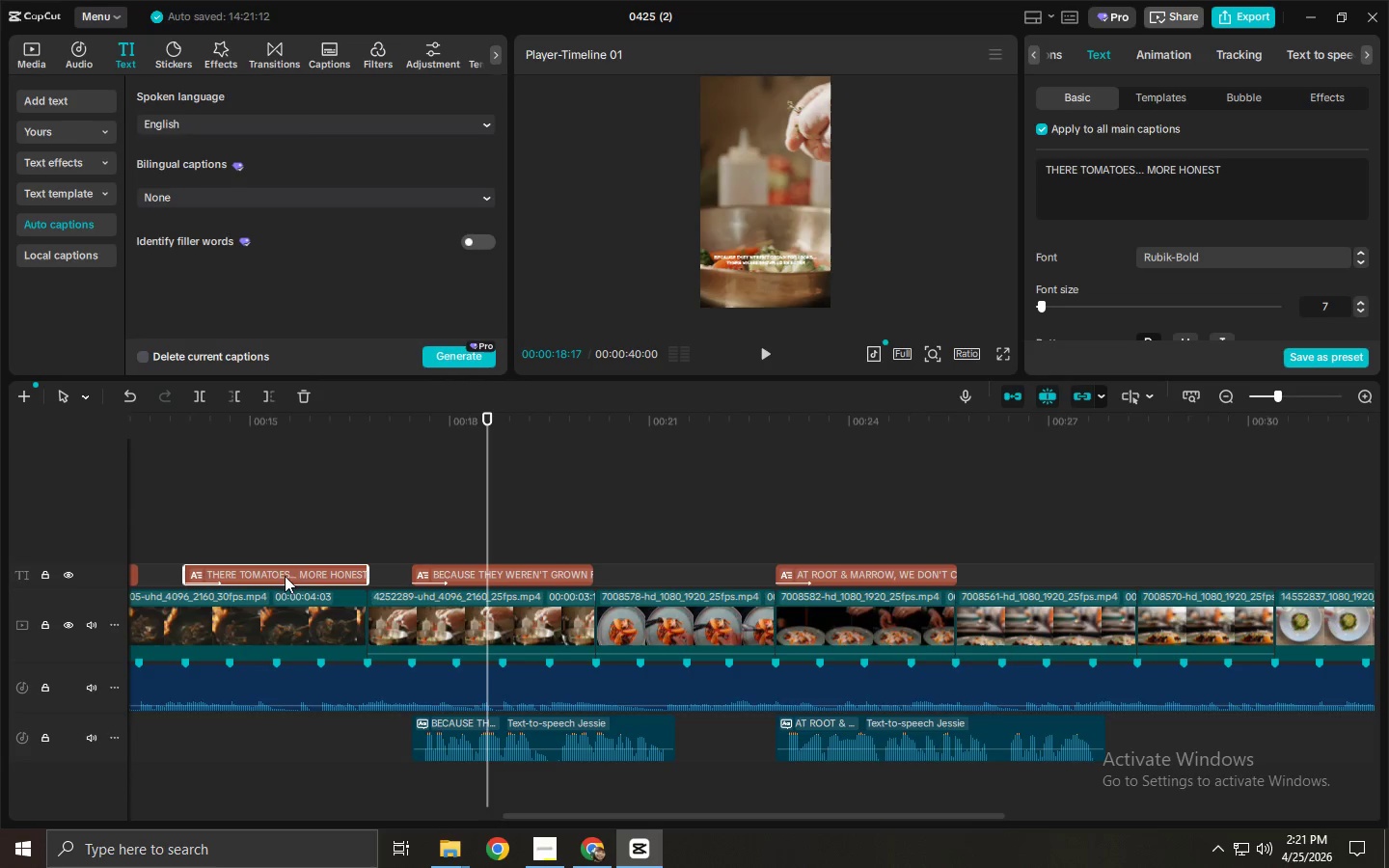 
left_click([1312, 50])
 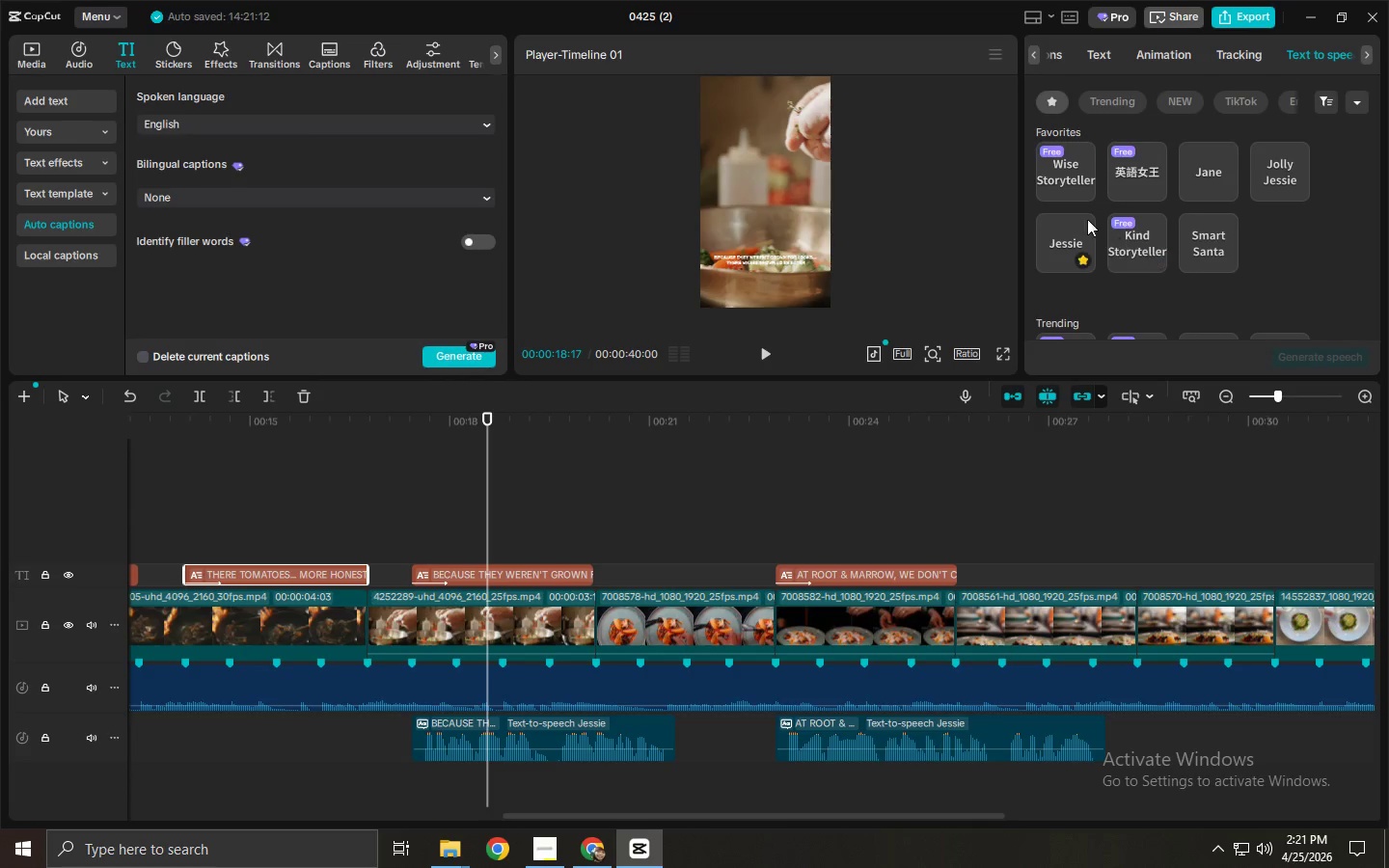 
left_click([1058, 226])
 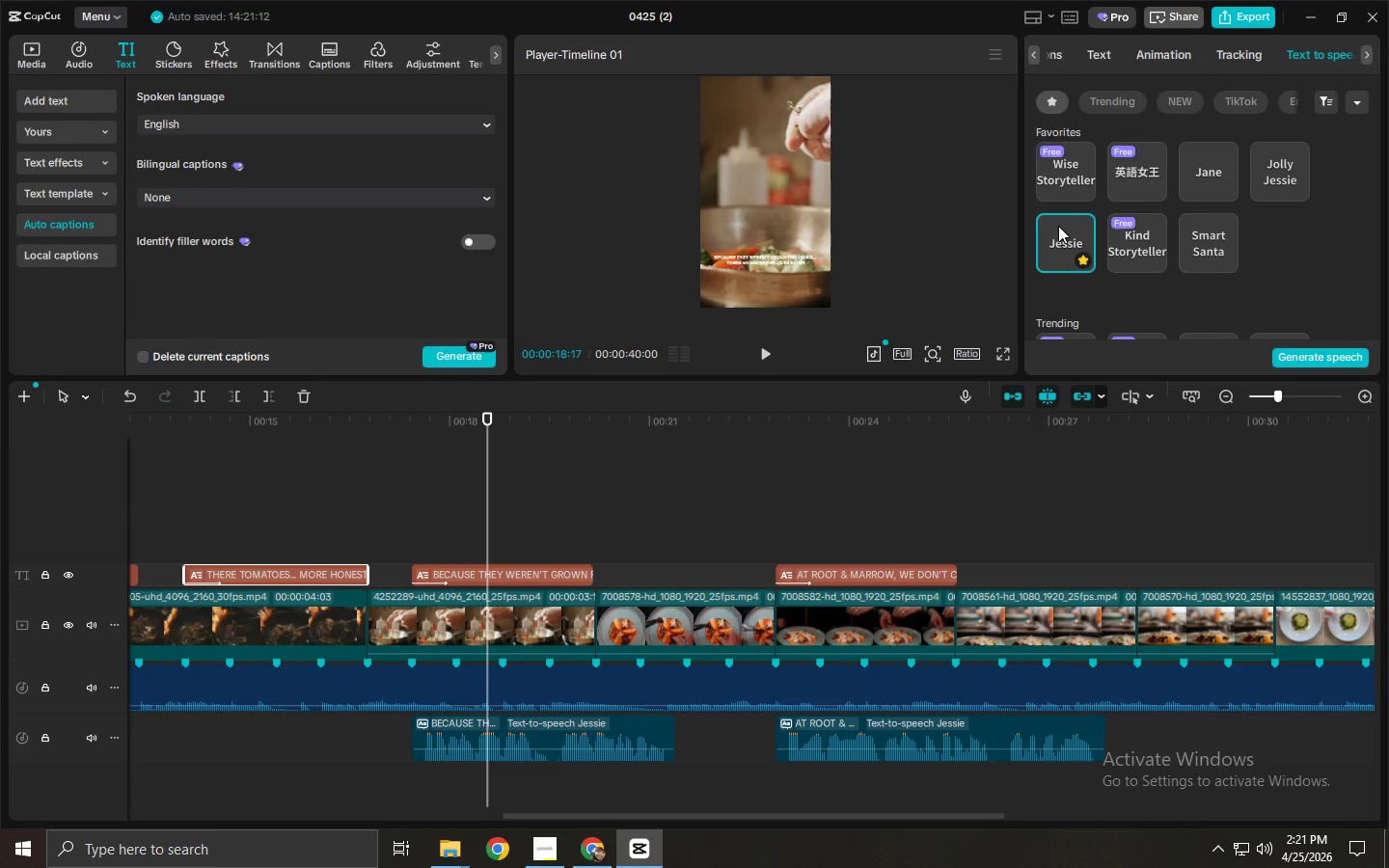 
key(Space)
 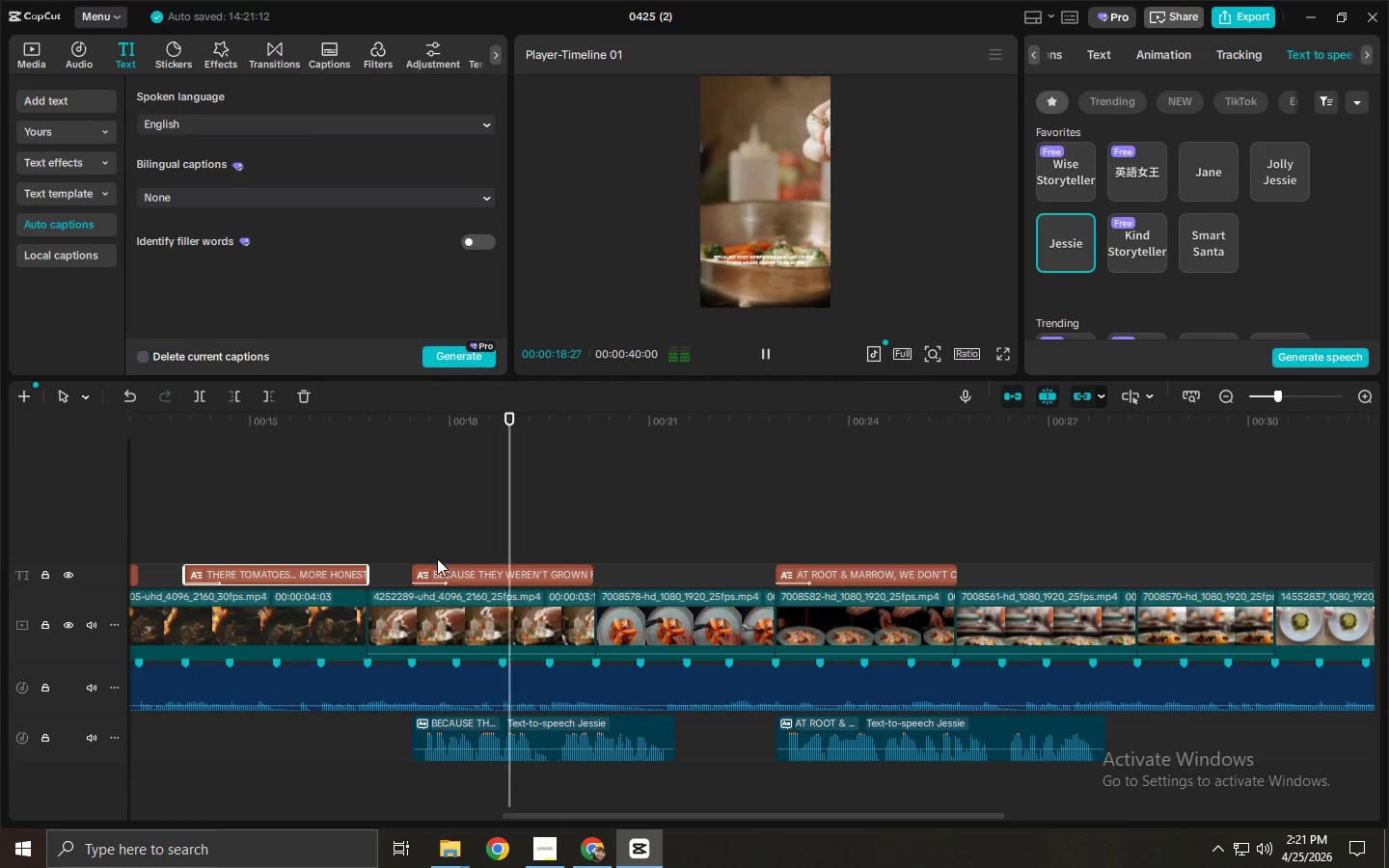 
key(Space)
 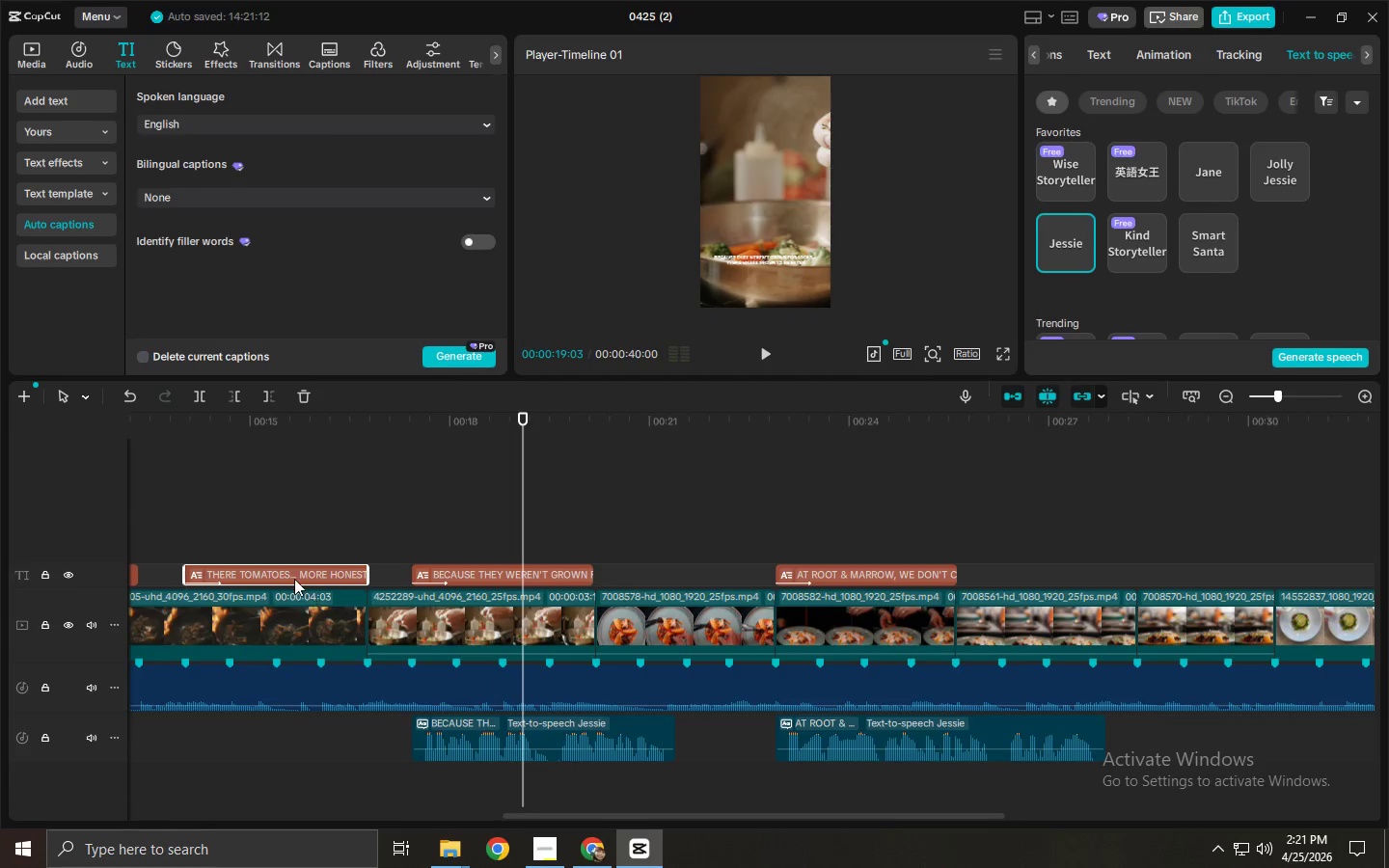 
left_click([294, 572])
 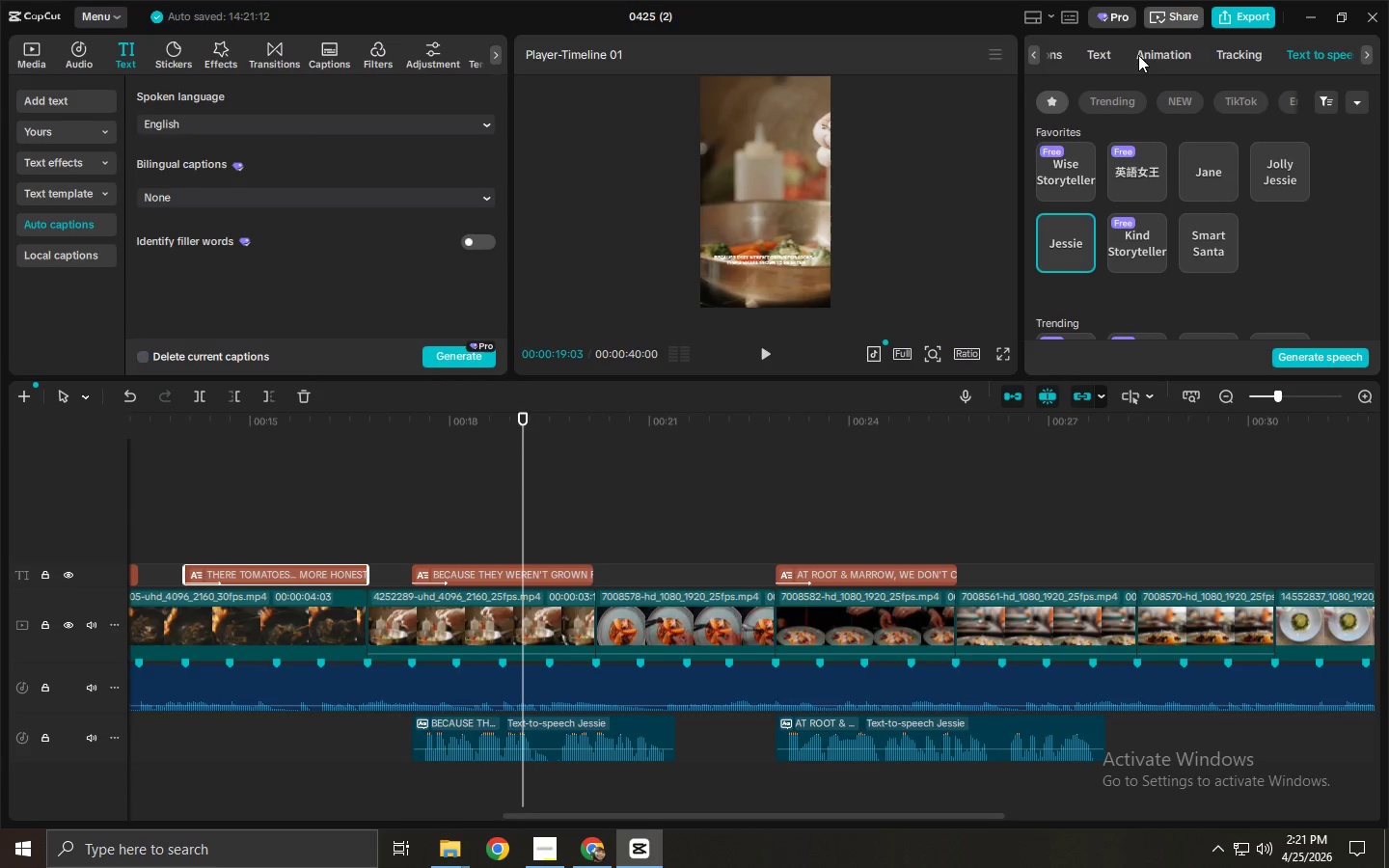 
left_click([1104, 58])
 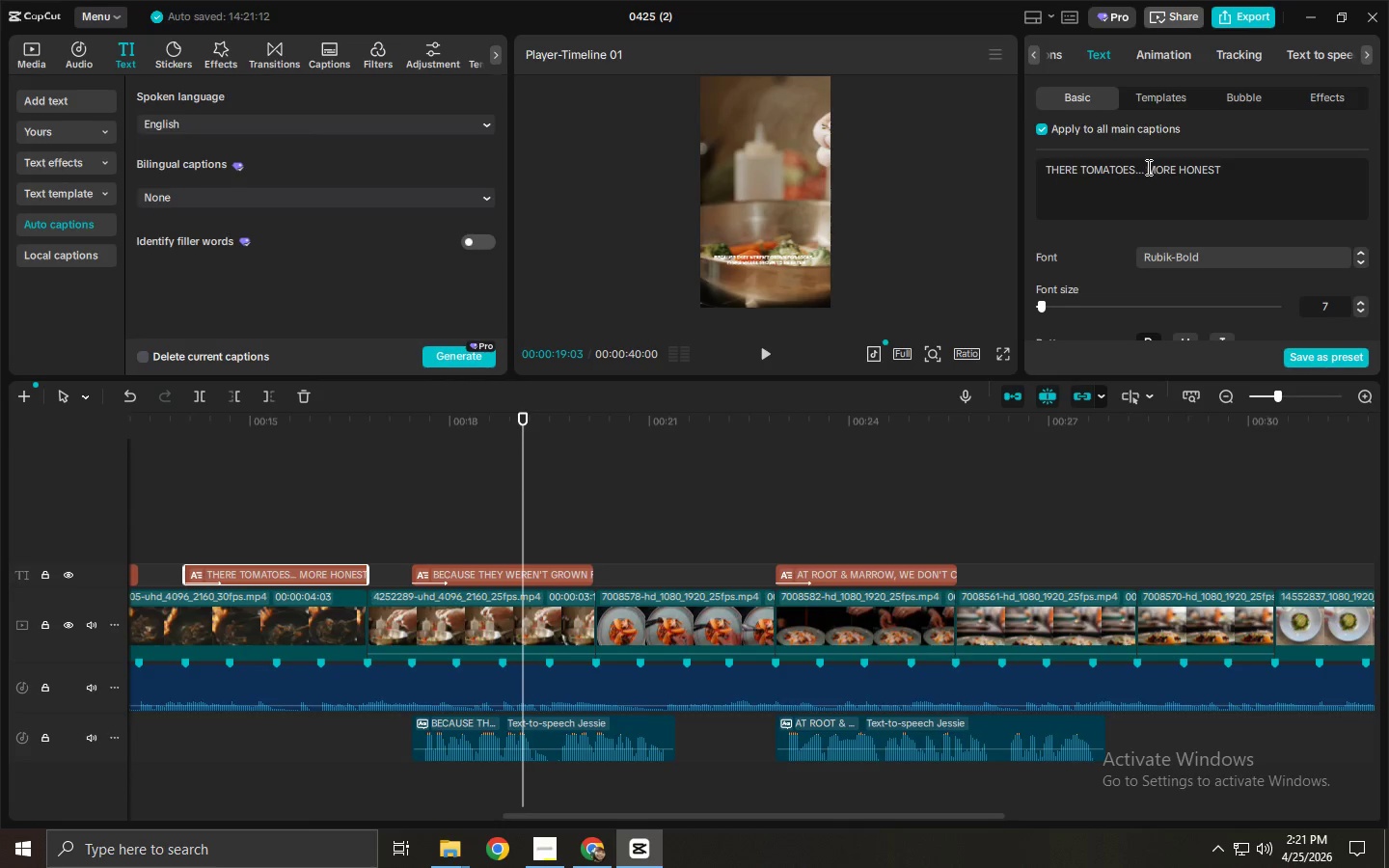 
left_click([1145, 168])
 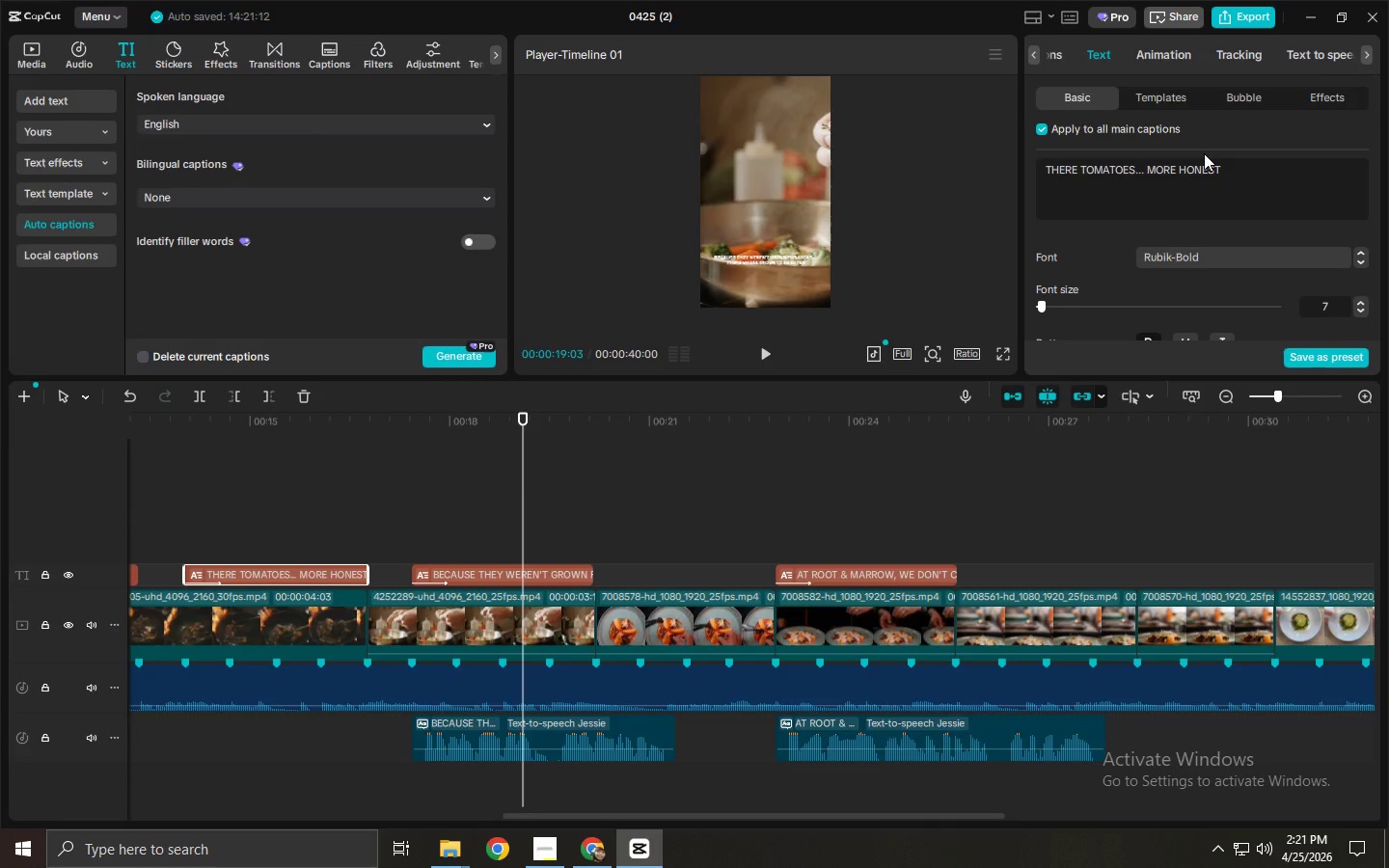 
key(Backspace)
 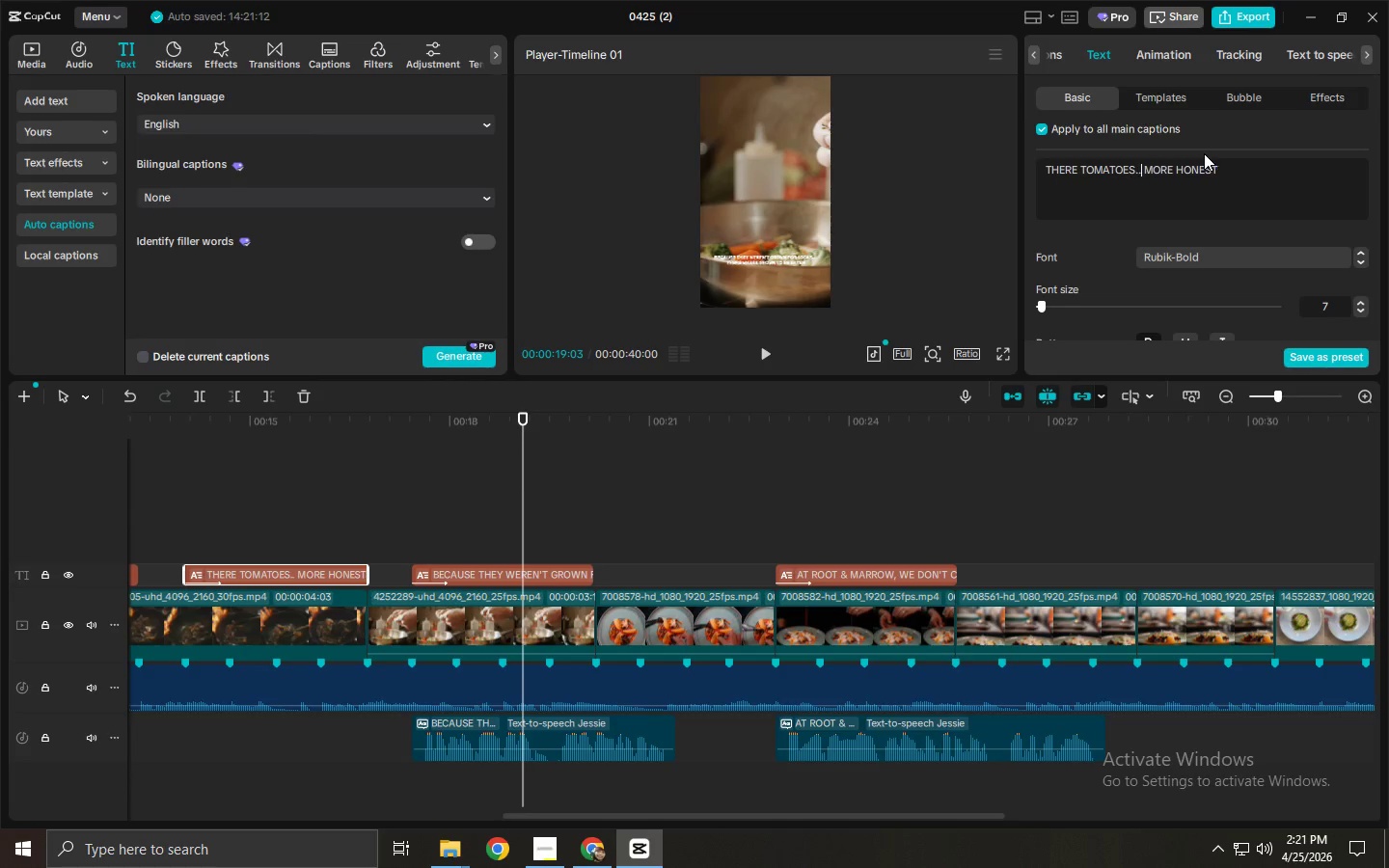 
key(Backspace)
 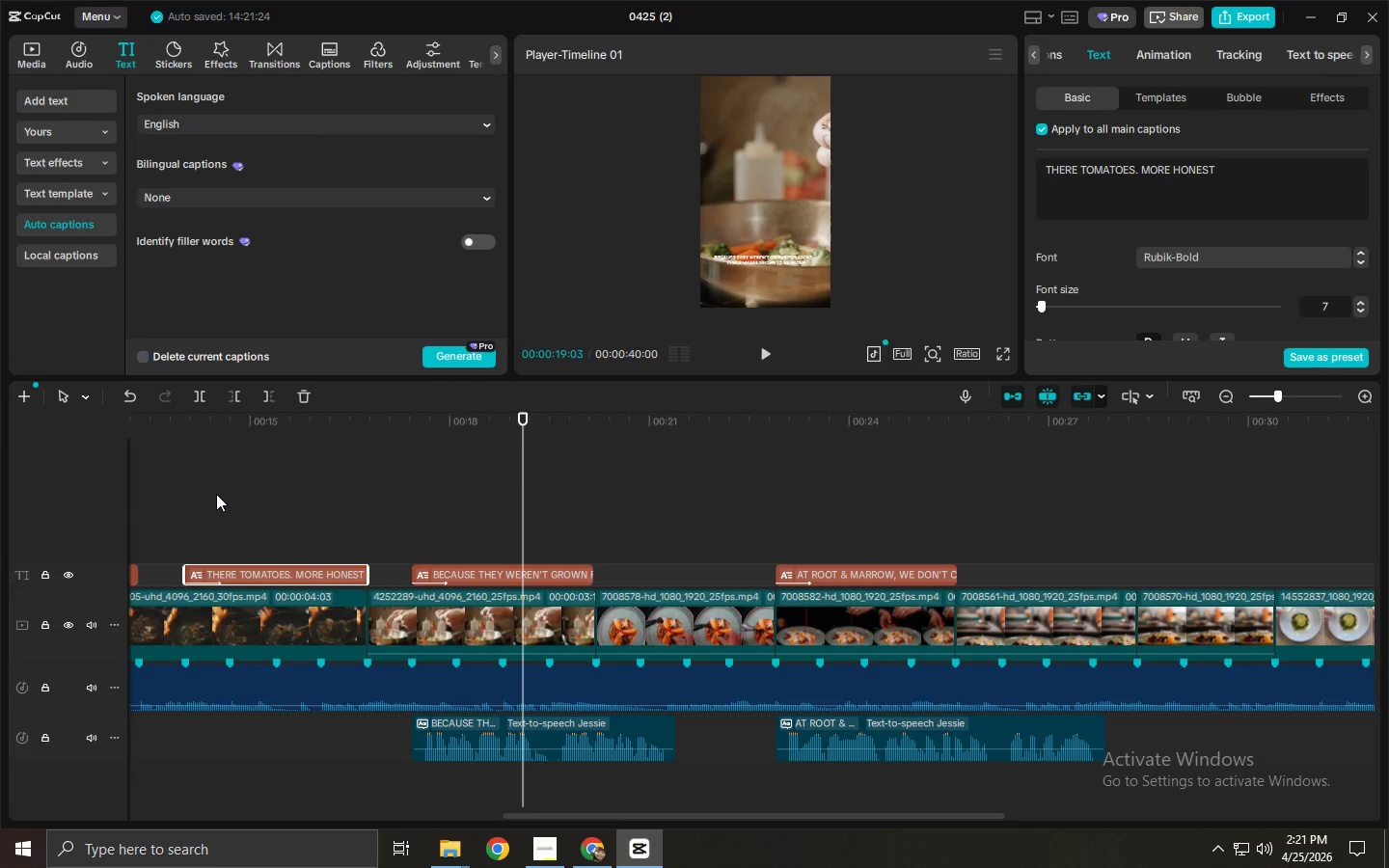 
left_click([245, 577])
 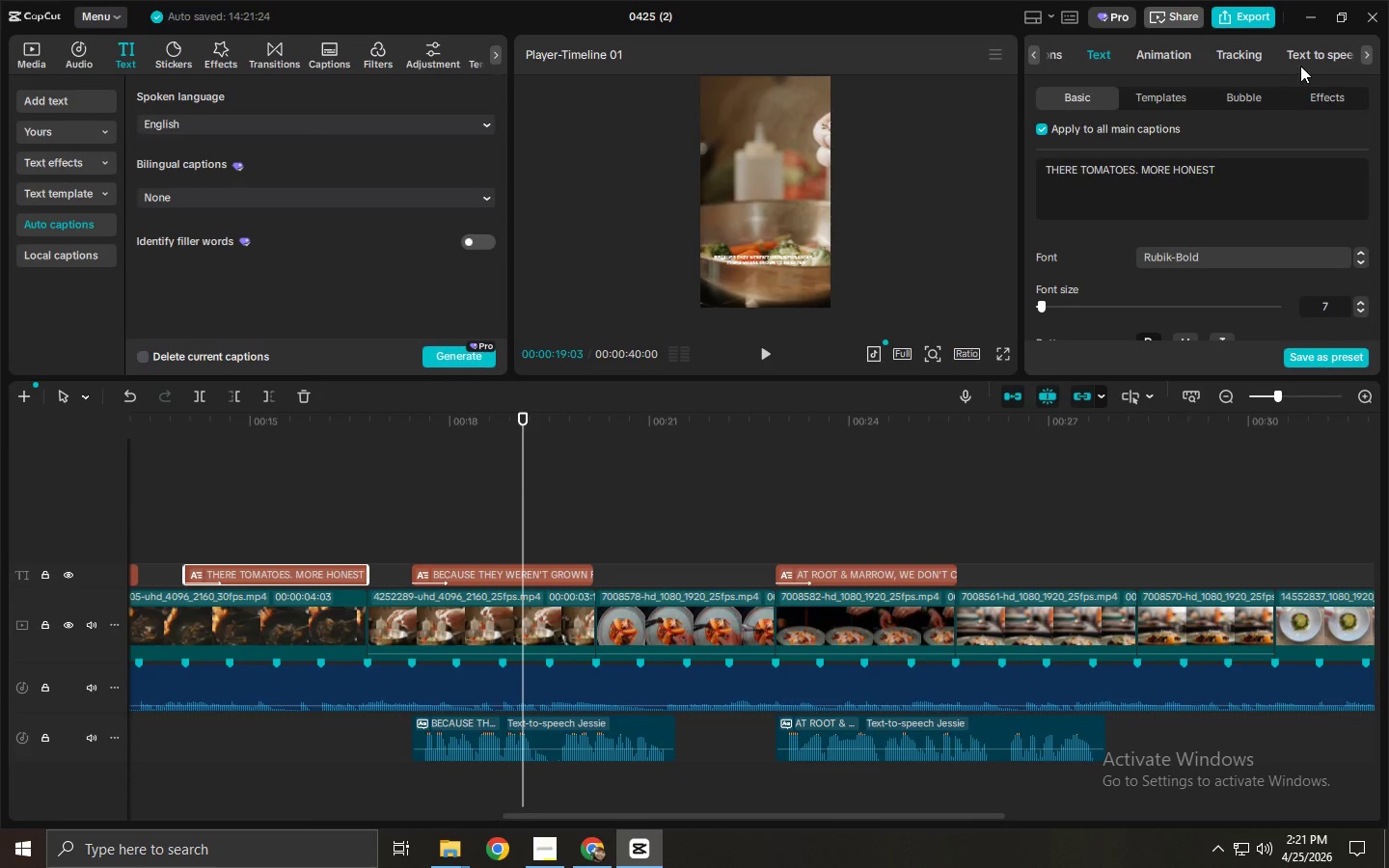 
left_click([1311, 56])
 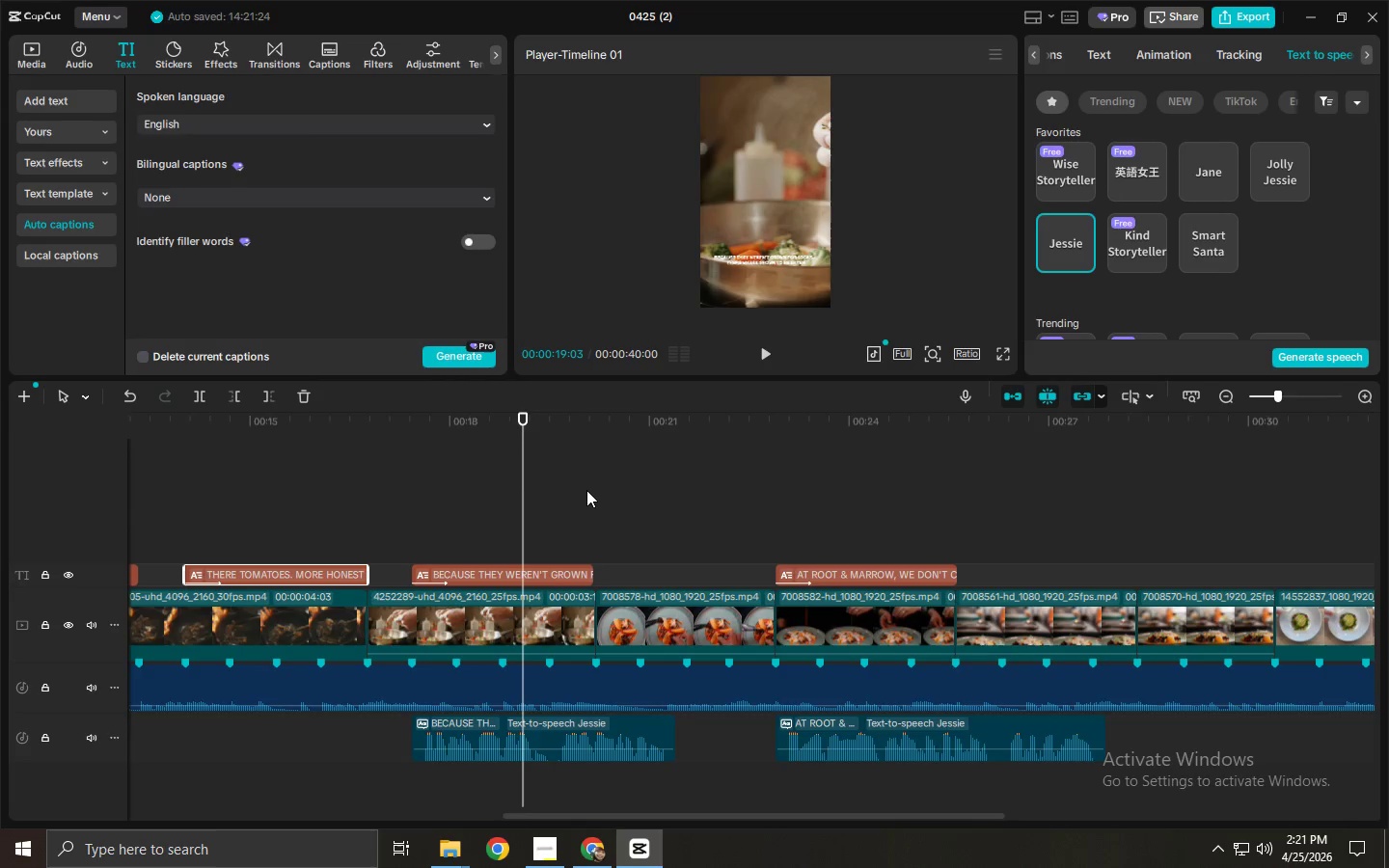 
key(Space)
 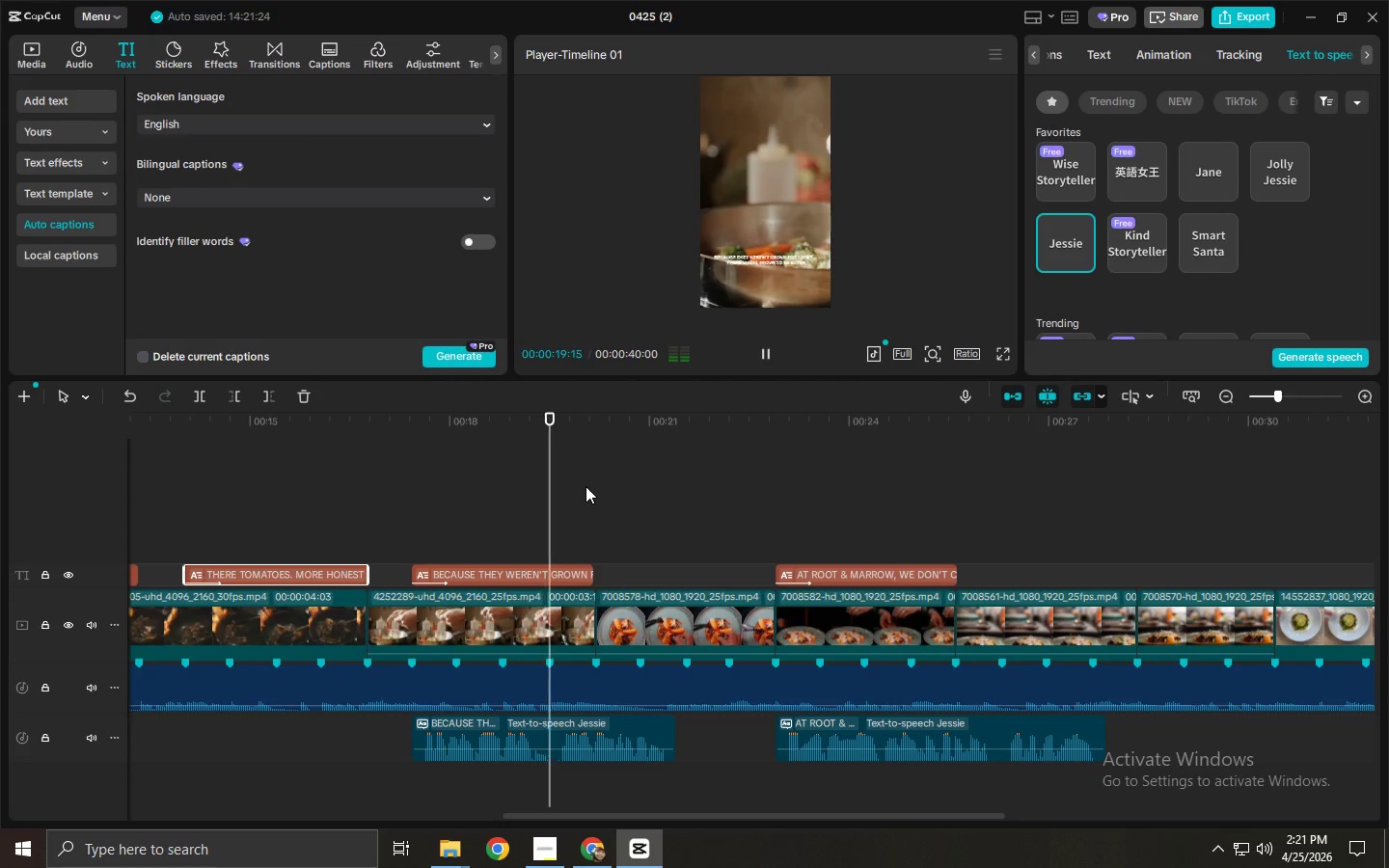 
key(Space)
 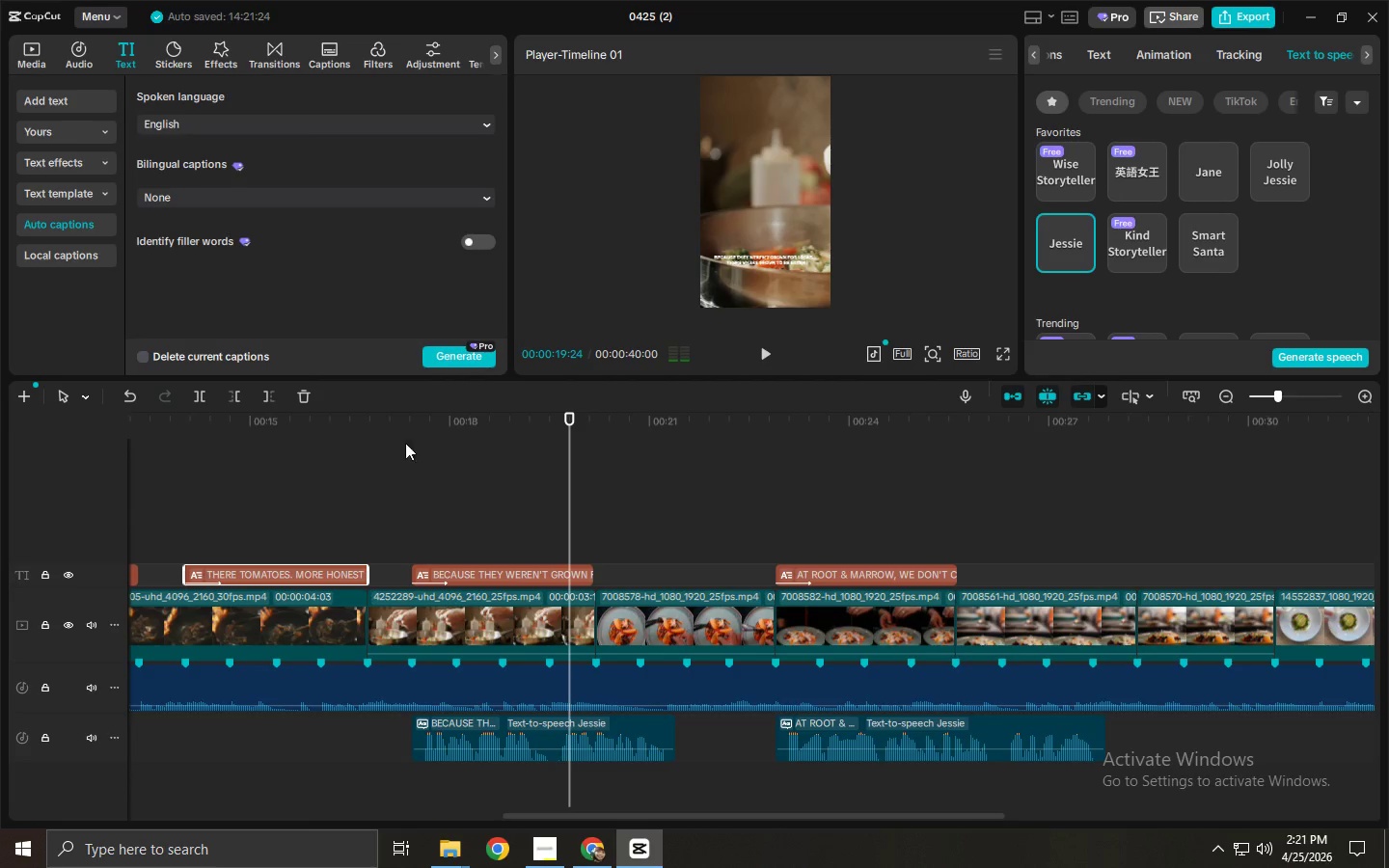 
left_click_drag(start_coordinate=[379, 433], to_coordinate=[0, 438])
 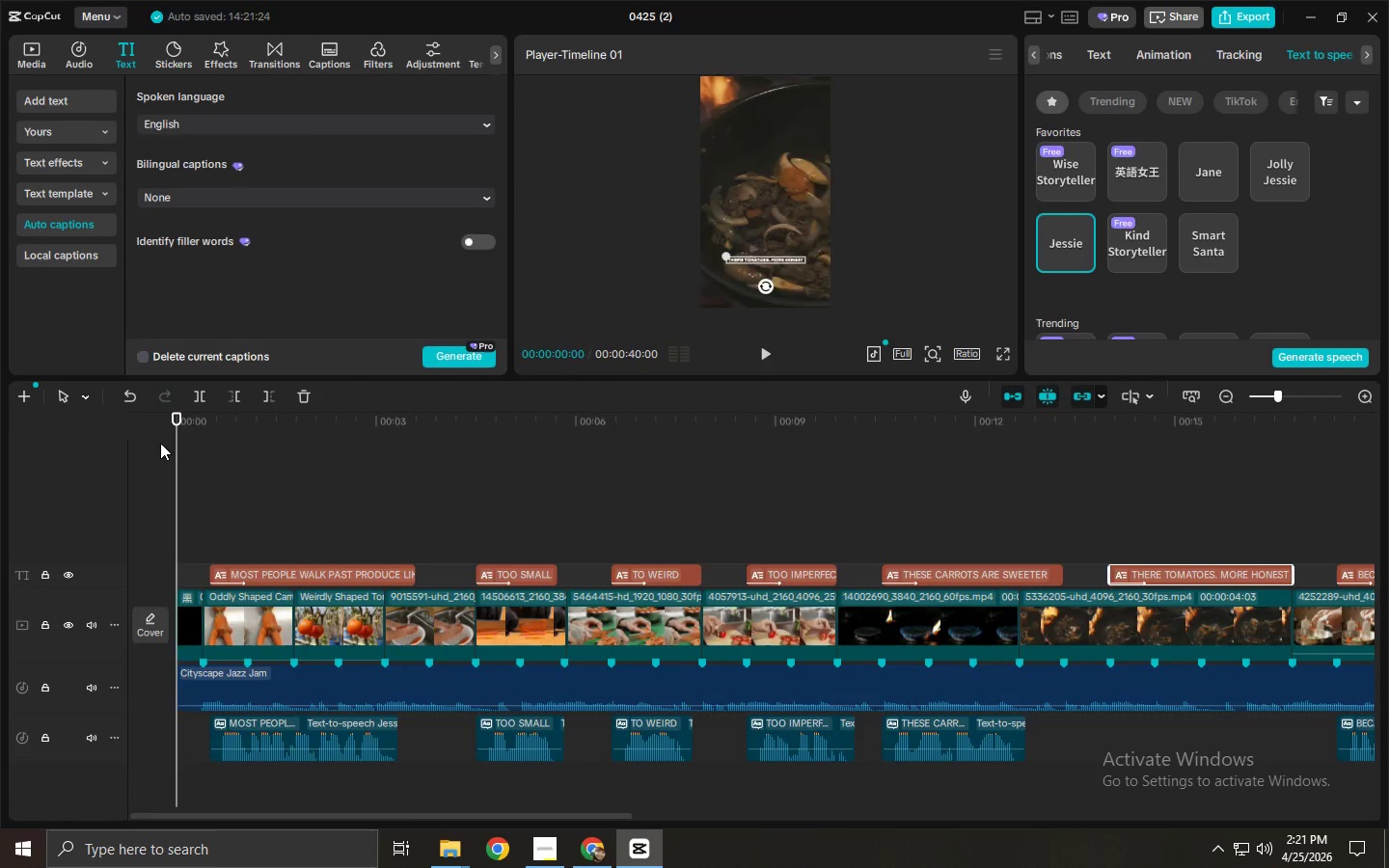 
key(Space)
 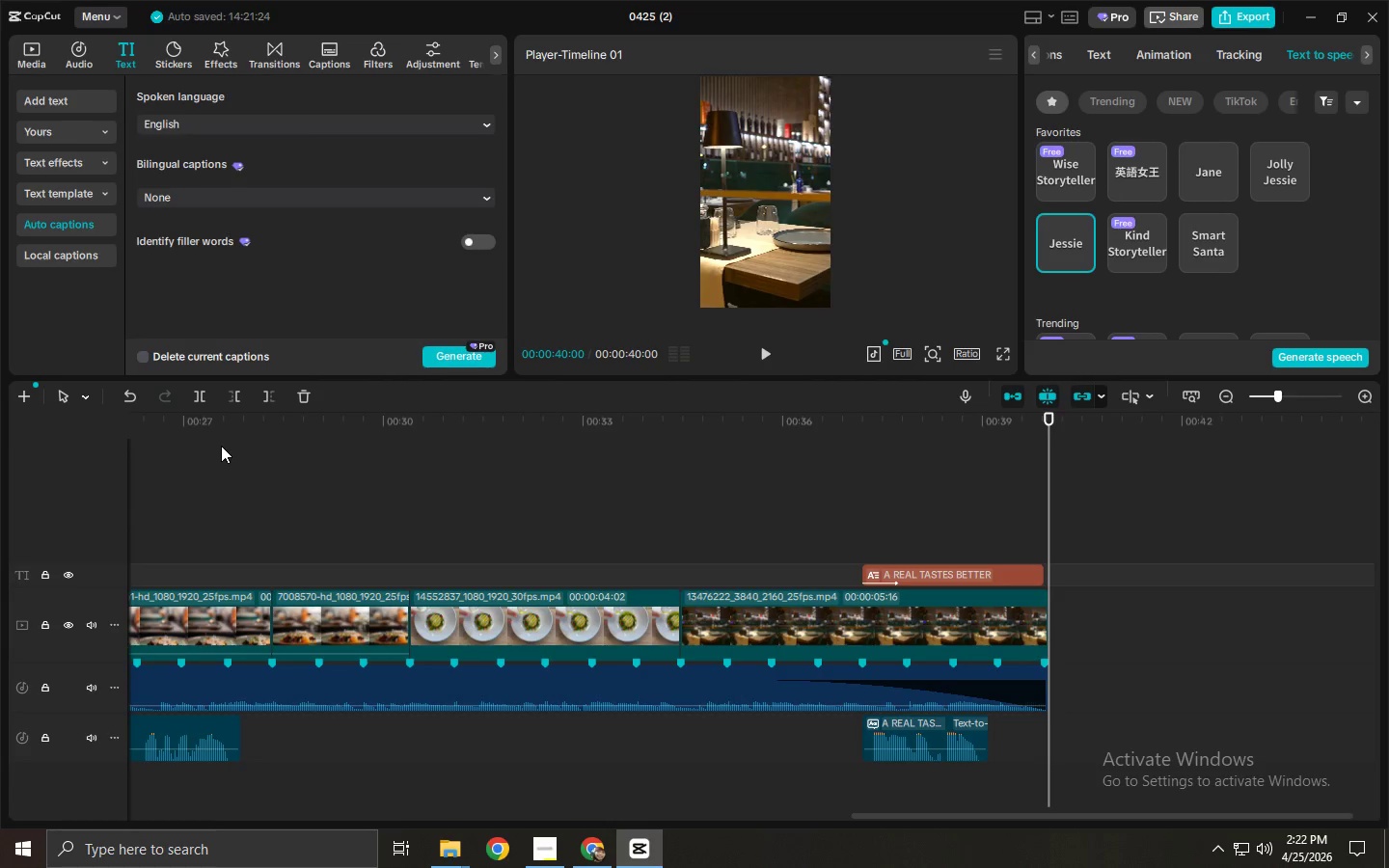 
wait(46.45)
 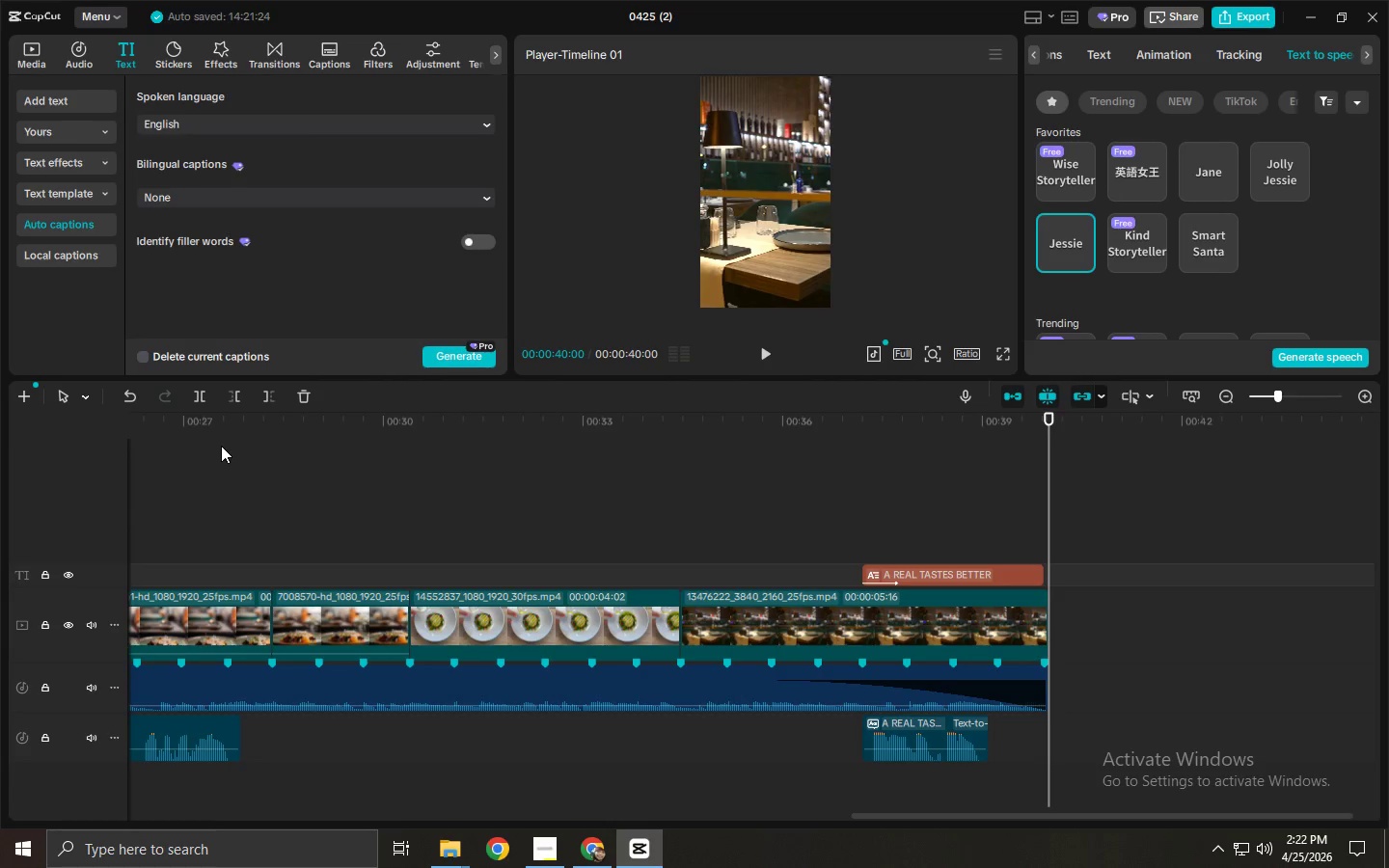 
key(Space)
 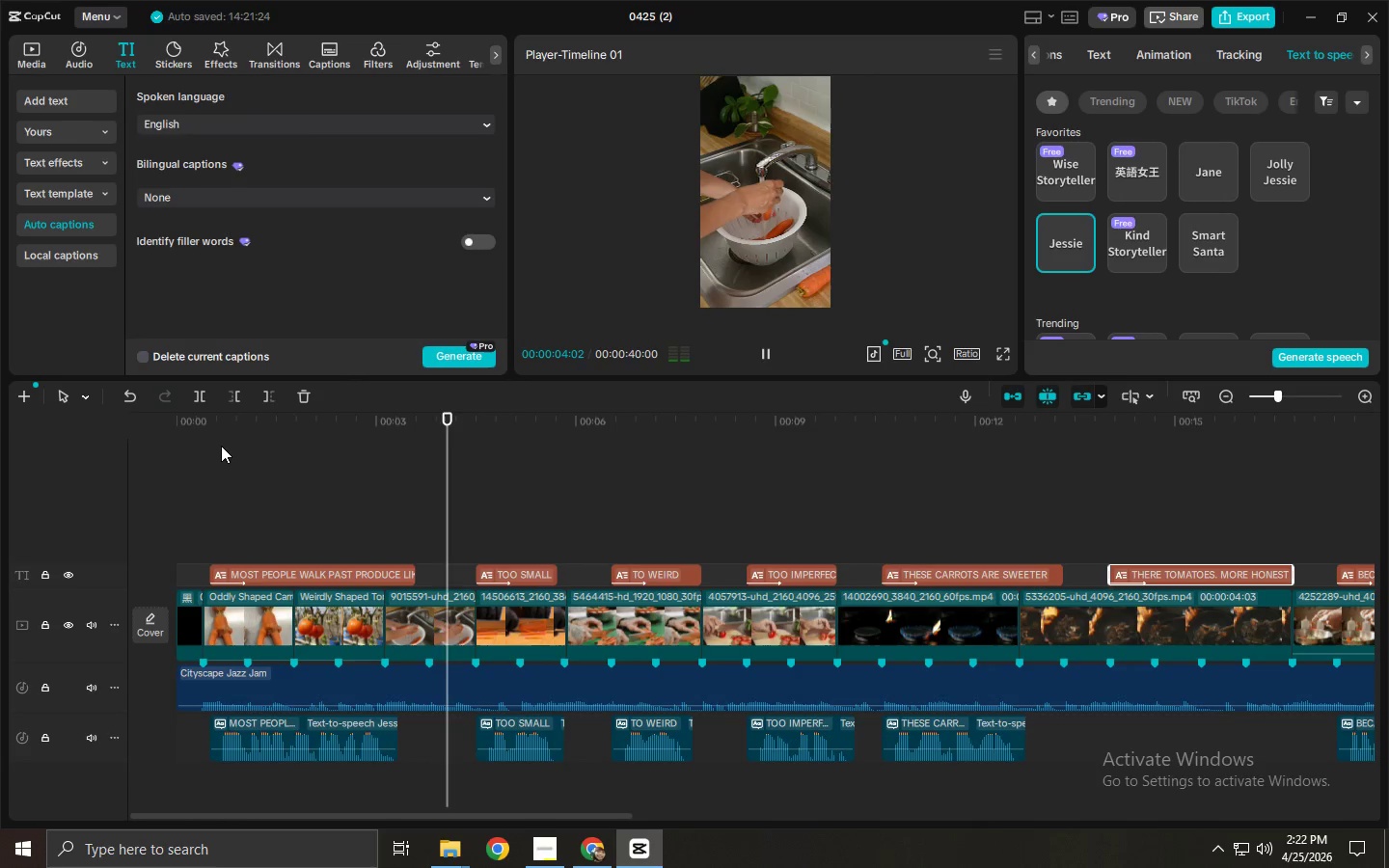 
wait(9.11)
 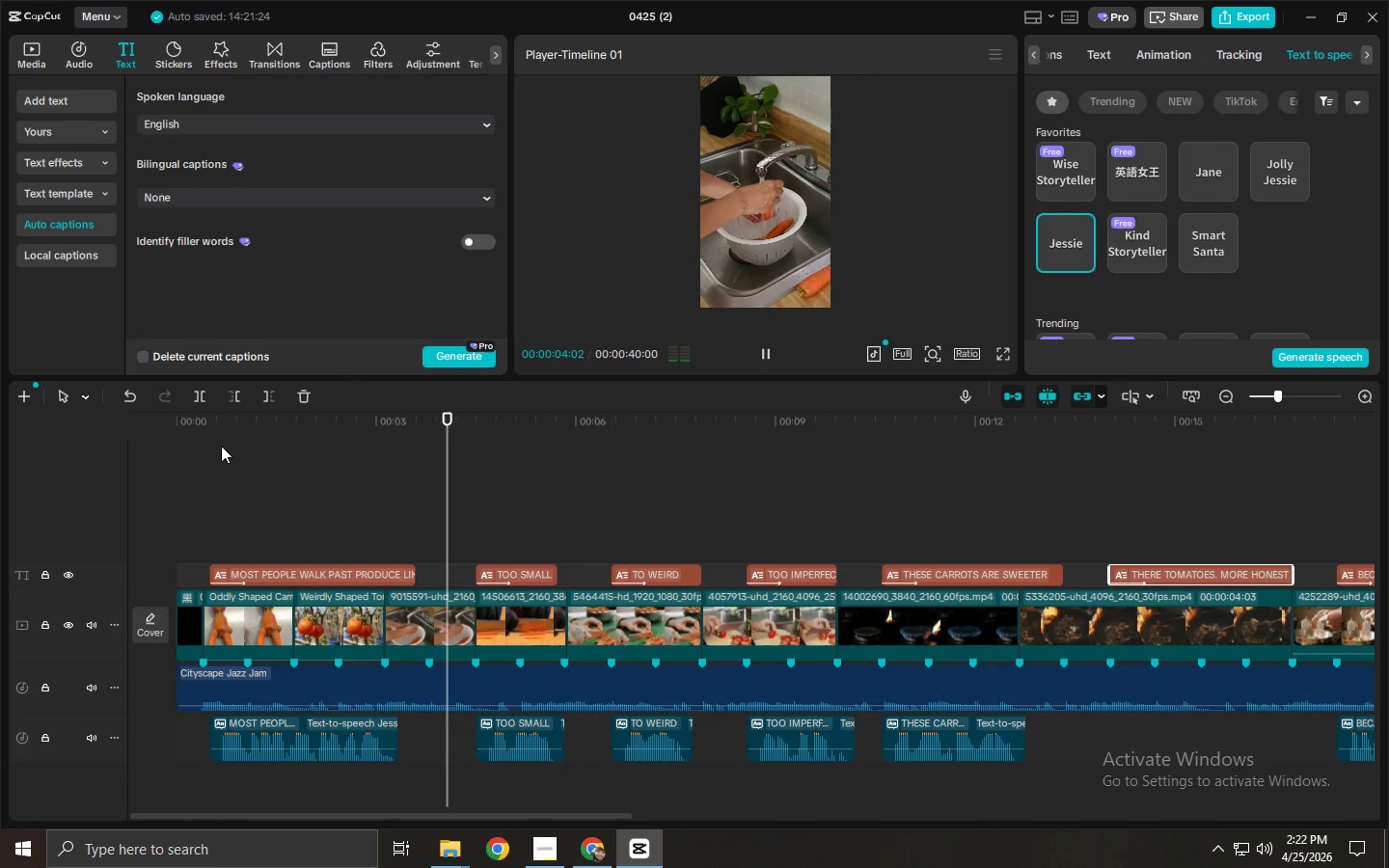 
key(Space)
 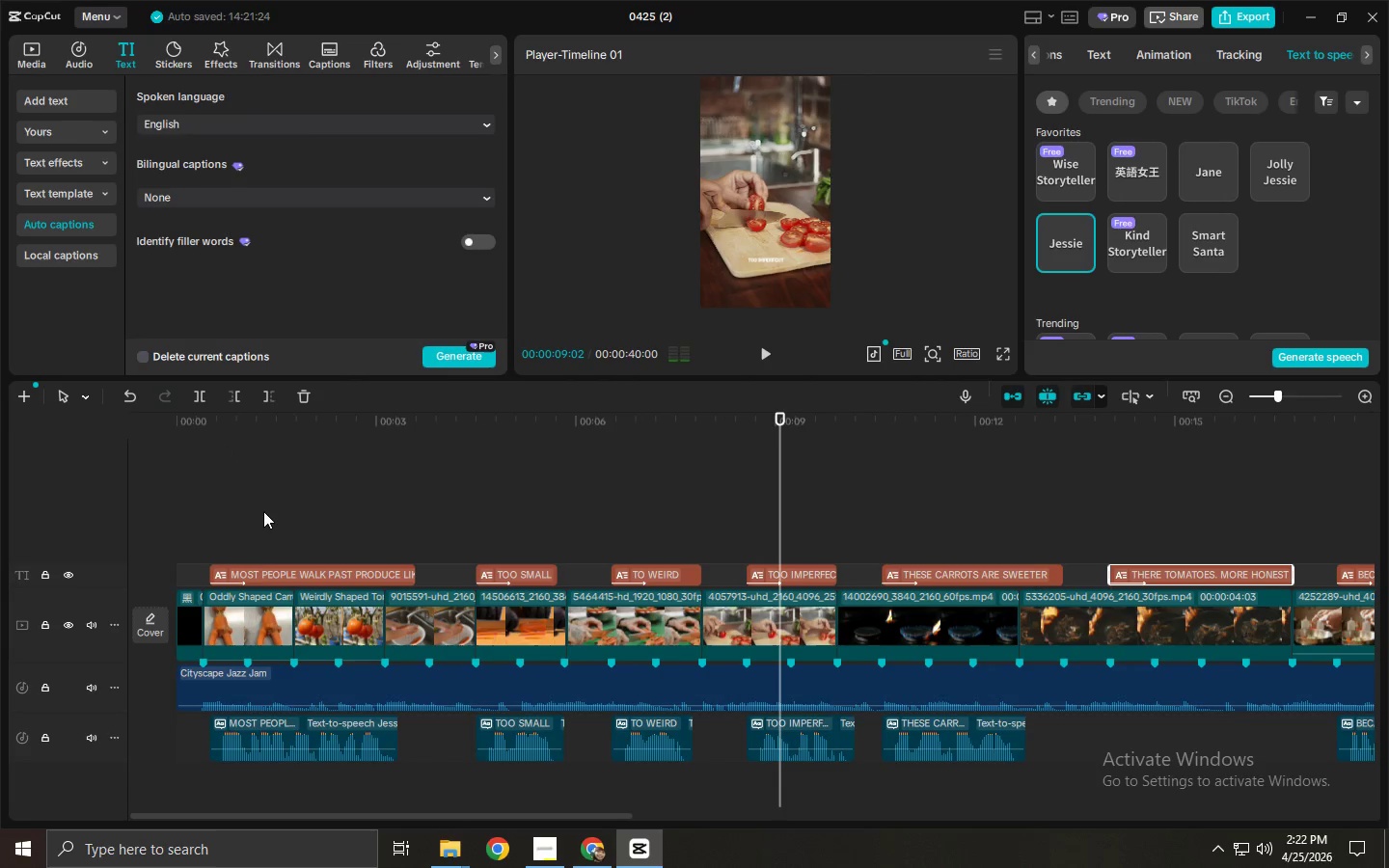 
left_click_drag(start_coordinate=[256, 531], to_coordinate=[1321, 574])
 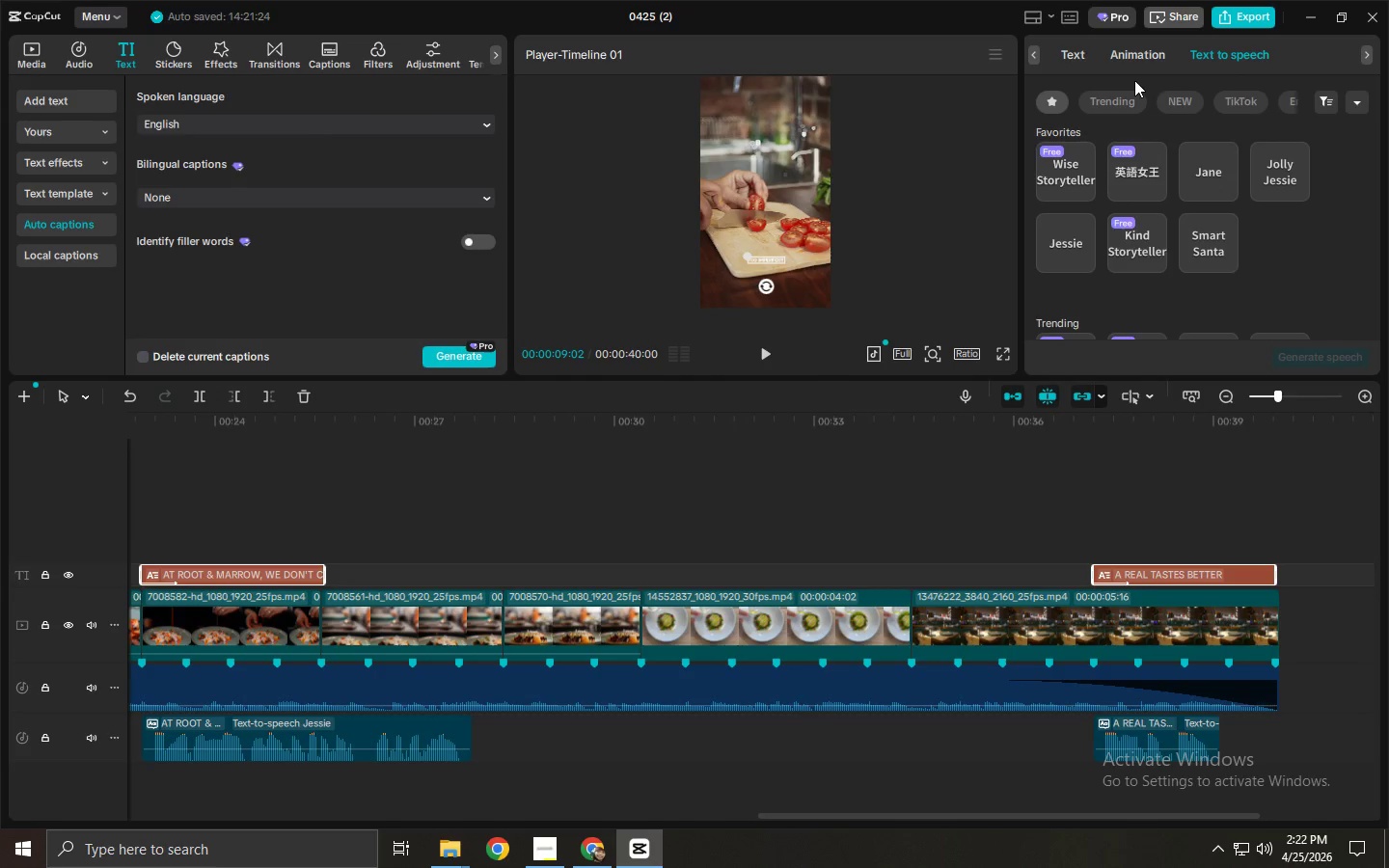 
left_click([1076, 61])
 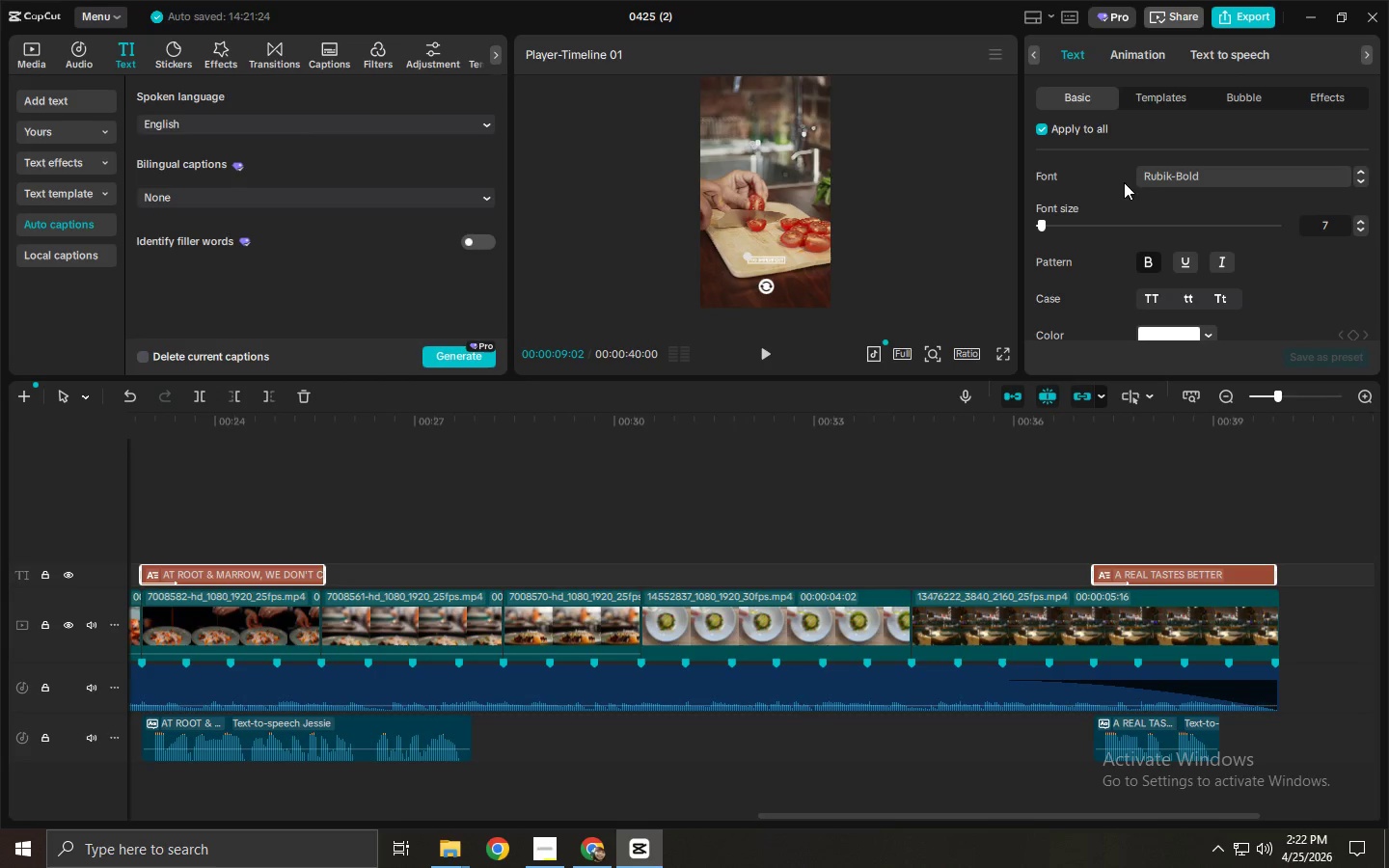 
scroll: coordinate [1134, 224], scroll_direction: down, amount: 1.0
 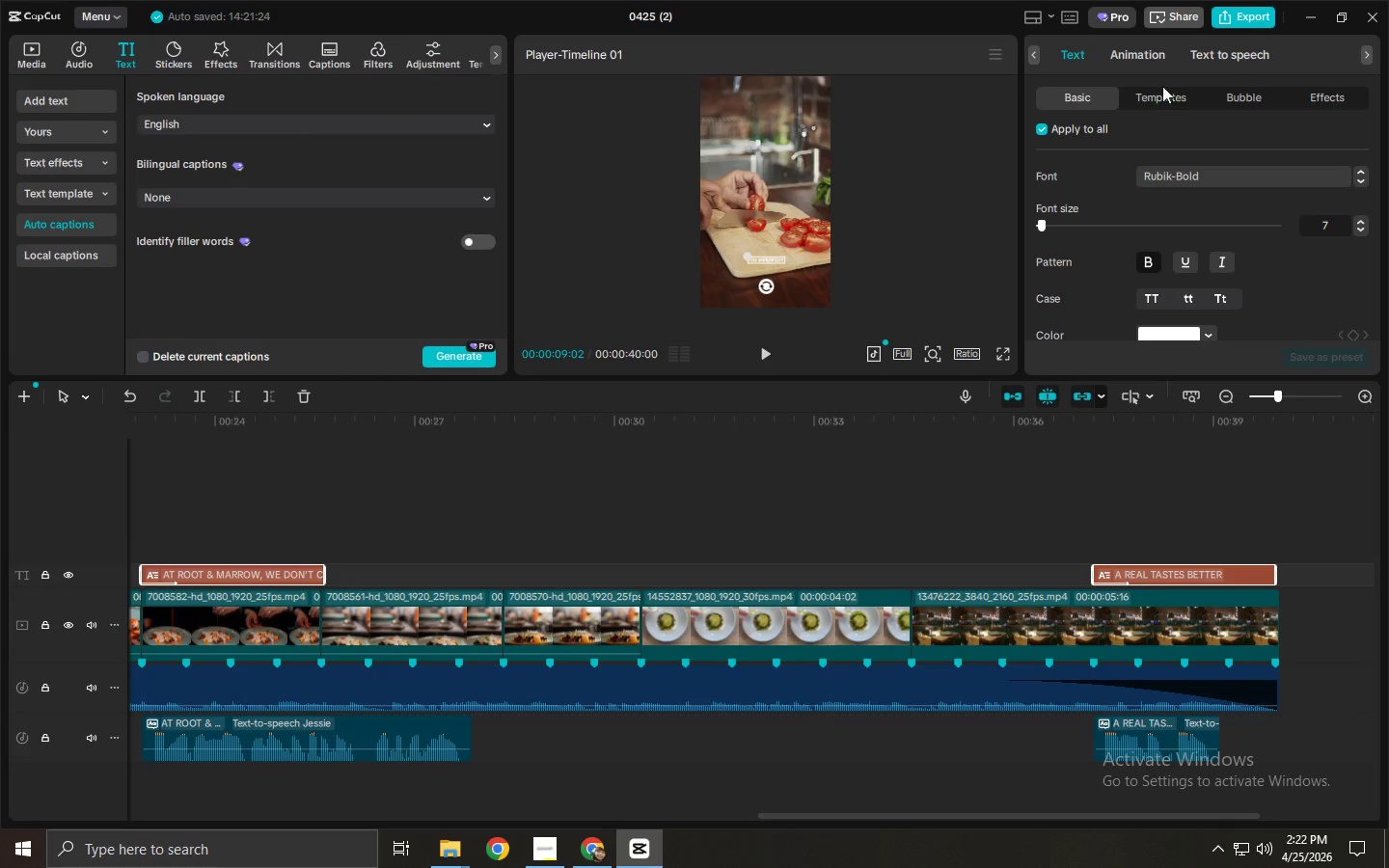 
left_click([1135, 54])
 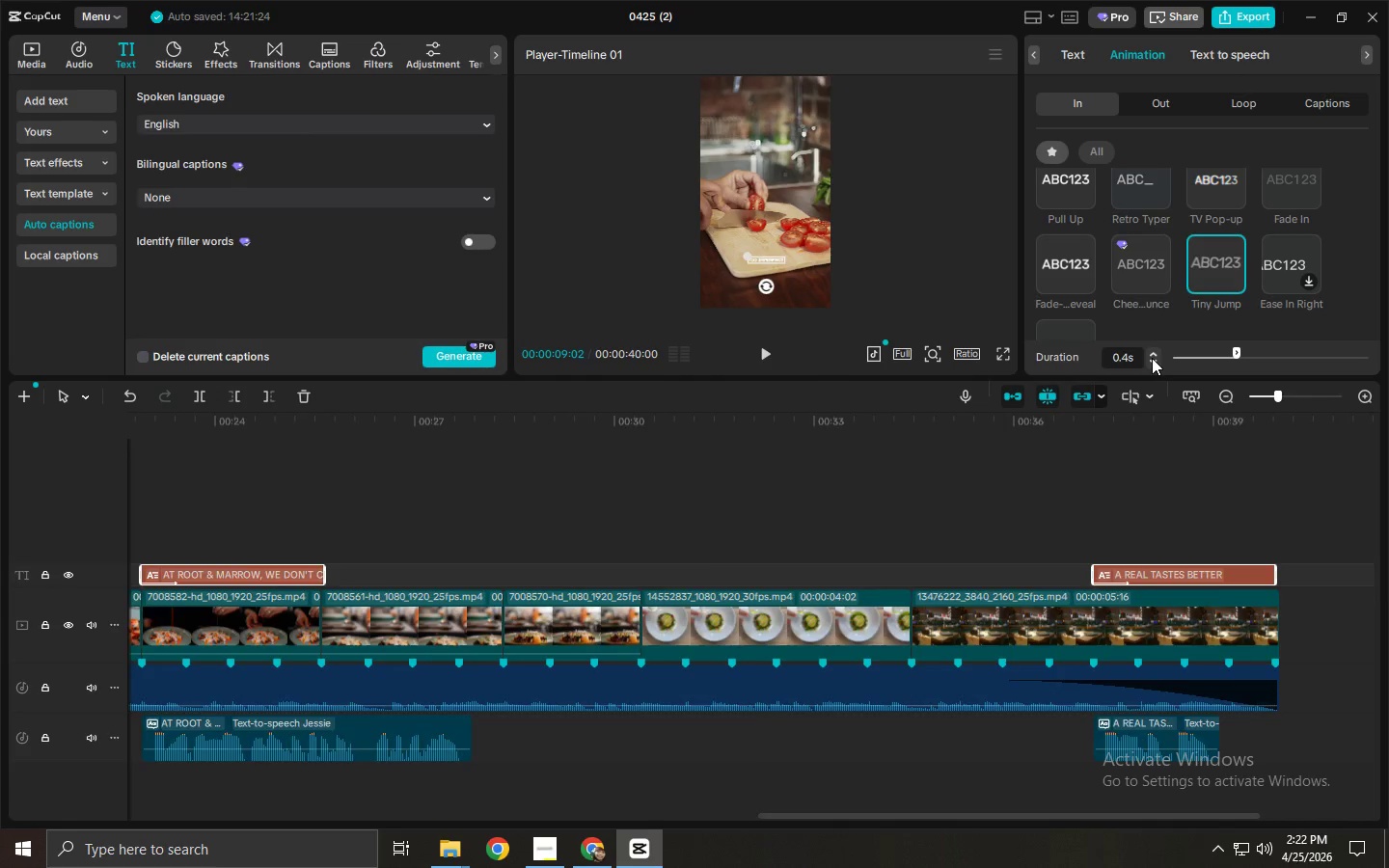 
double_click([1152, 361])
 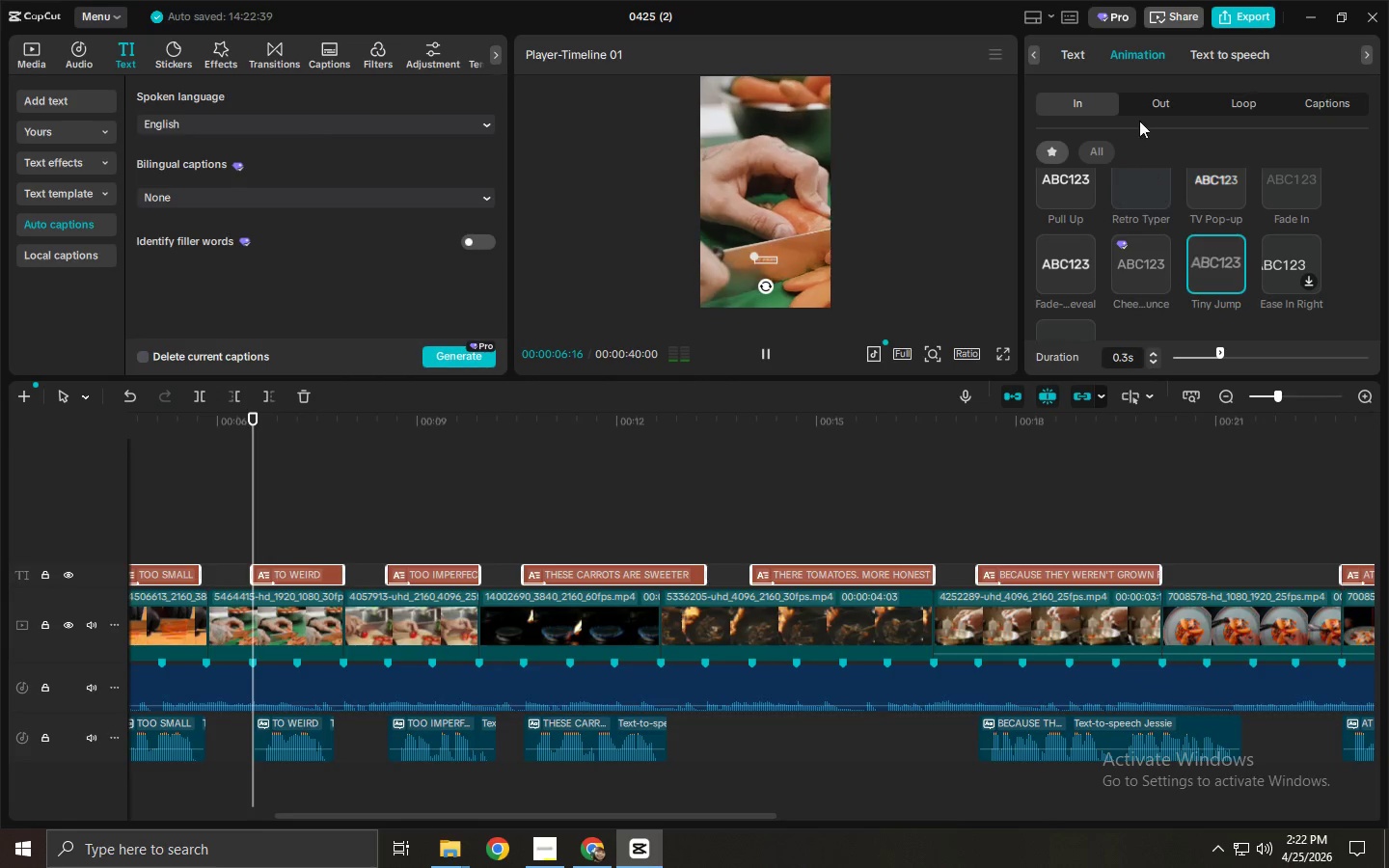 
left_click([1137, 94])
 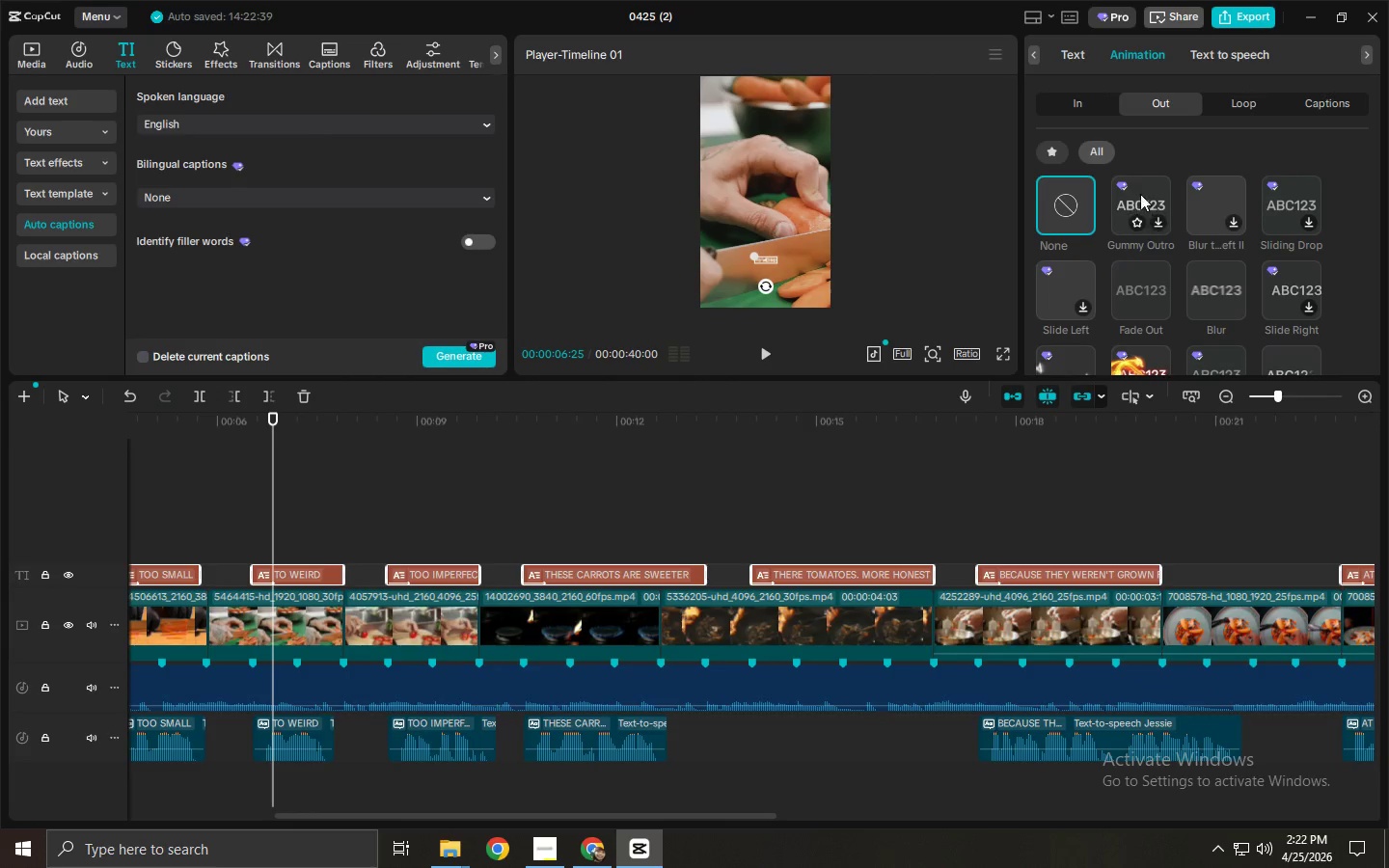 
left_click([1059, 150])
 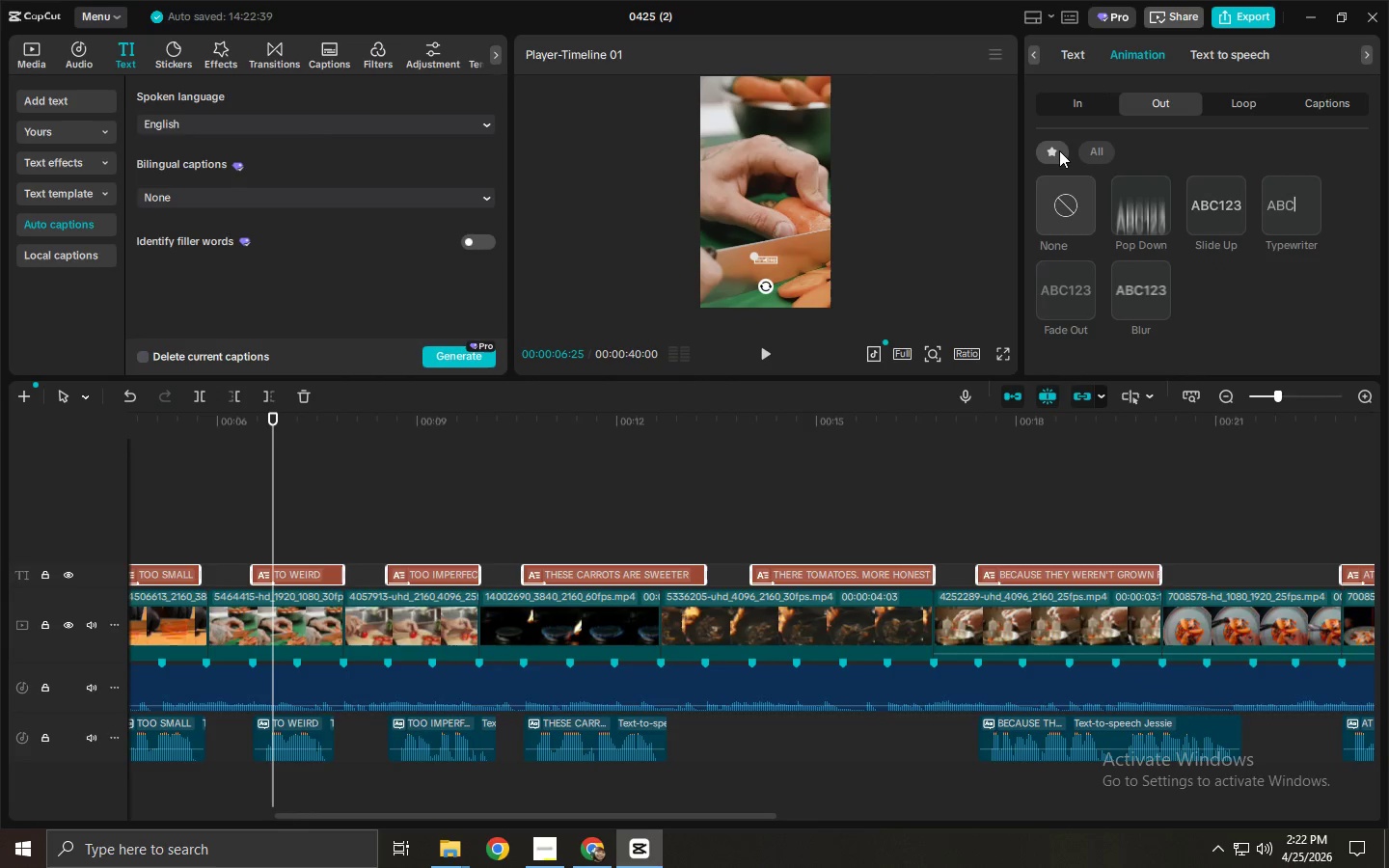 
left_click([1054, 273])
 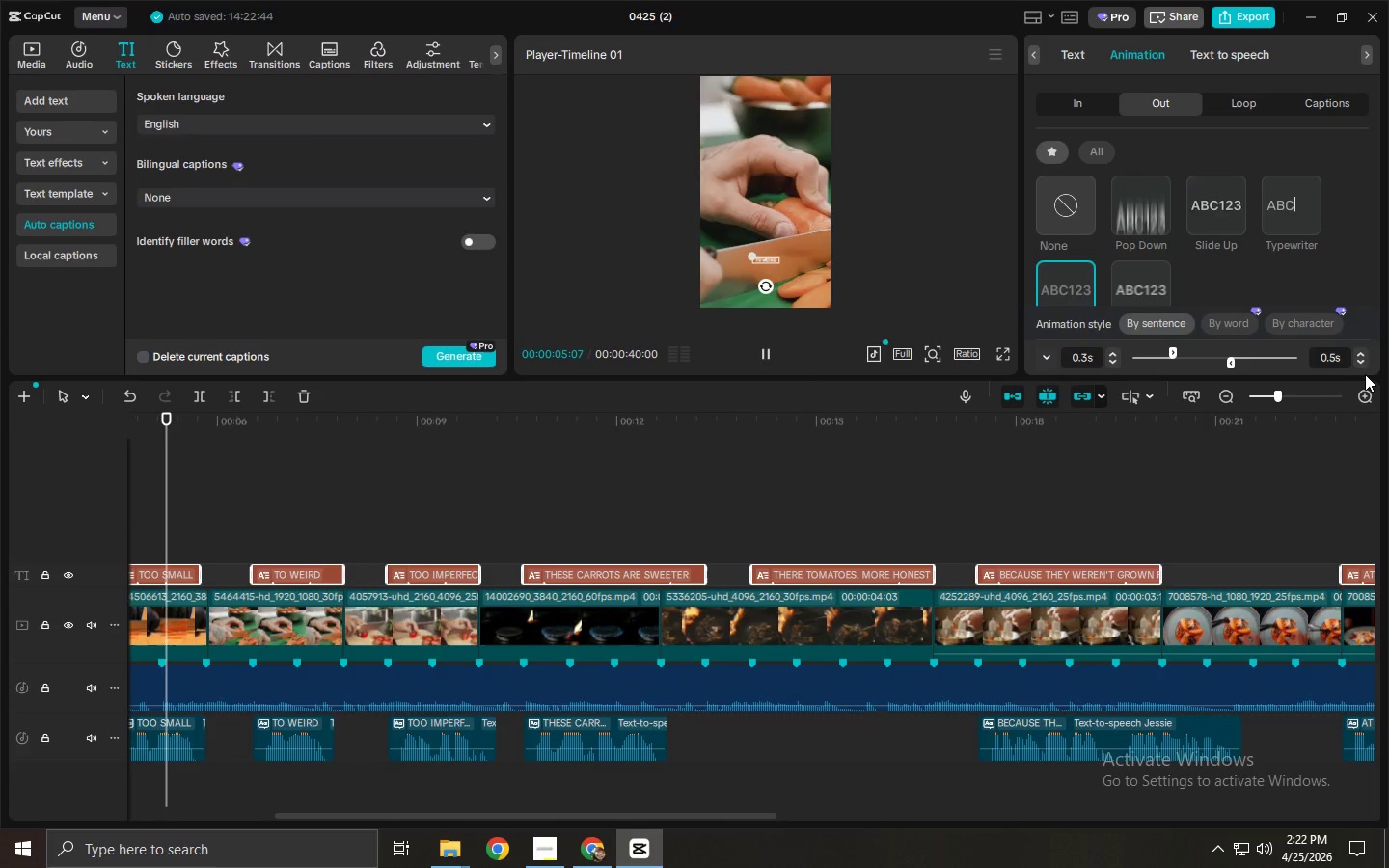 
double_click([1355, 363])
 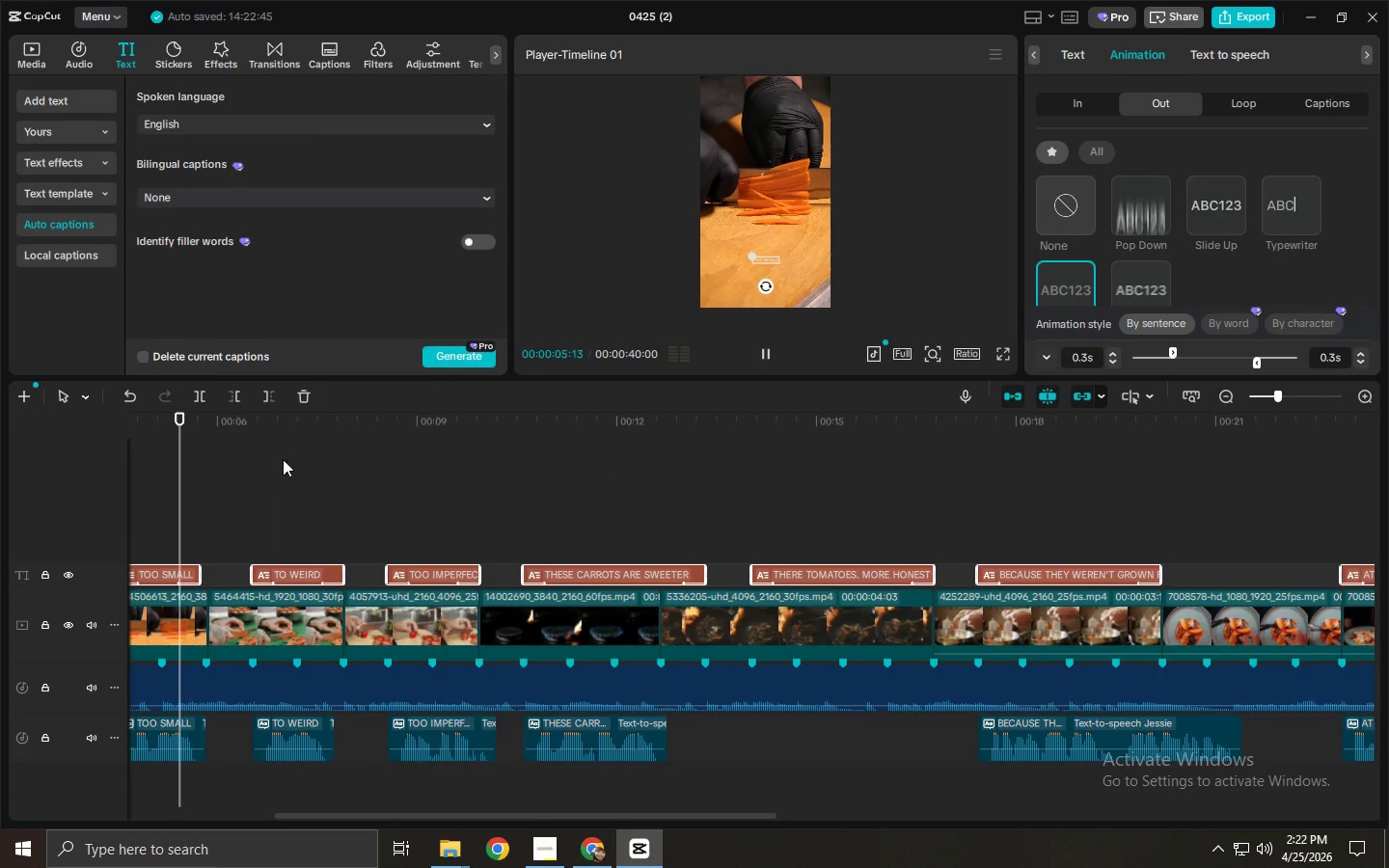 
left_click_drag(start_coordinate=[232, 421], to_coordinate=[0, 449])
 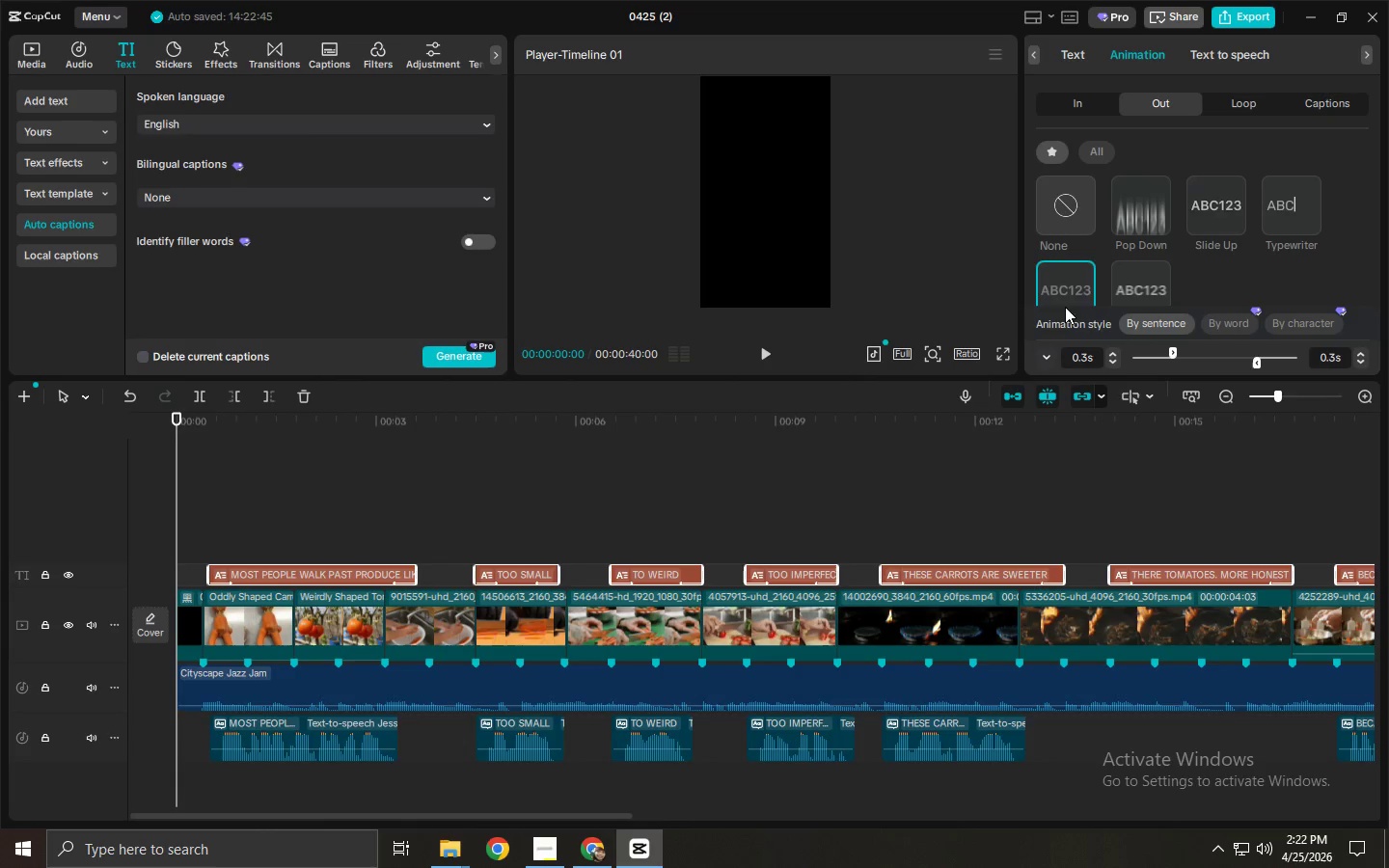 
left_click([1009, 354])
 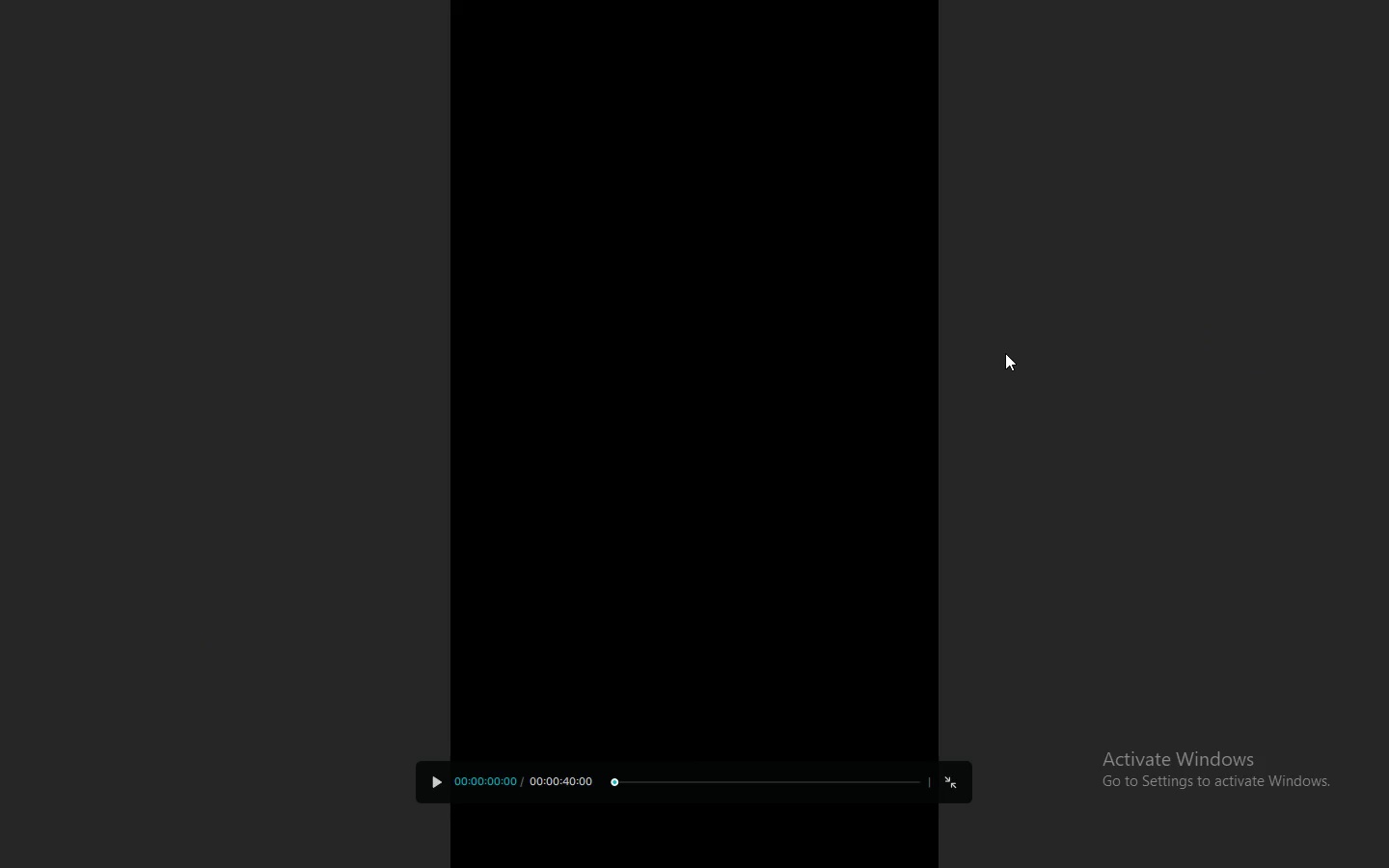 
key(Space)
 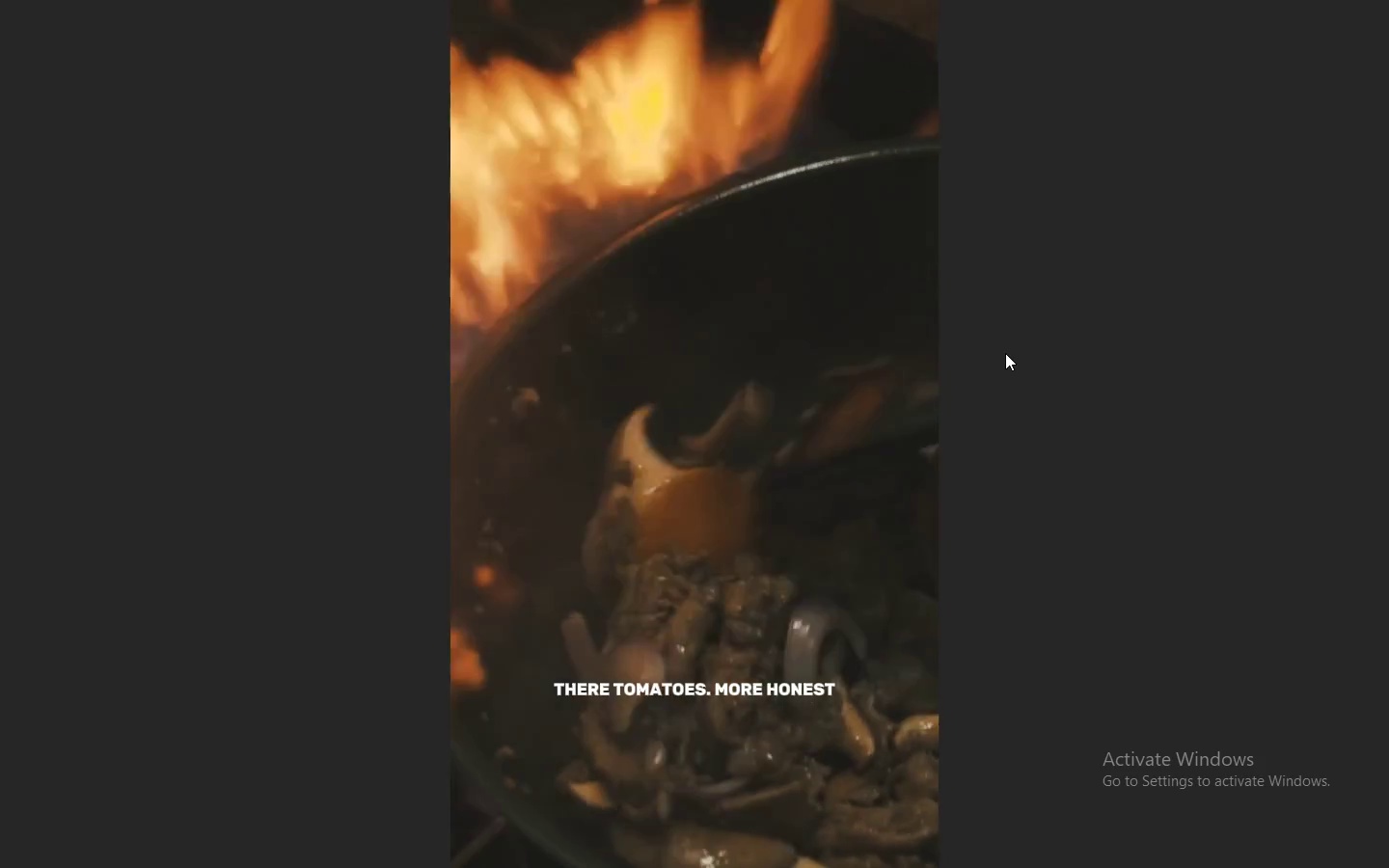 
wait(19.58)
 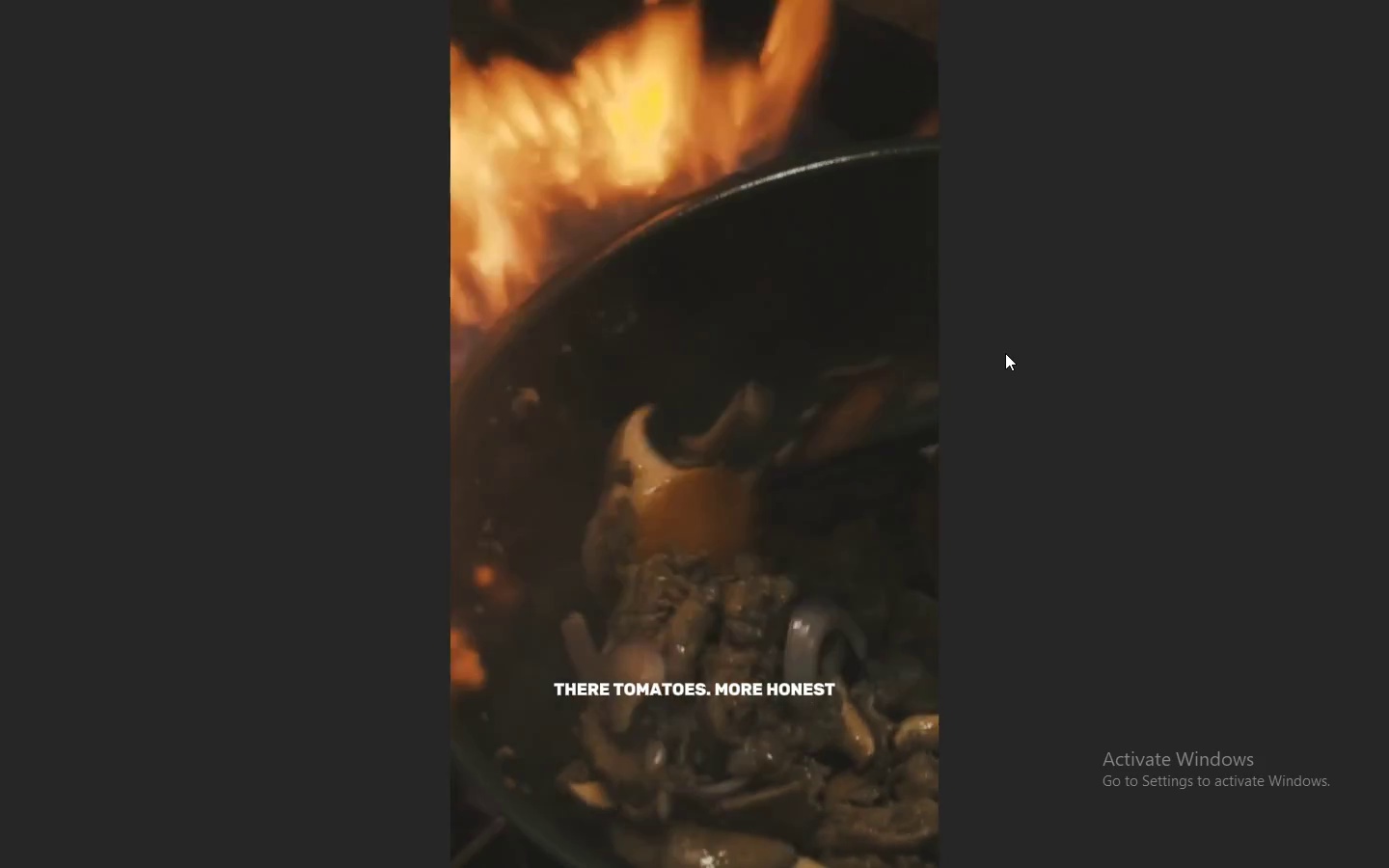 
key(Space)
 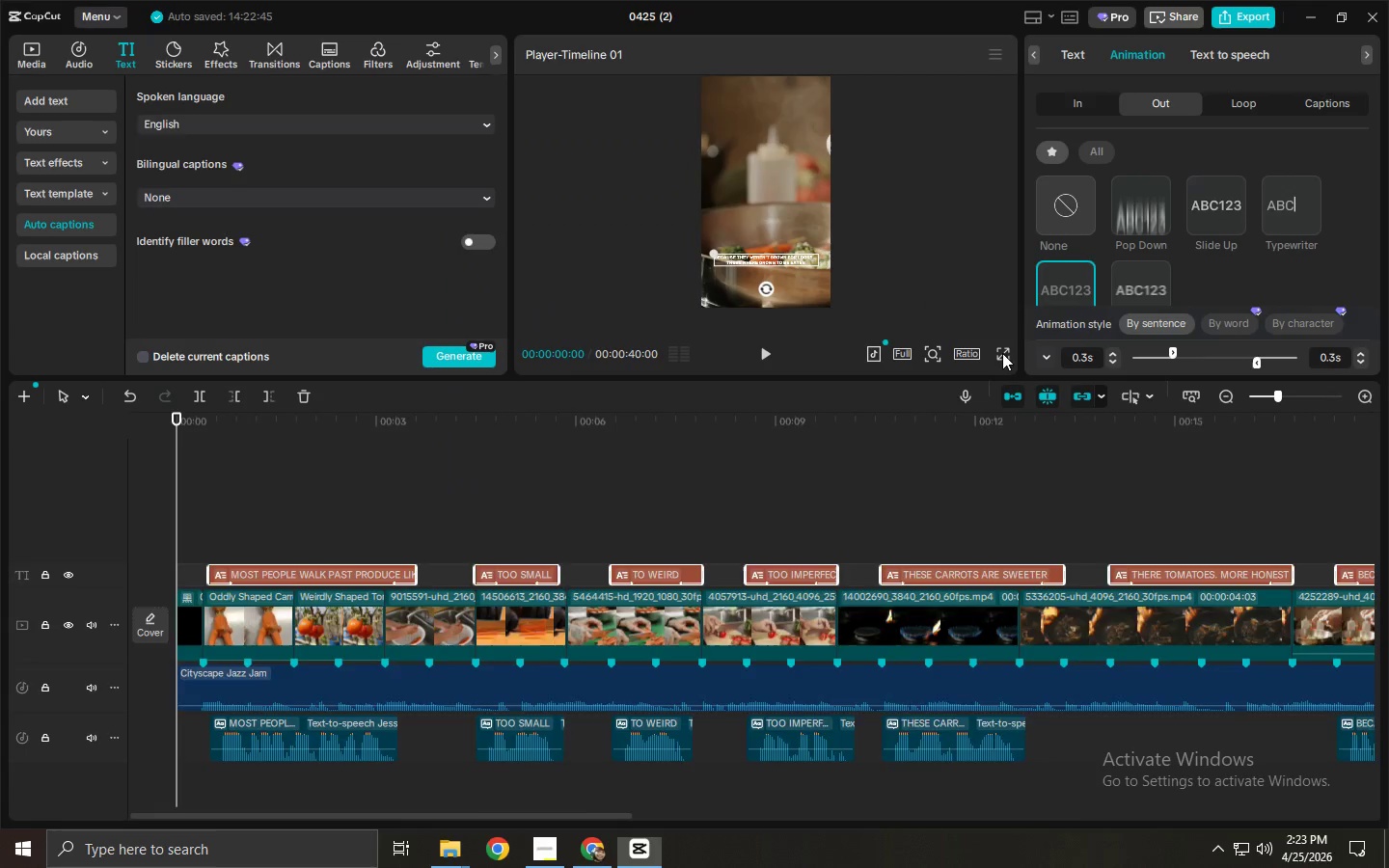 
key(Backquote)
 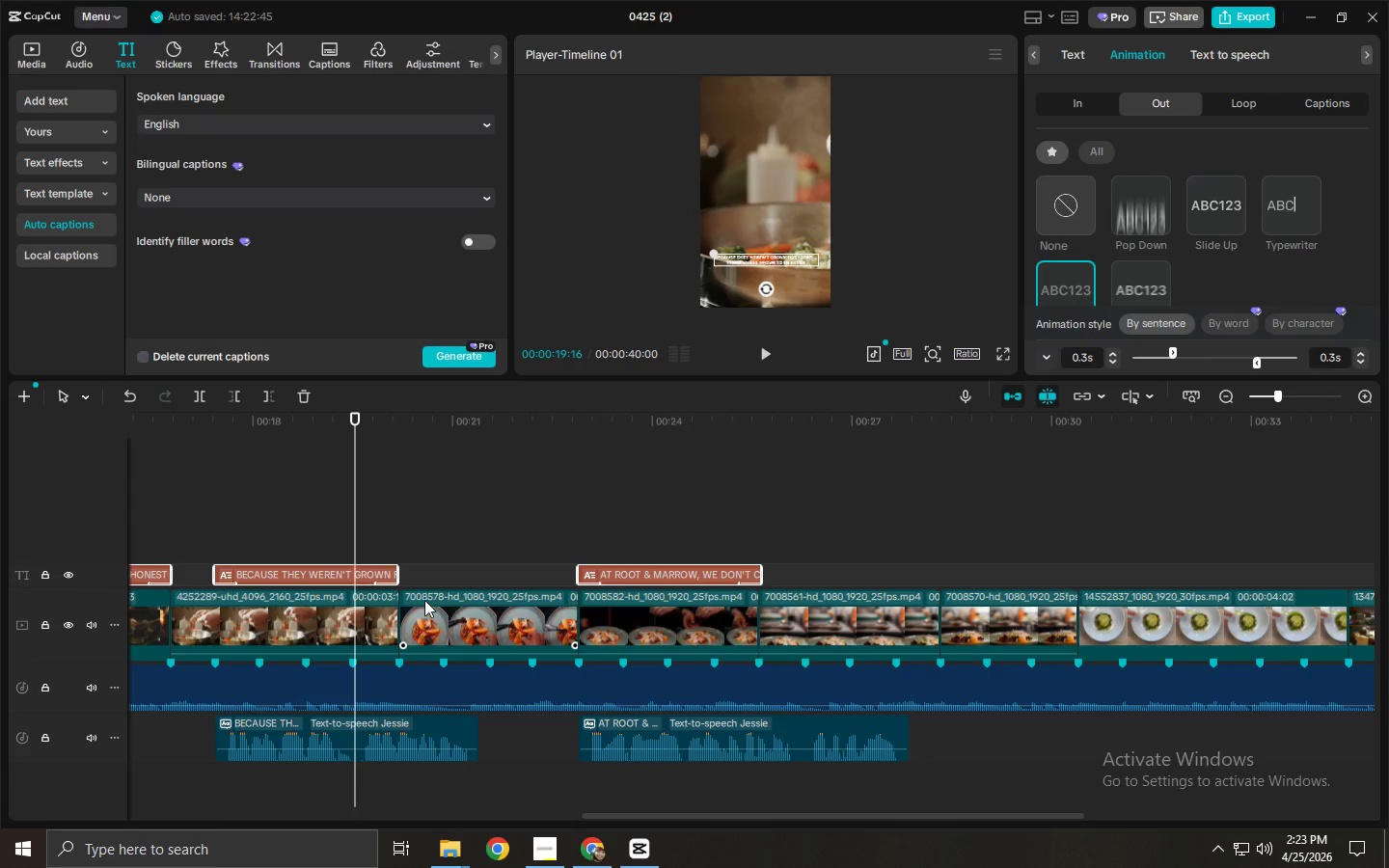 
key(Escape)
 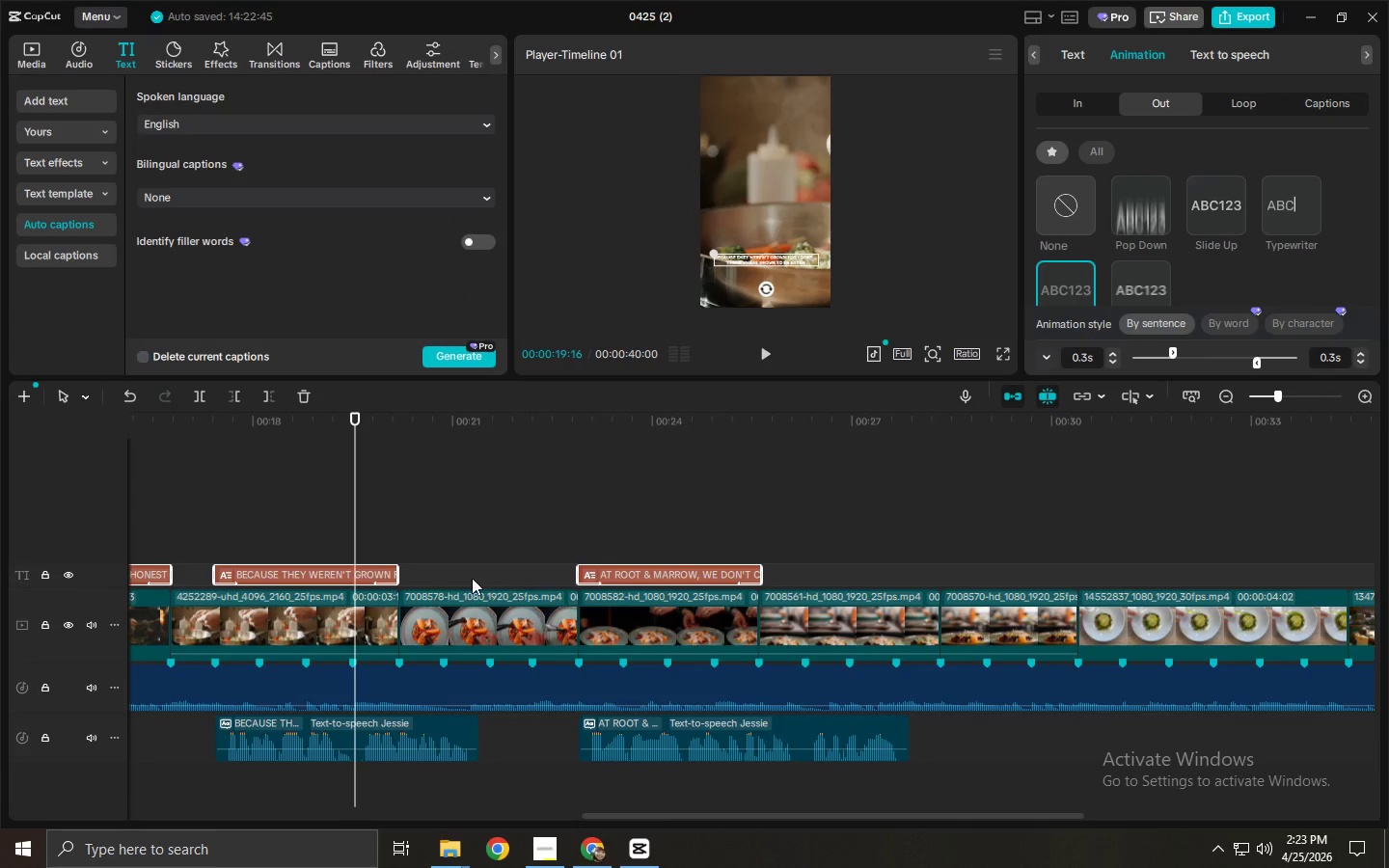 
left_click_drag(start_coordinate=[279, 436], to_coordinate=[575, 467])
 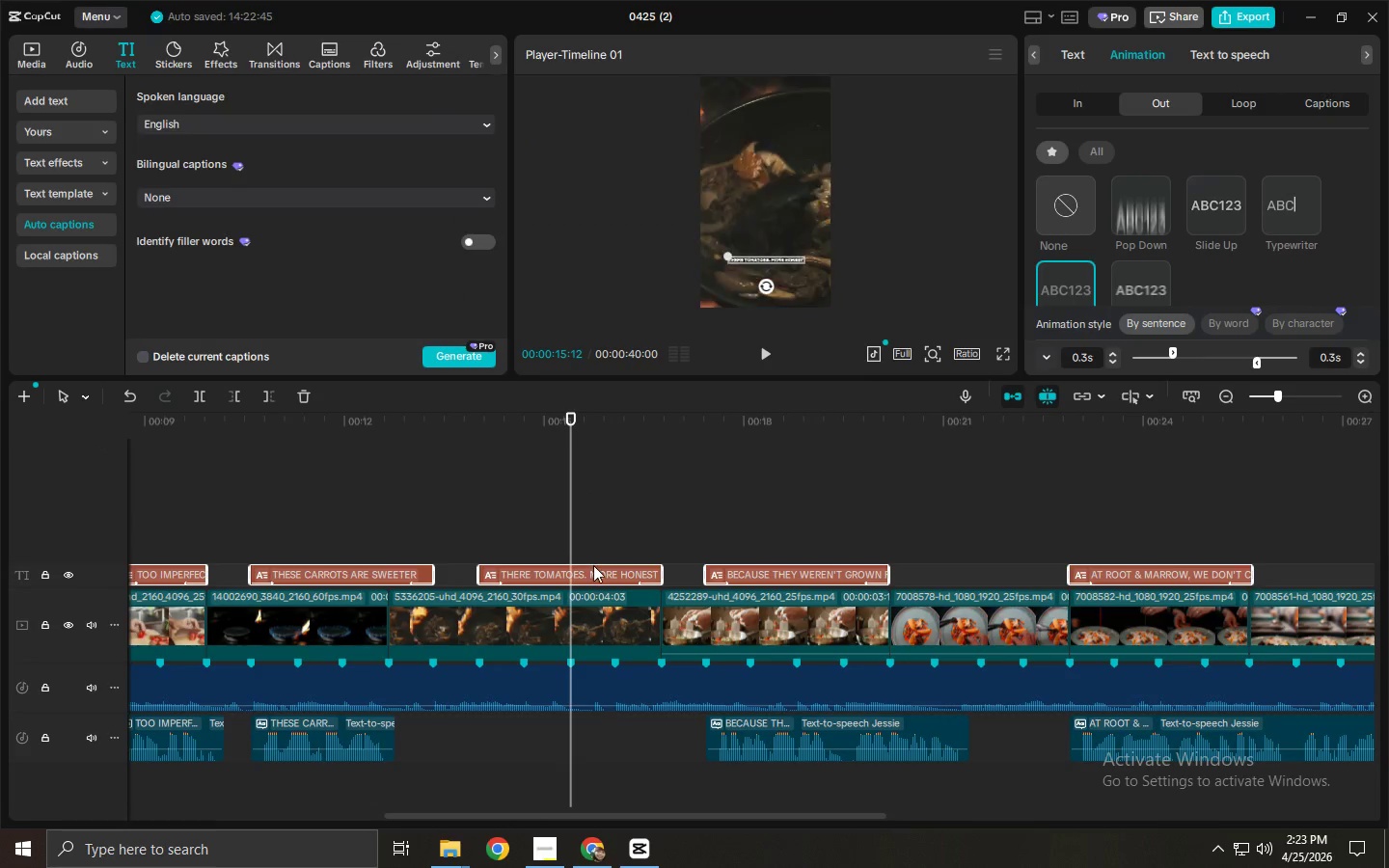 
left_click_drag(start_coordinate=[593, 565], to_coordinate=[593, 571])
 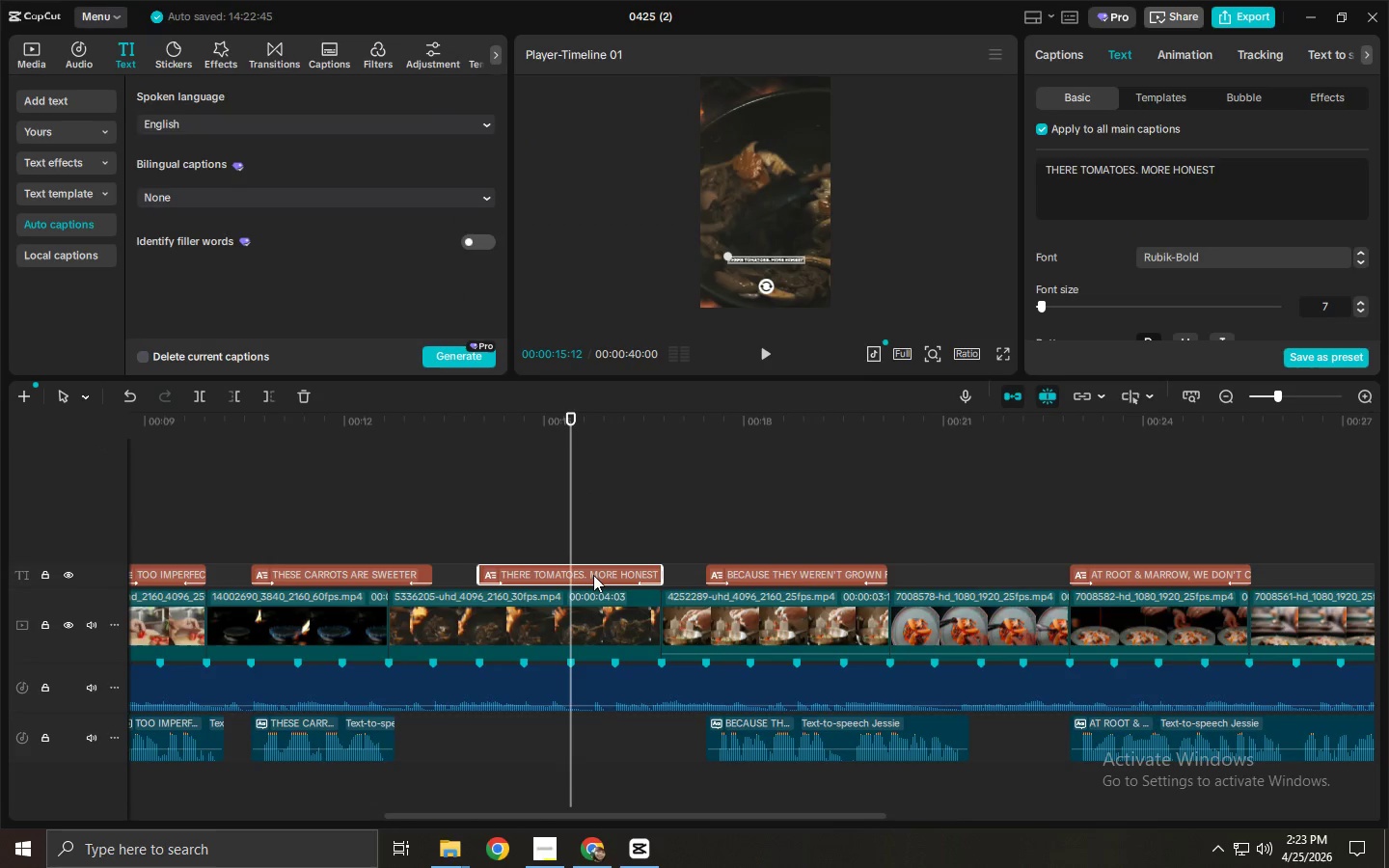 
double_click([593, 575])
 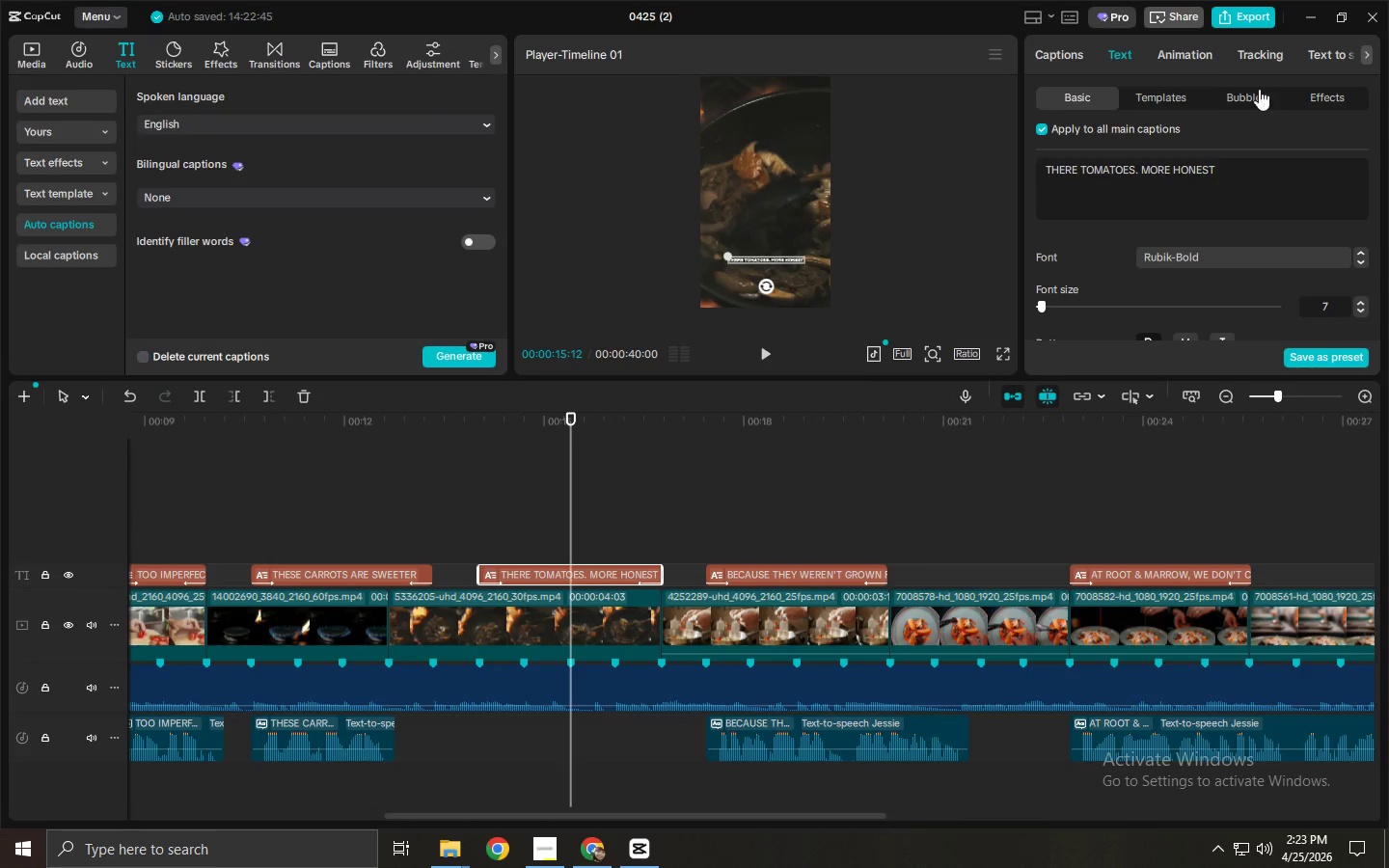 
left_click([1261, 56])
 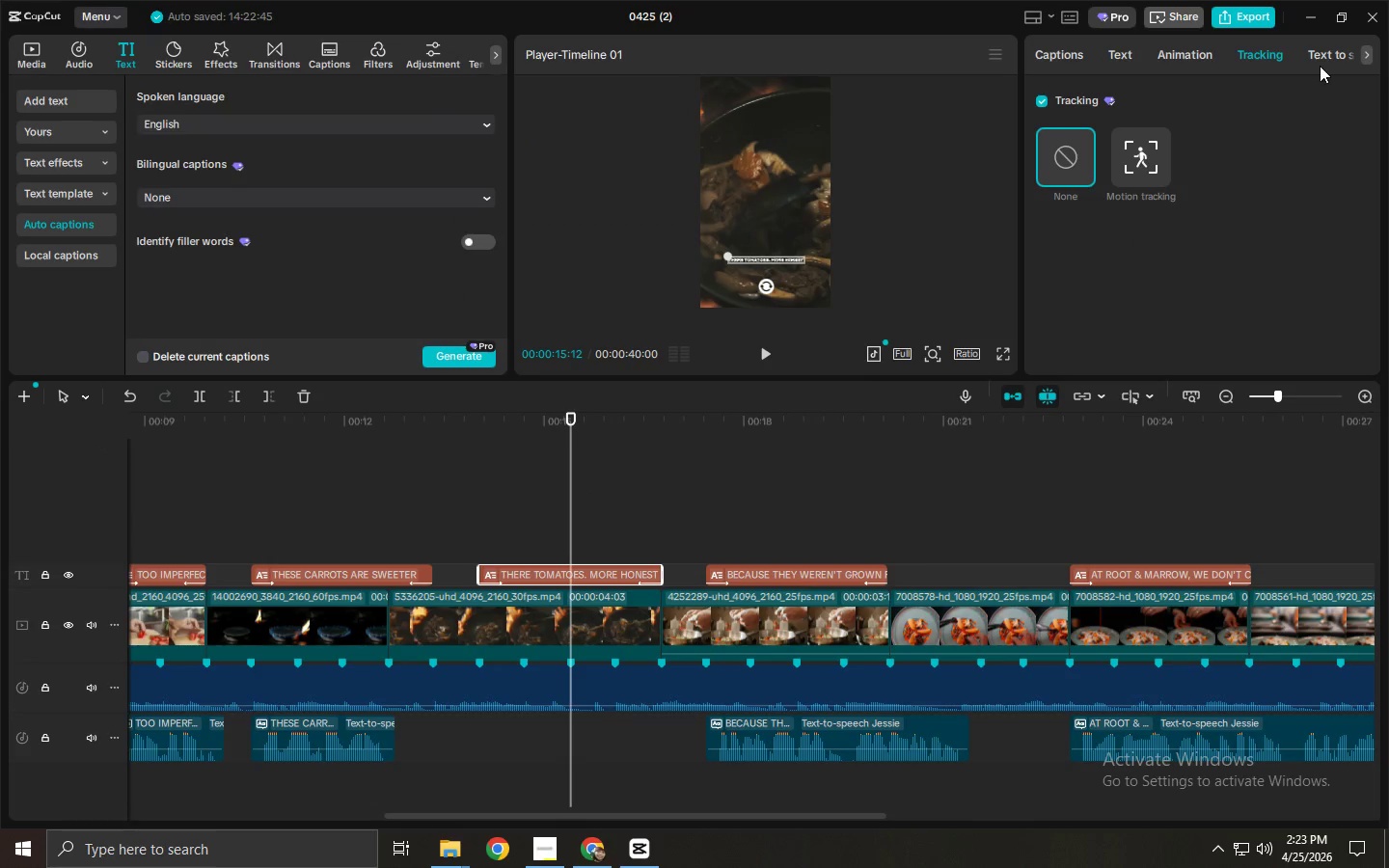 
left_click([1336, 55])
 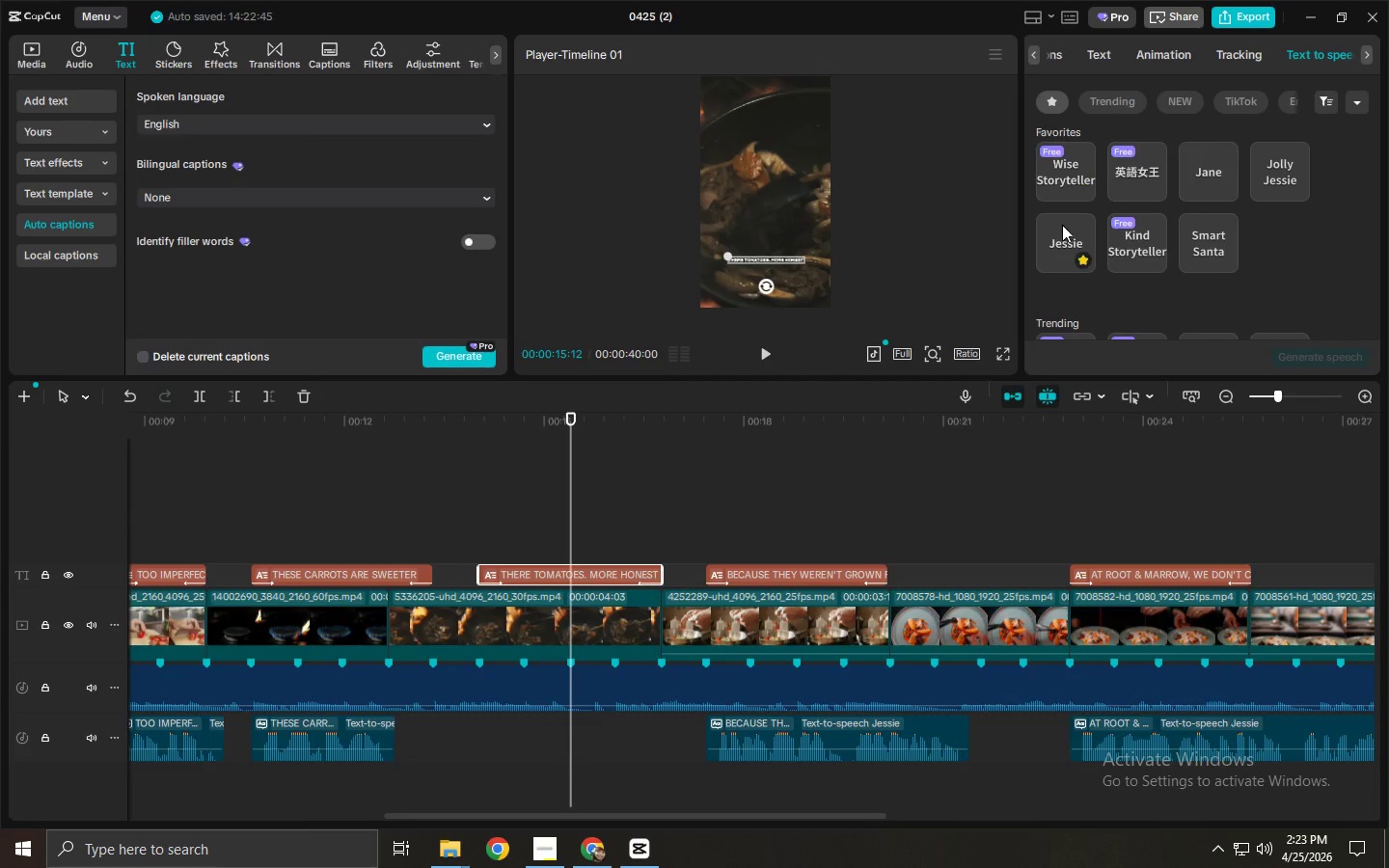 
left_click([1053, 240])
 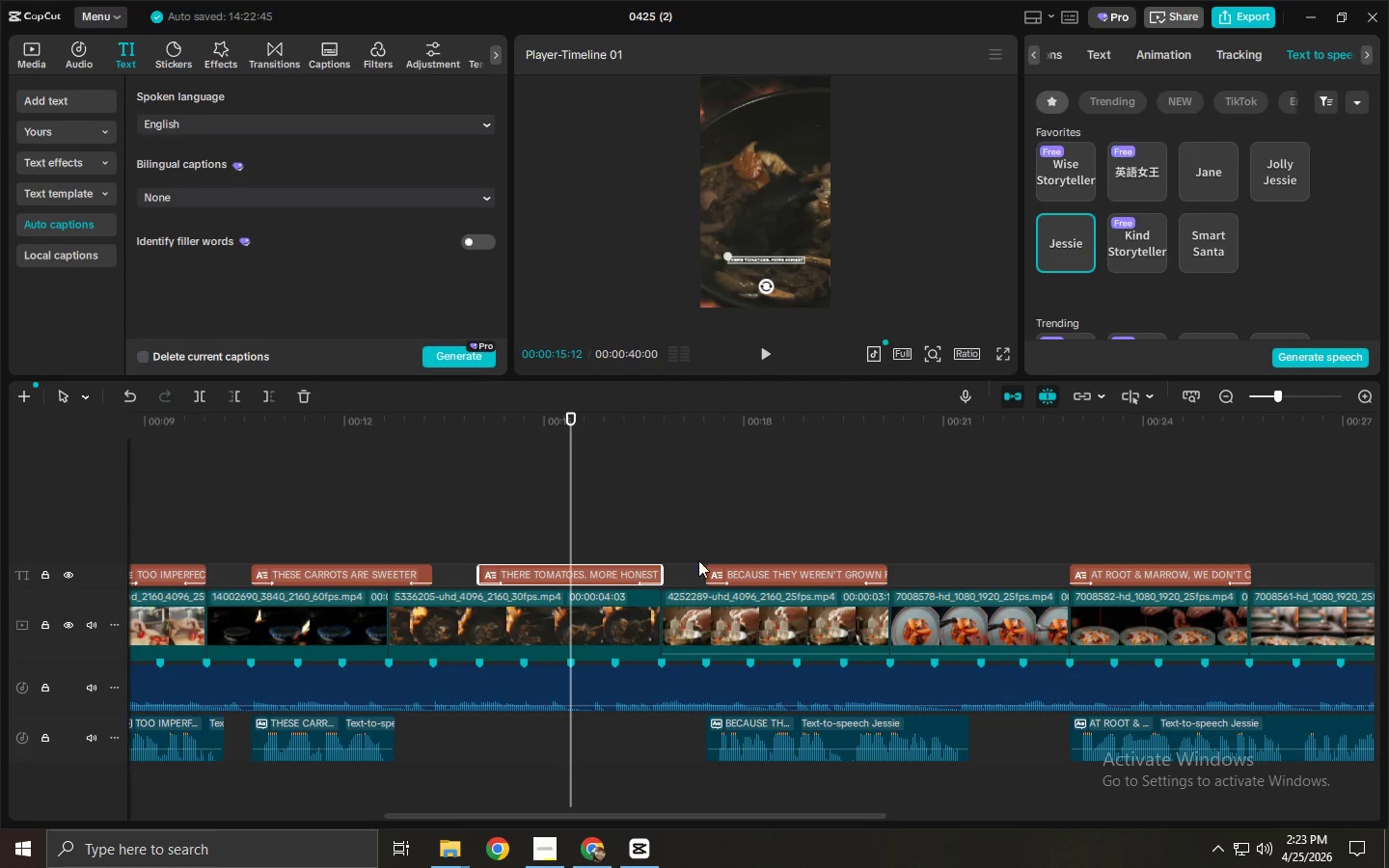 
wait(7.38)
 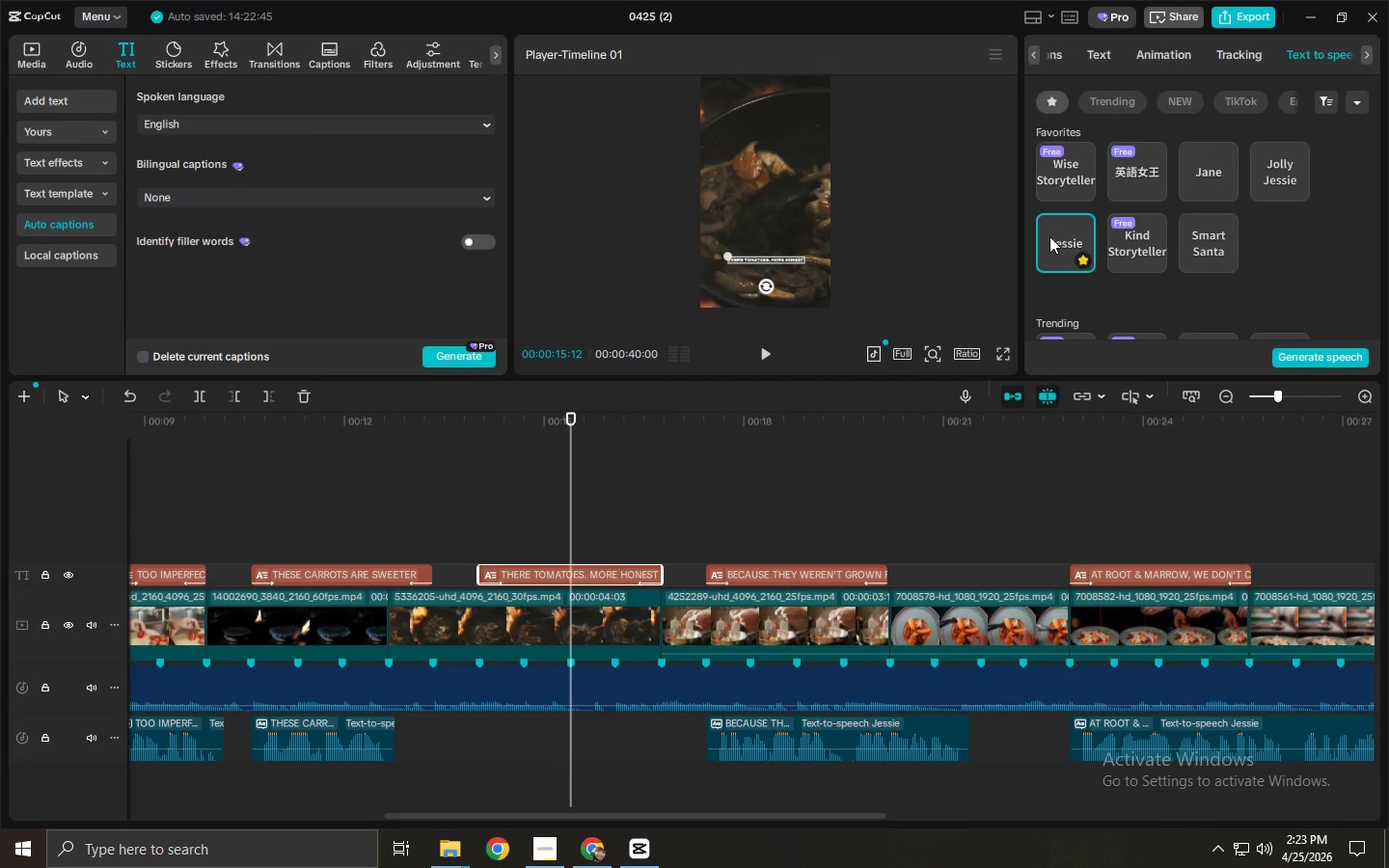 
double_click([1090, 54])
 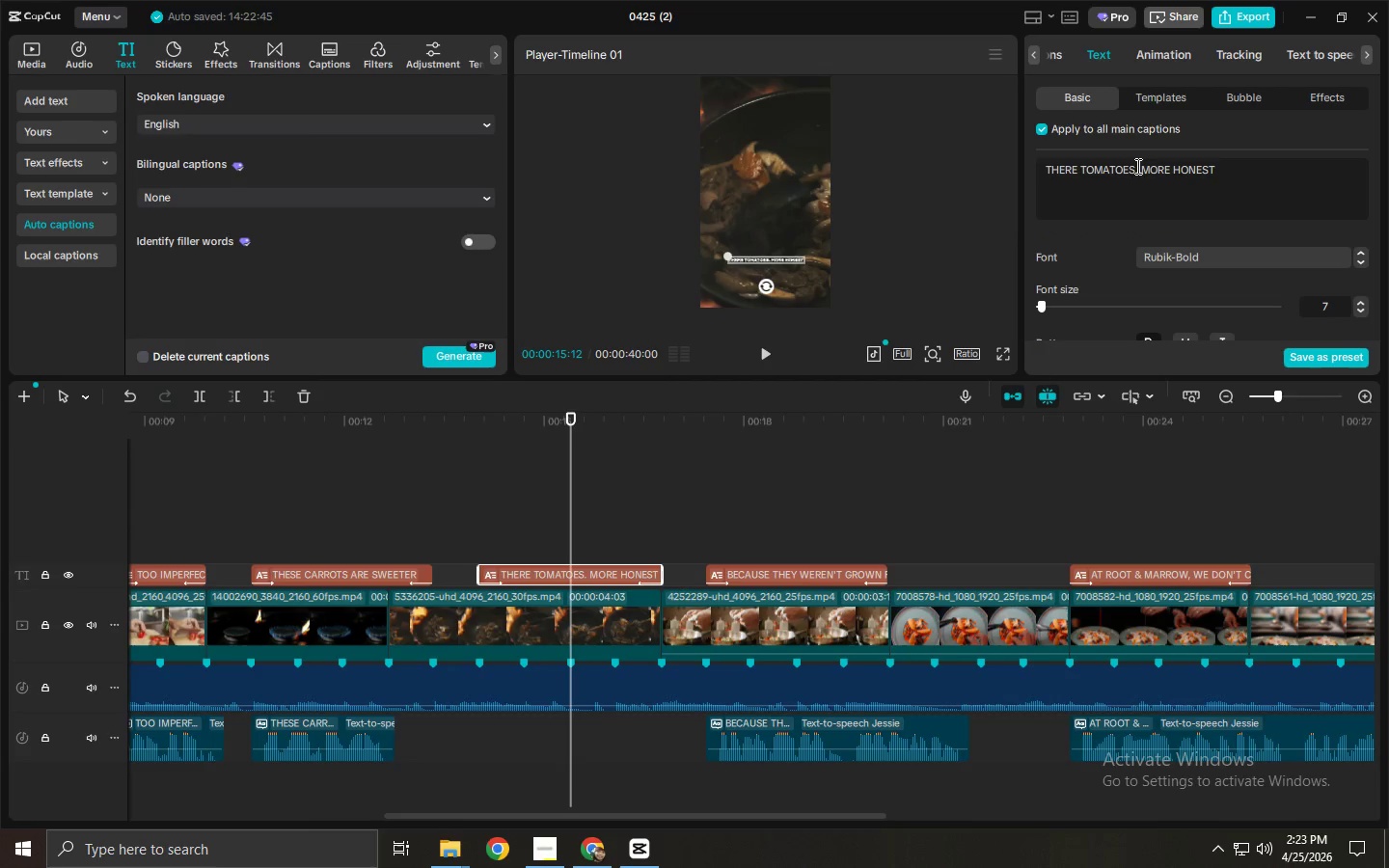 
left_click([1139, 167])
 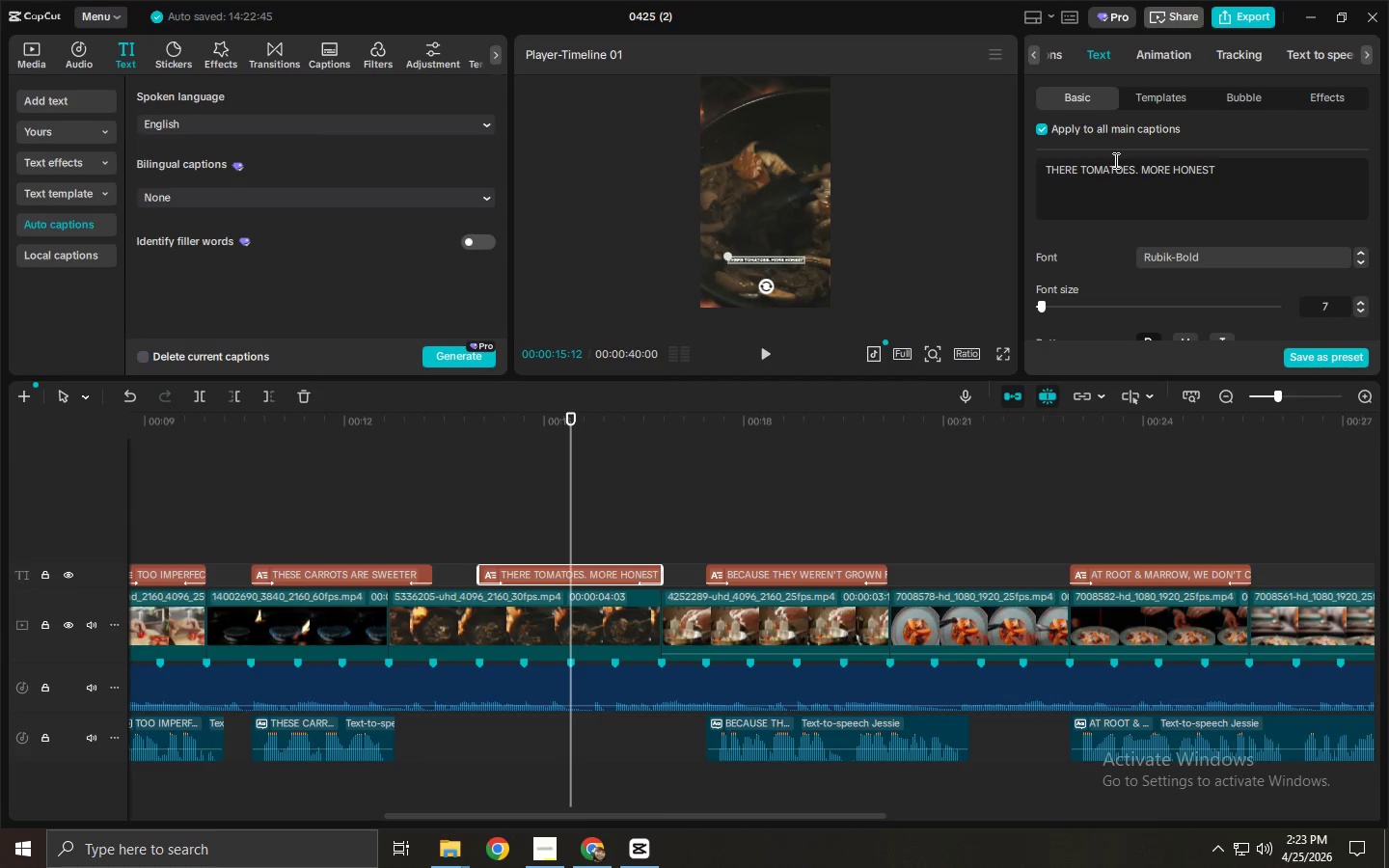 
key(NumpadDecimal)
 